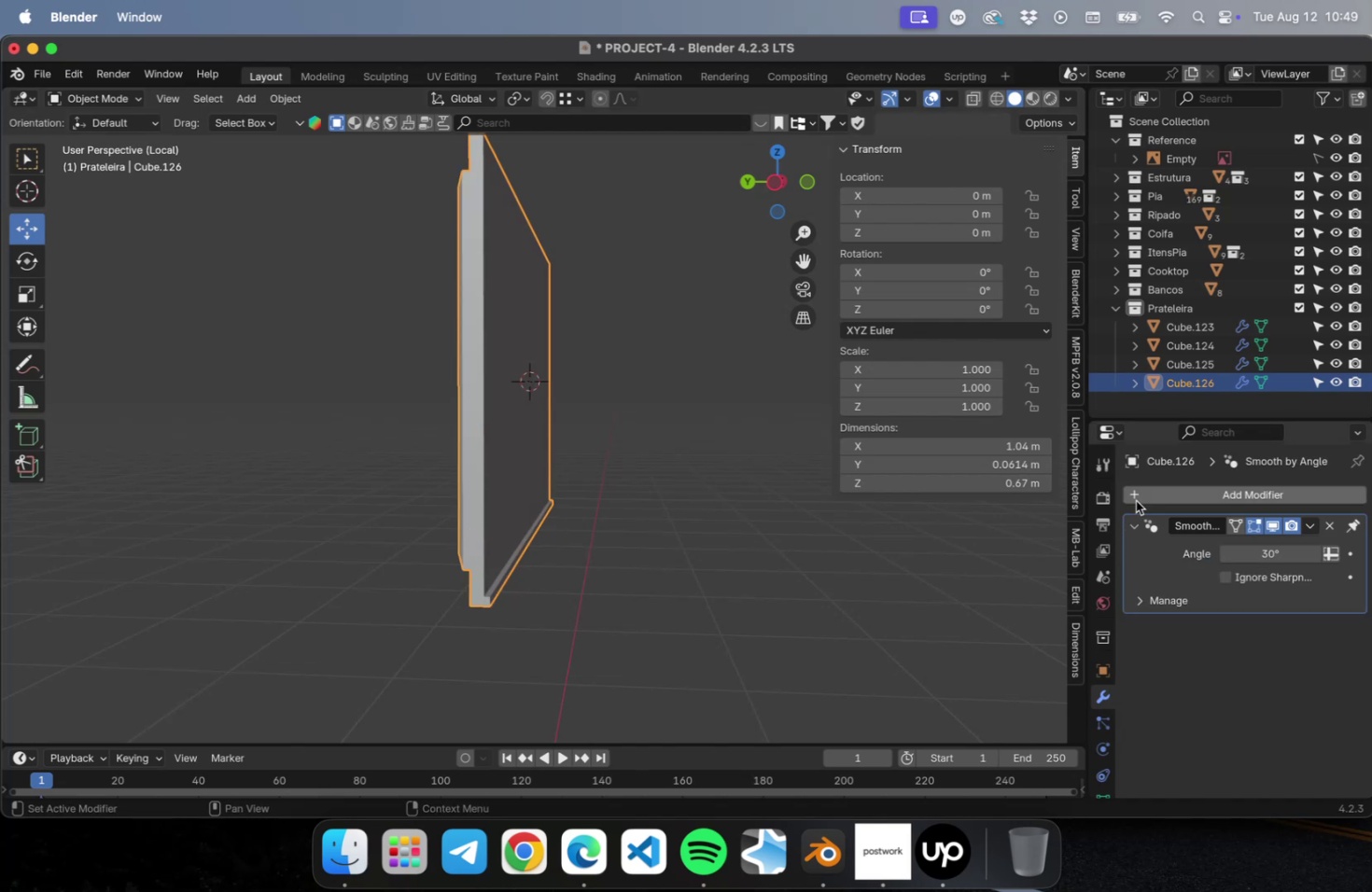 
left_click([1153, 488])
 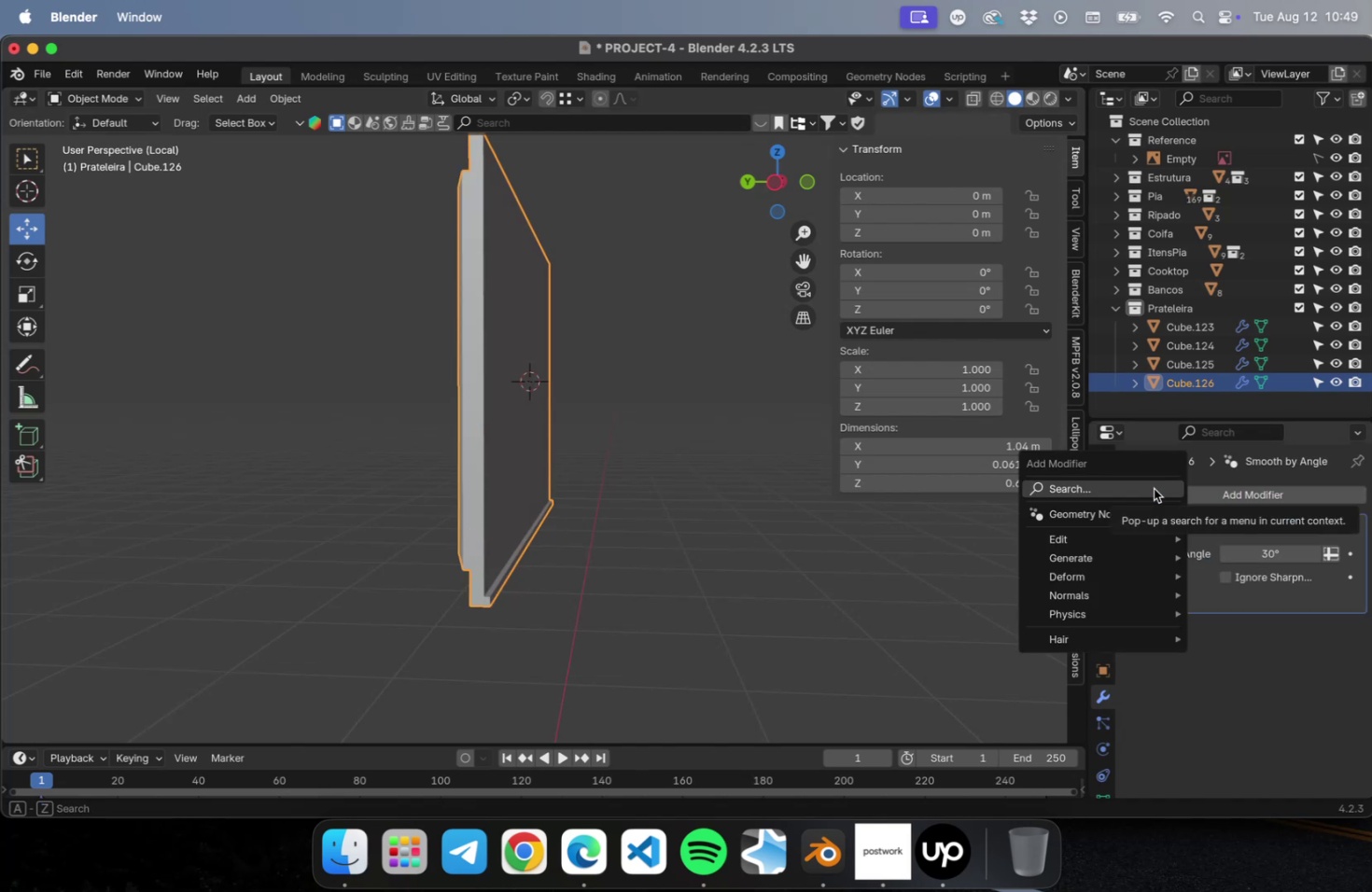 
type(veb)
 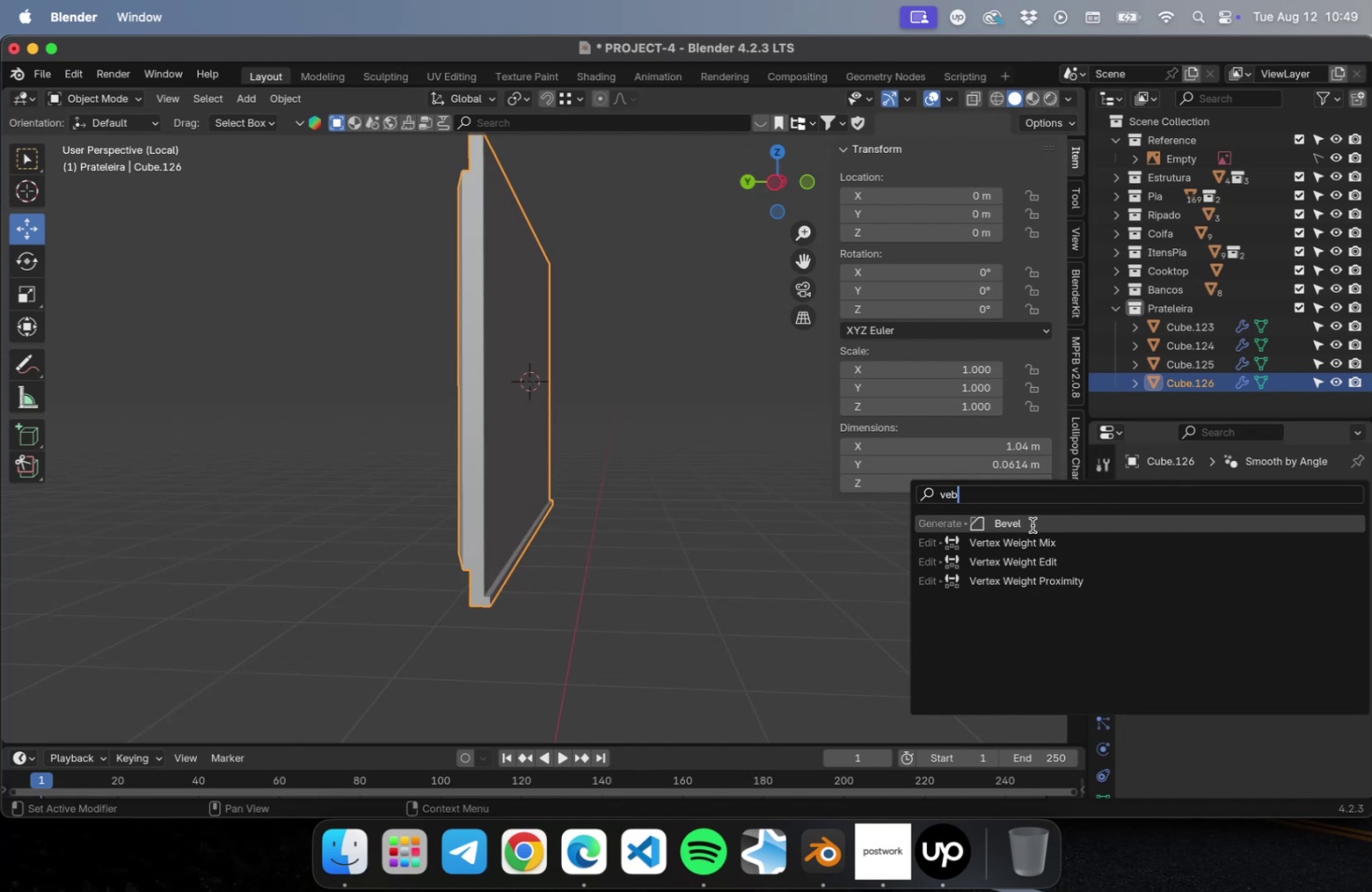 
left_click([1031, 524])
 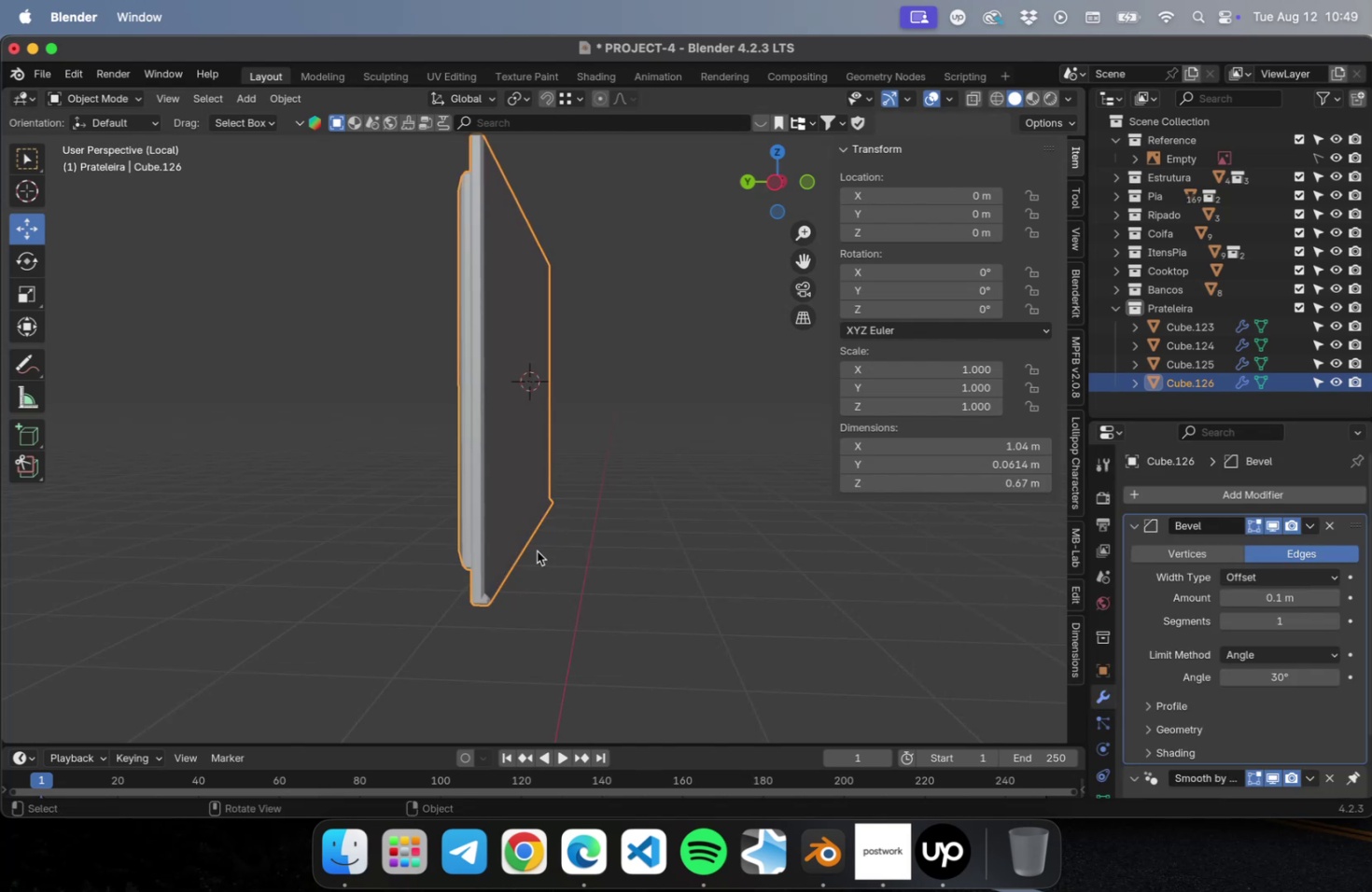 
scroll: coordinate [512, 571], scroll_direction: up, amount: 4.0
 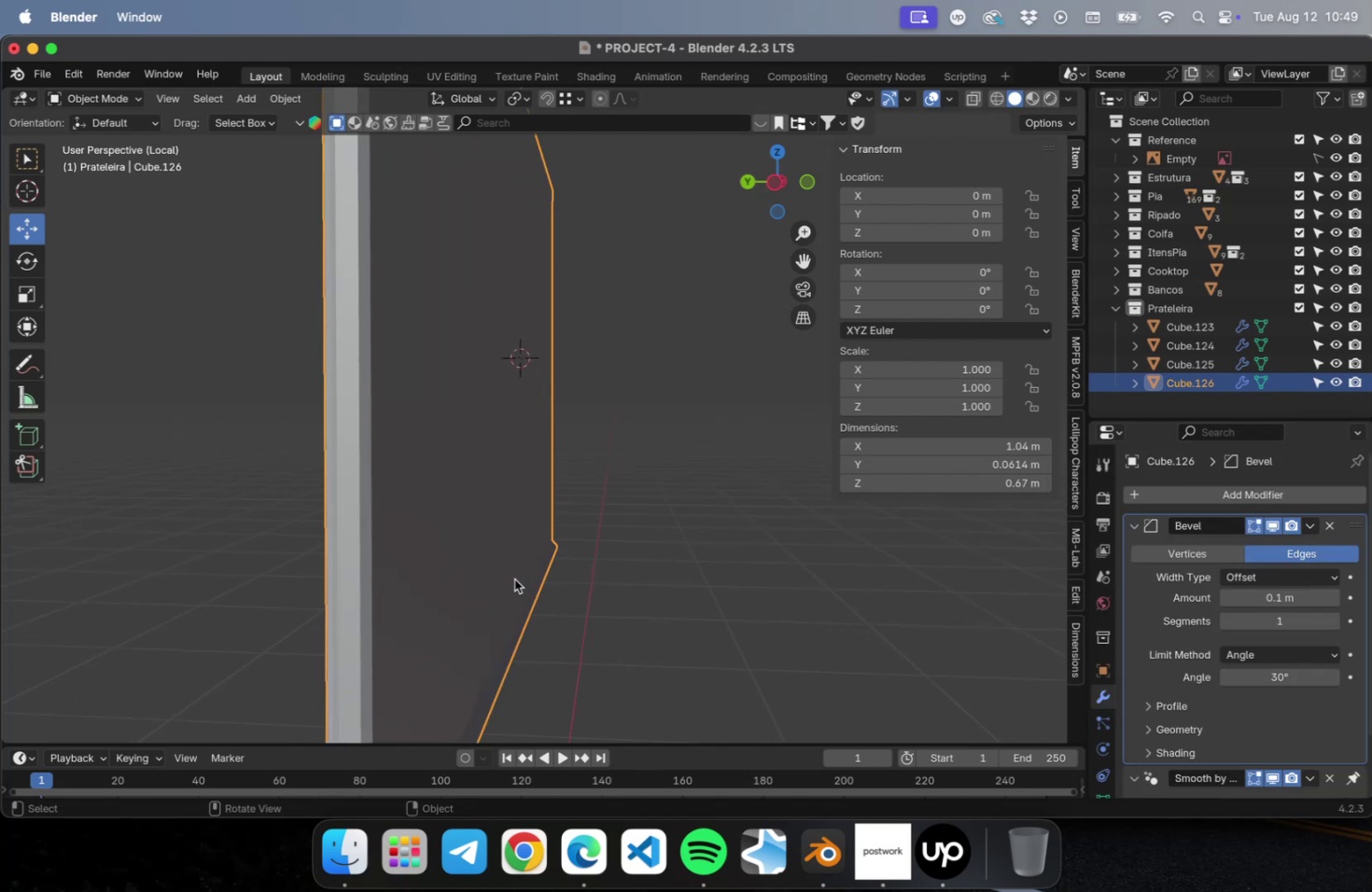 
hold_key(key=ShiftLeft, duration=0.86)
 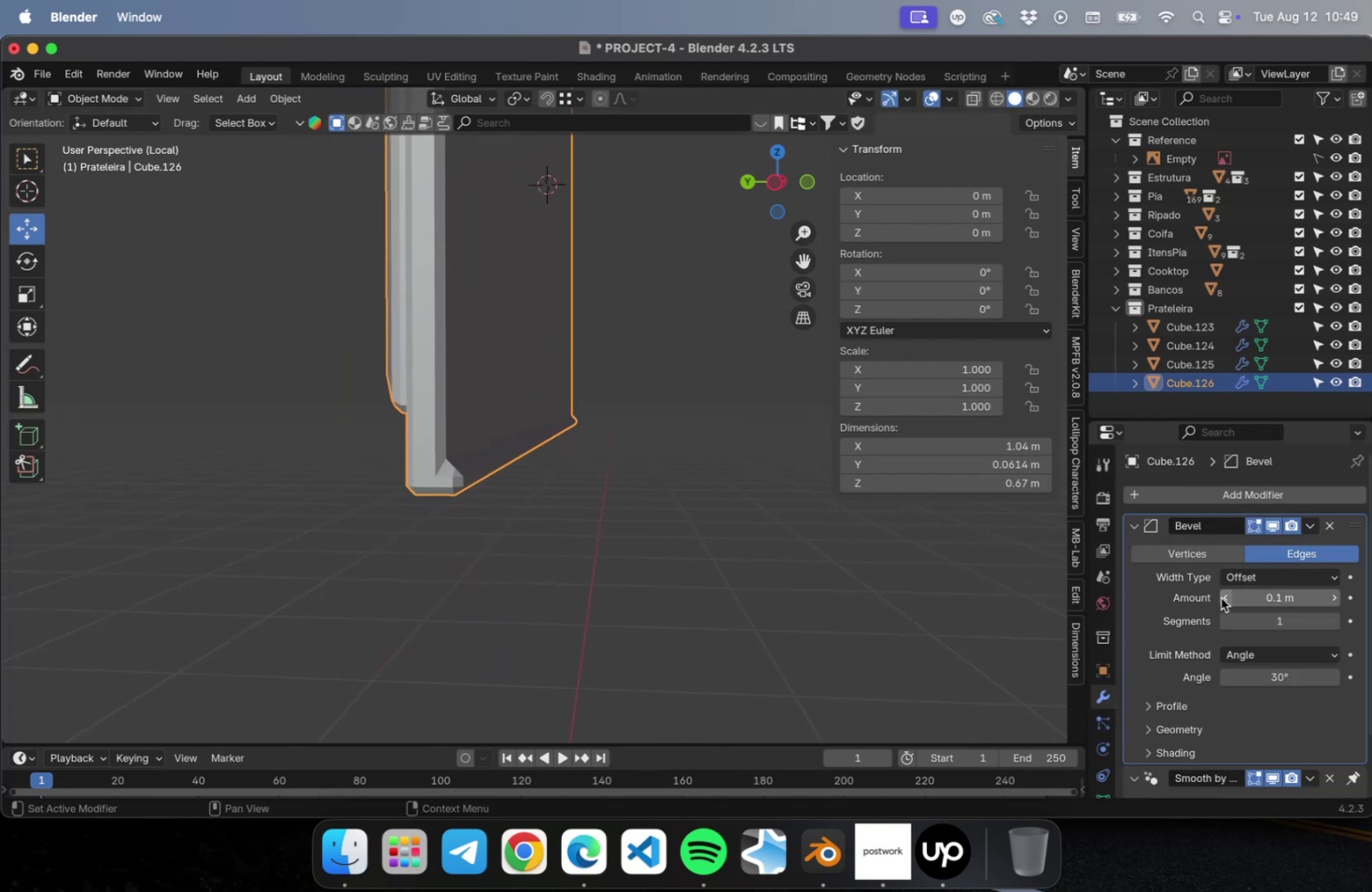 
double_click([1220, 598])
 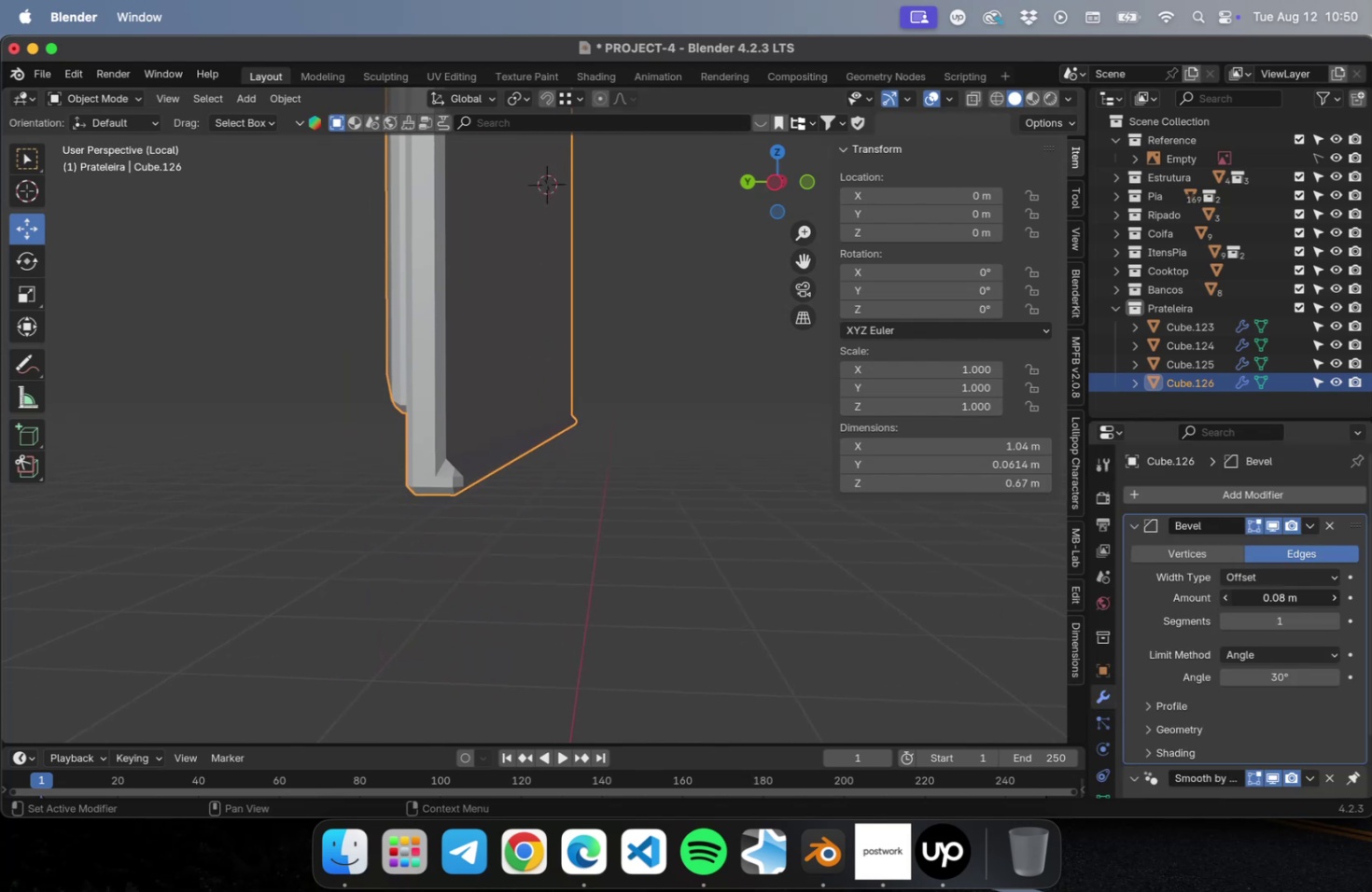 
triple_click([1220, 598])
 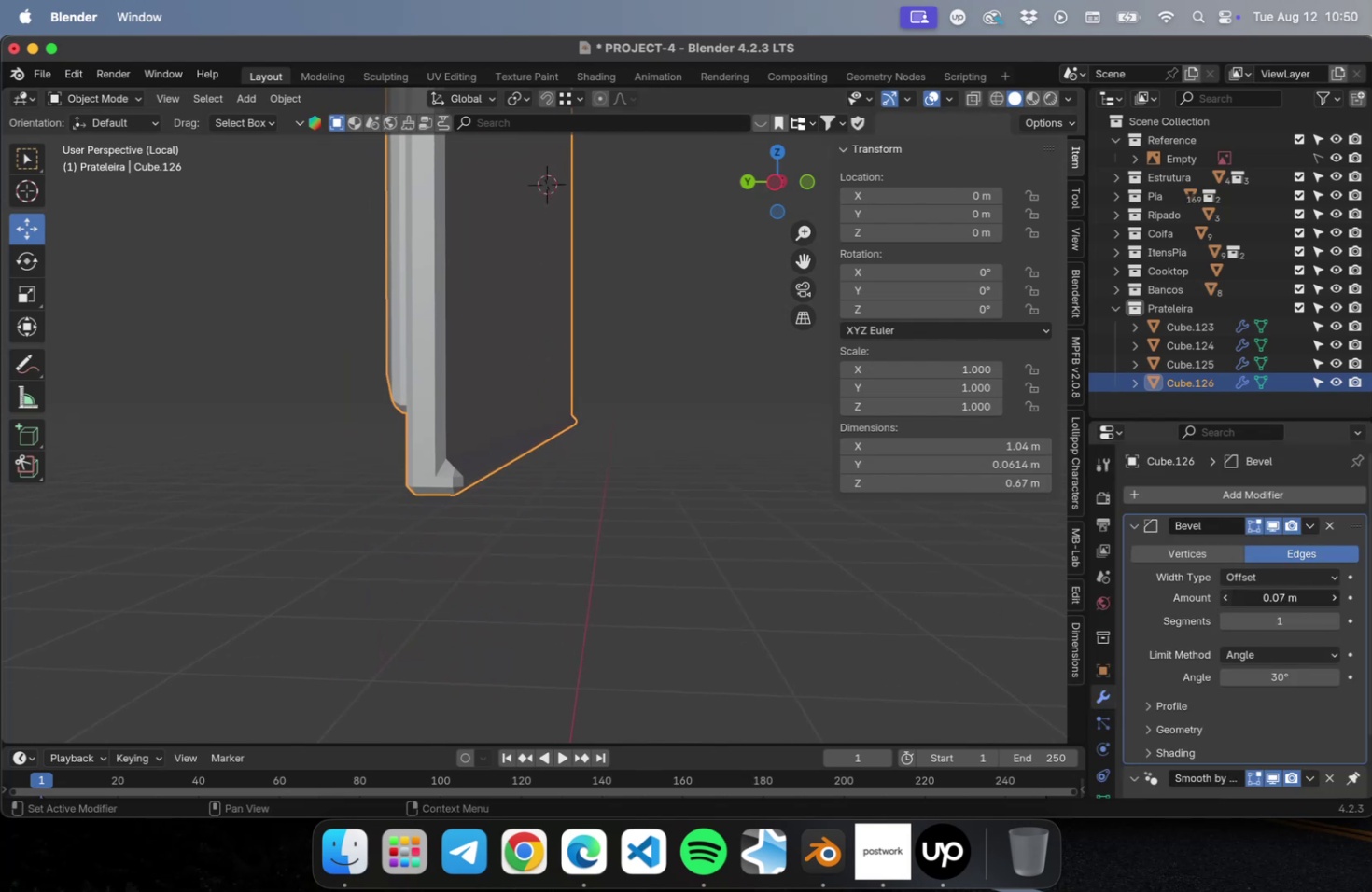 
triple_click([1220, 598])
 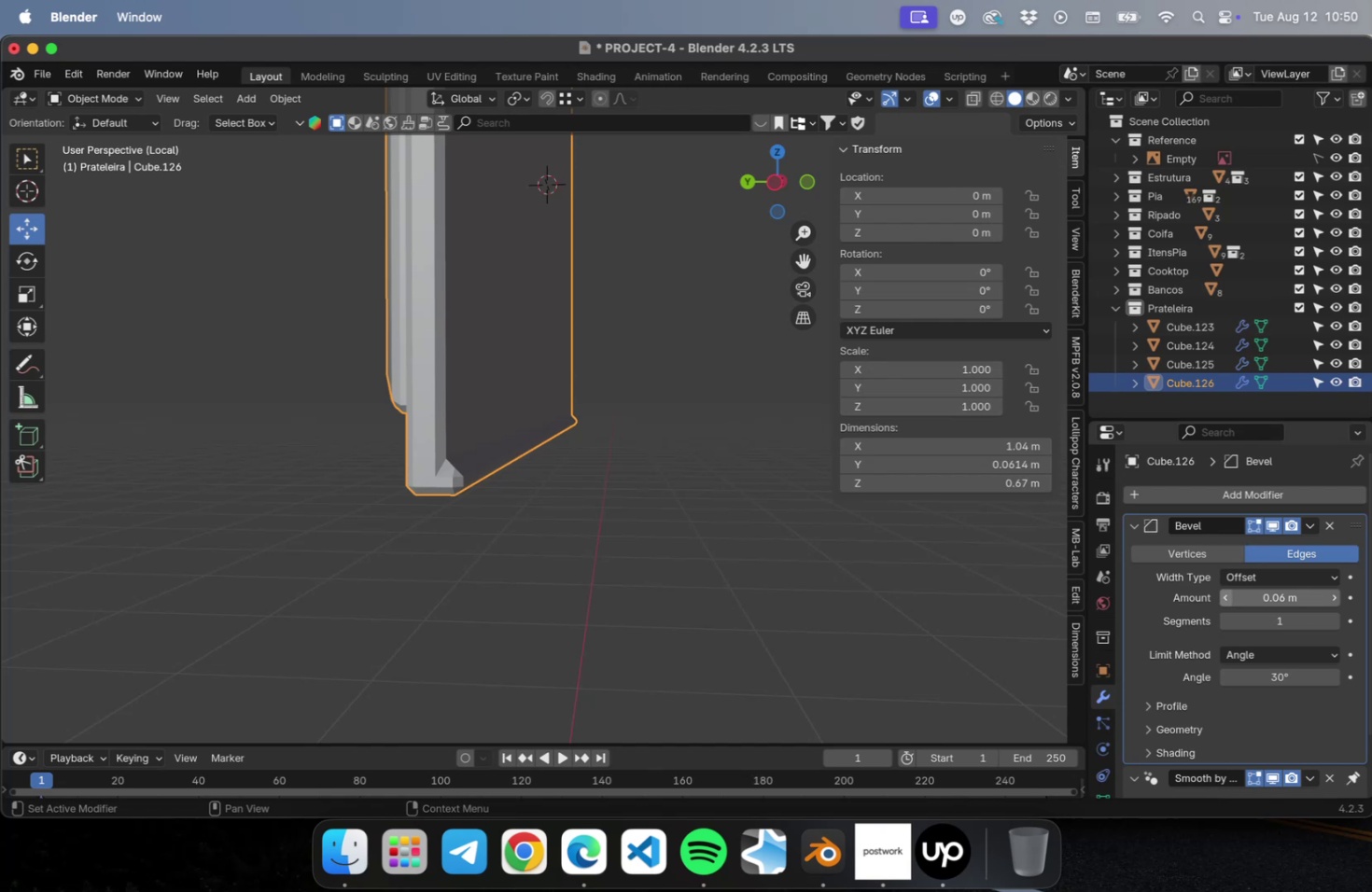 
triple_click([1220, 598])
 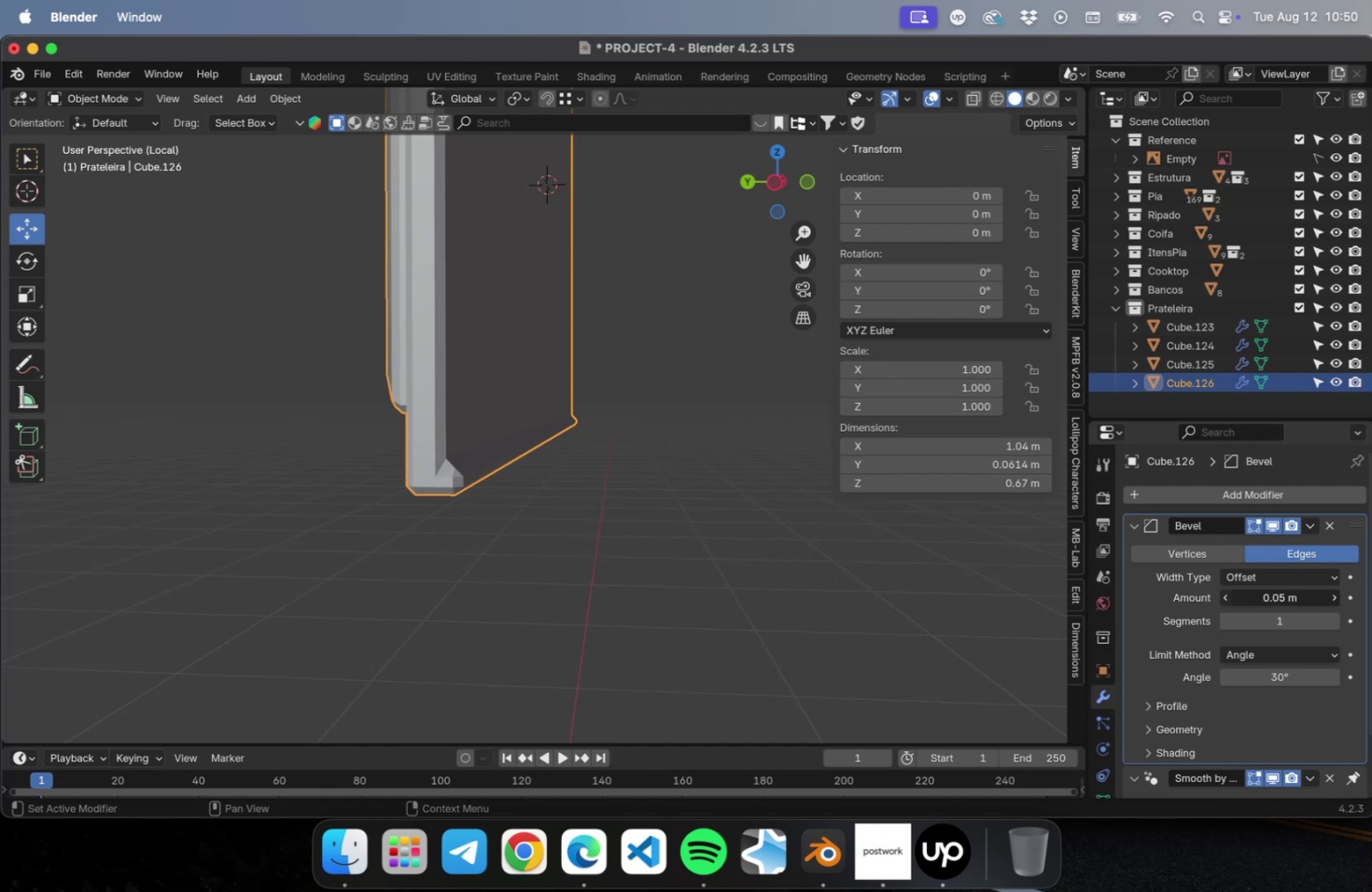 
triple_click([1220, 598])
 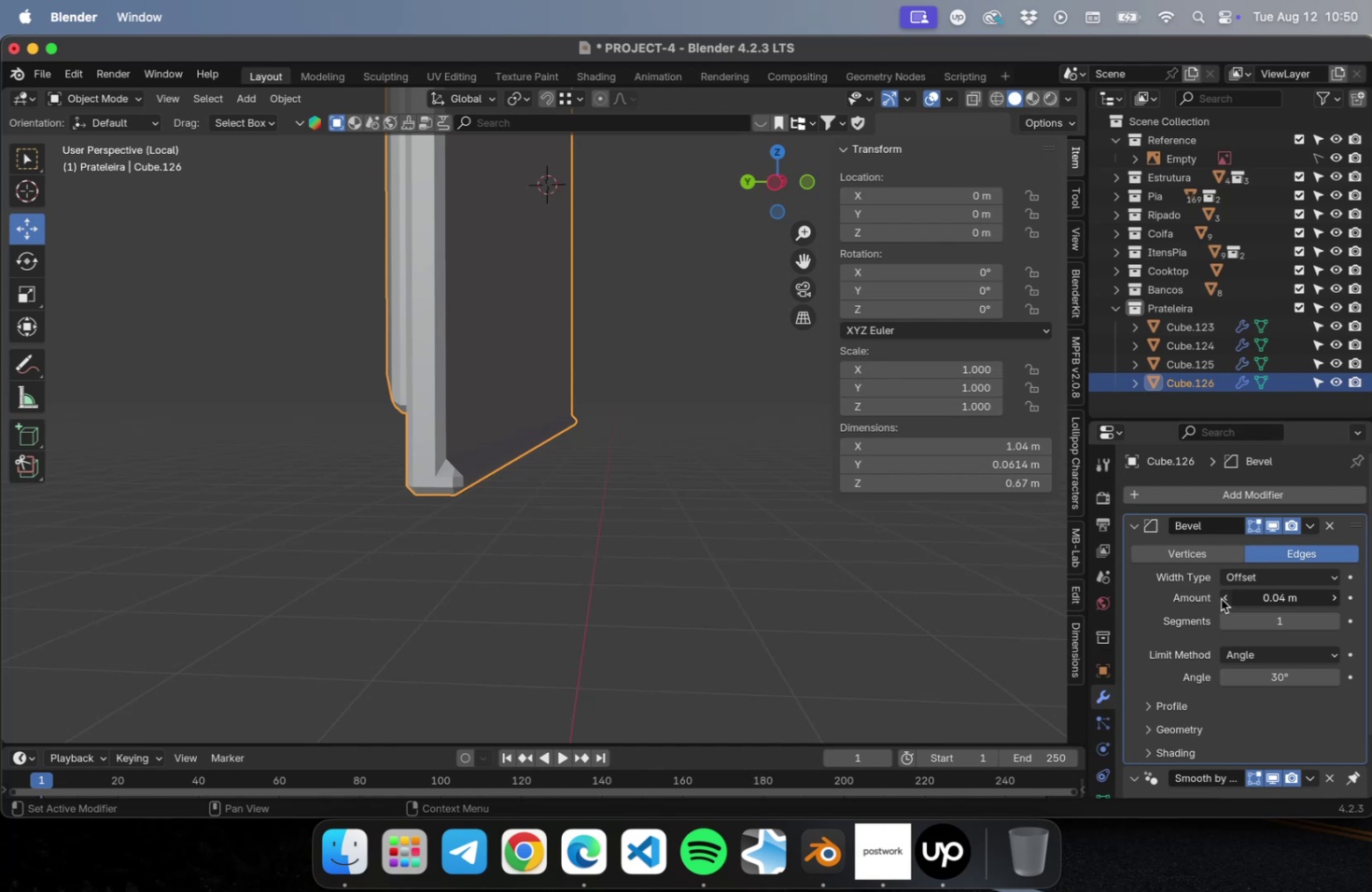 
triple_click([1220, 598])
 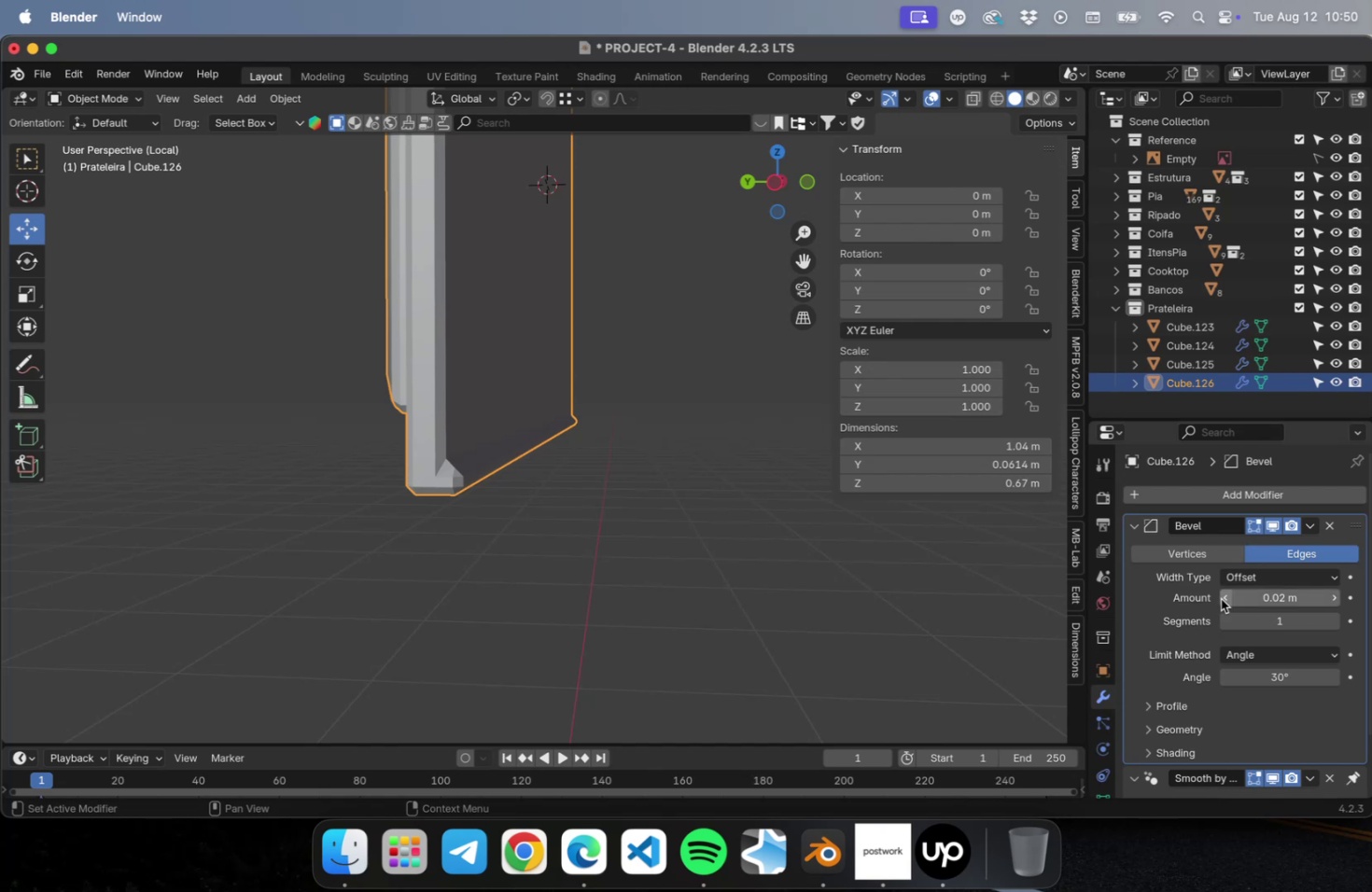 
double_click([1220, 598])
 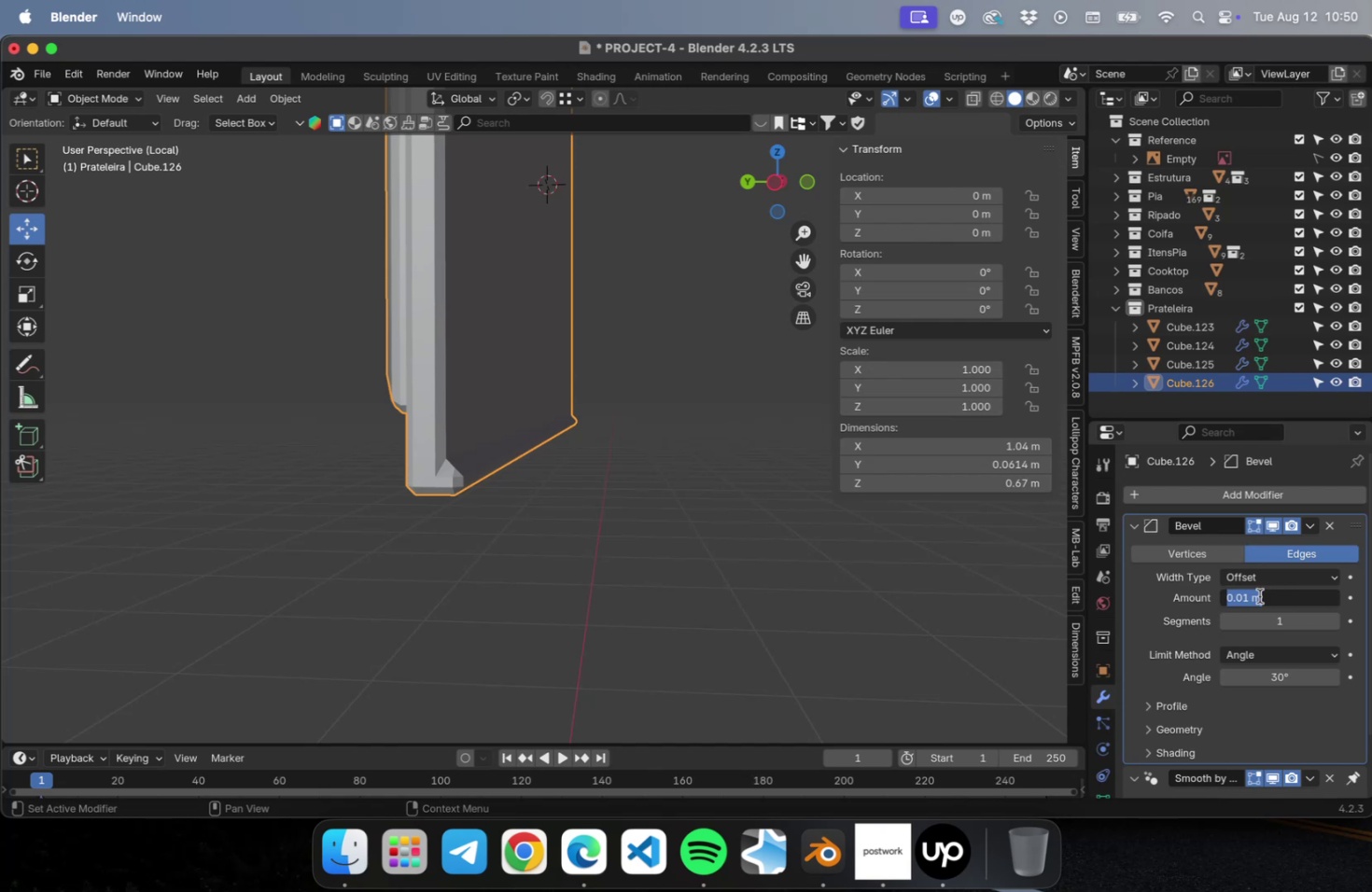 
double_click([1256, 598])
 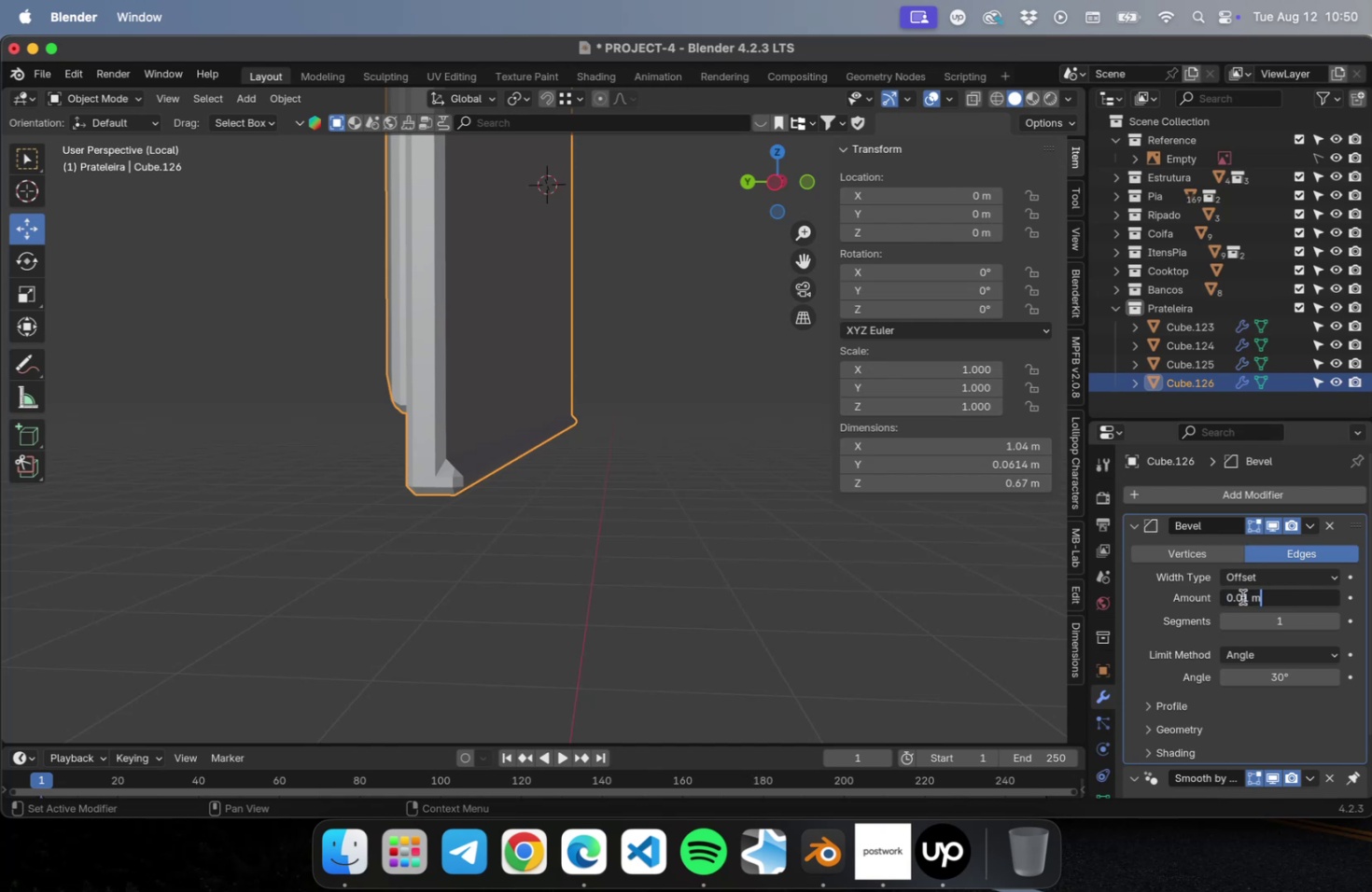 
triple_click([1241, 596])
 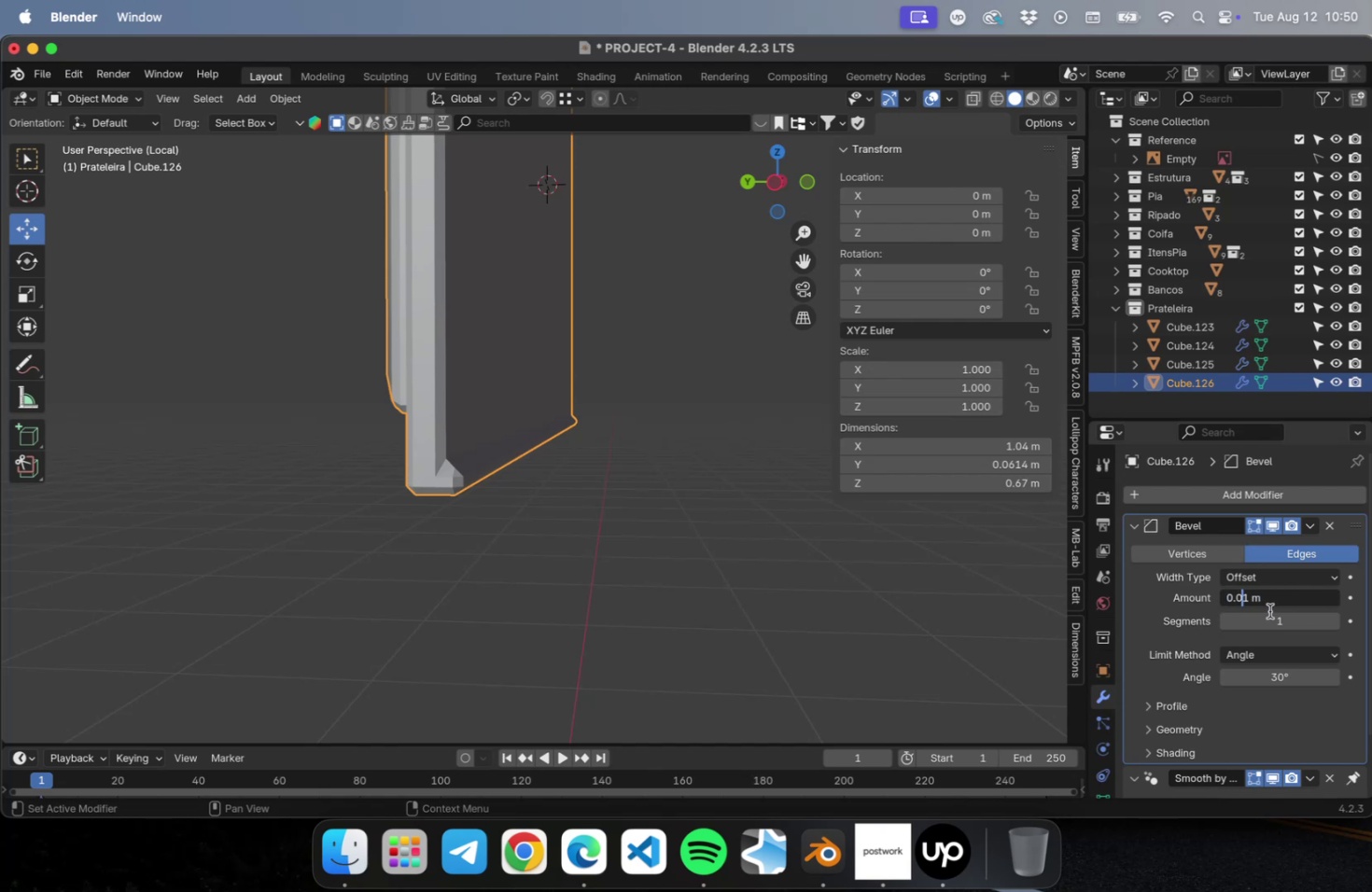 
key(0)
 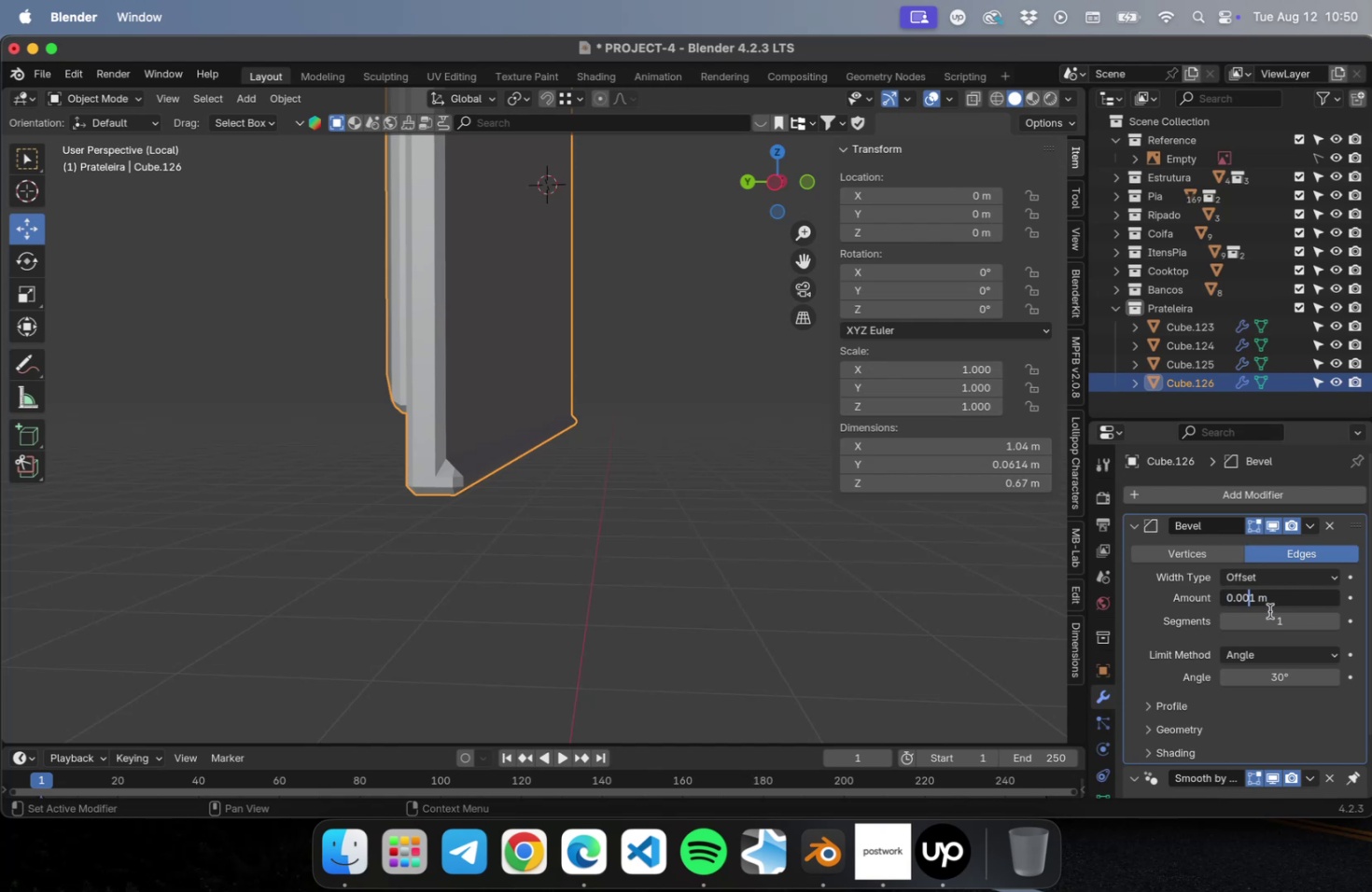 
key(Enter)
 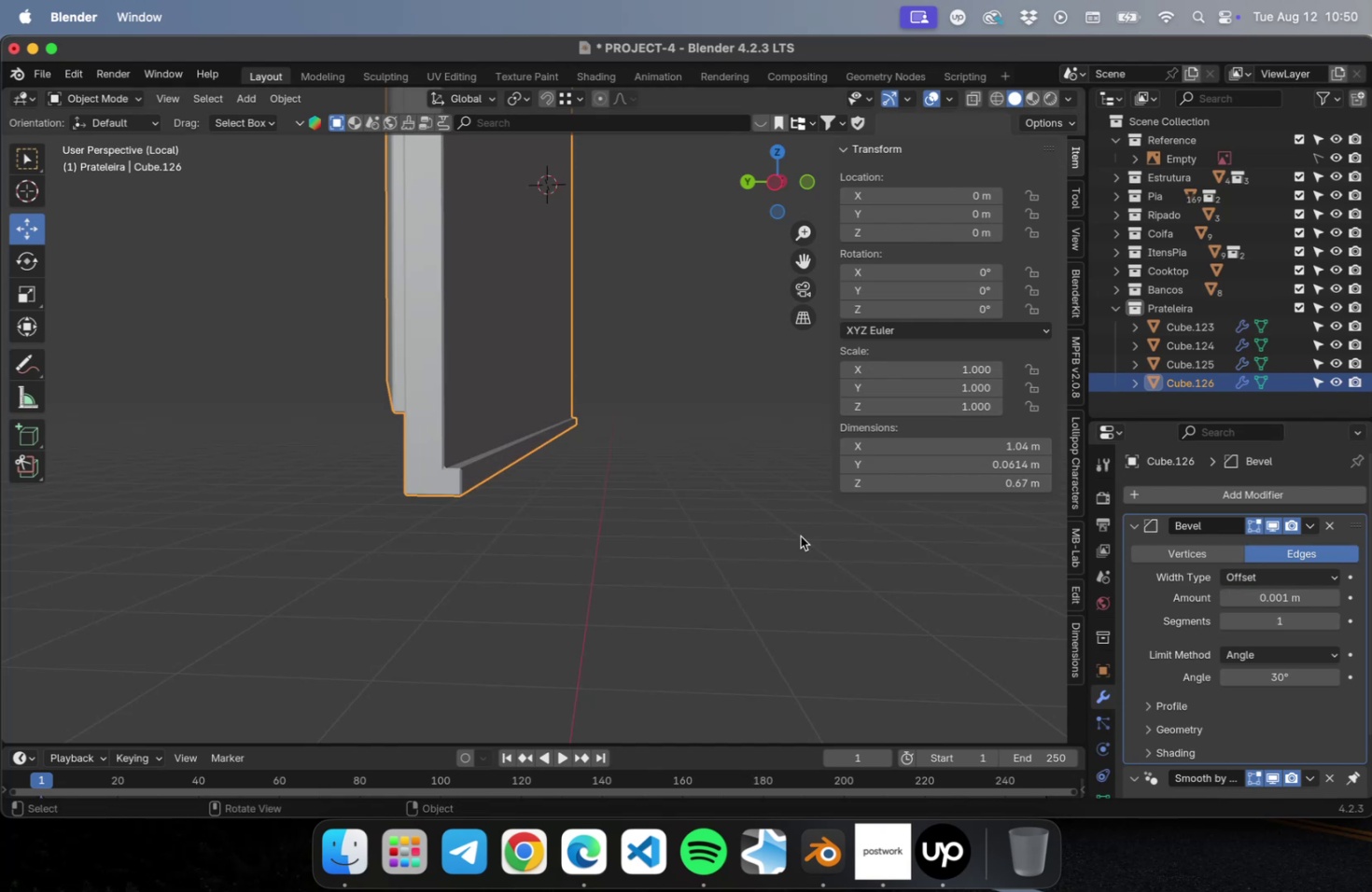 
scroll: coordinate [679, 519], scroll_direction: up, amount: 3.0
 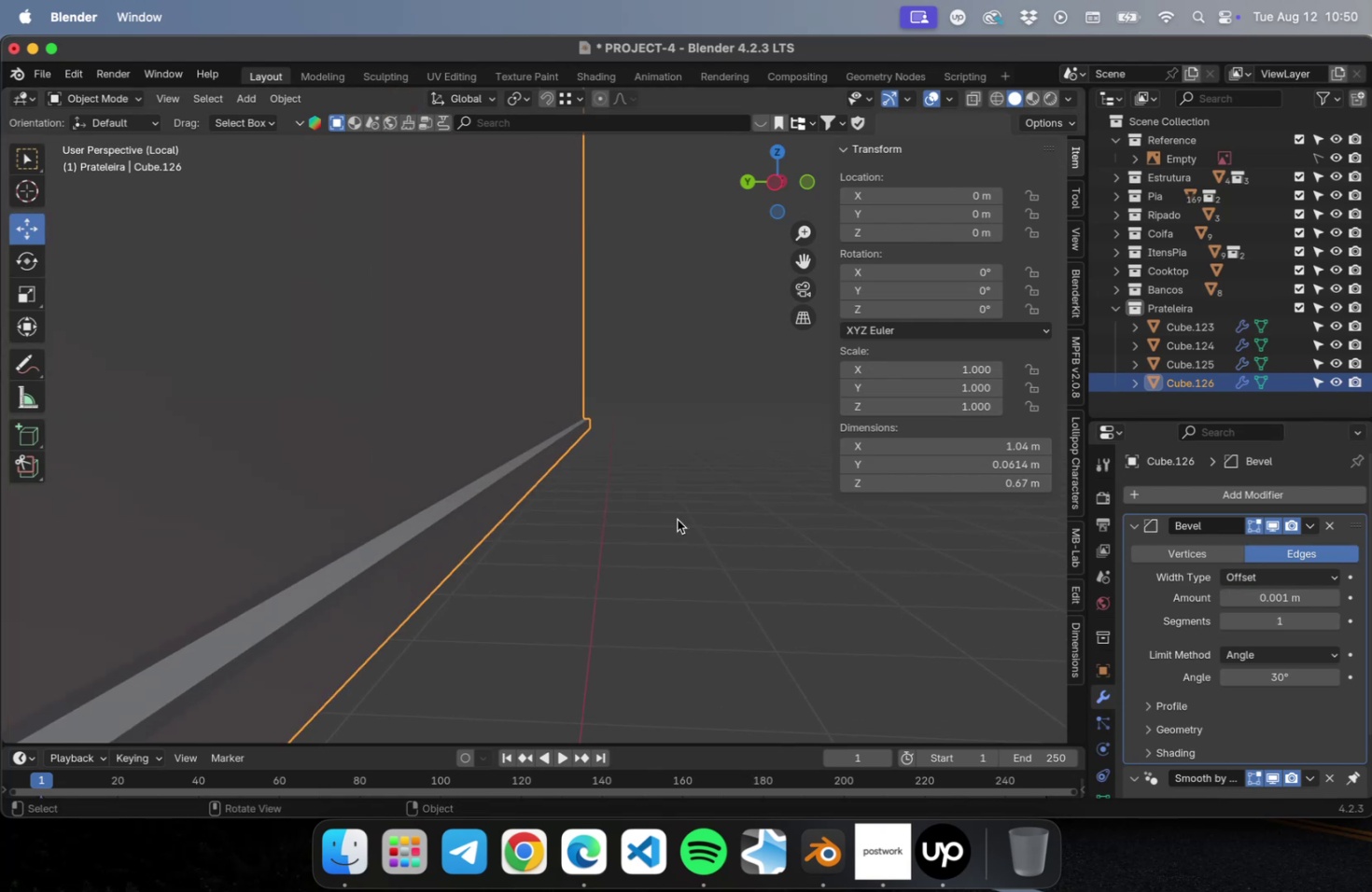 
scroll: coordinate [677, 520], scroll_direction: down, amount: 1.0
 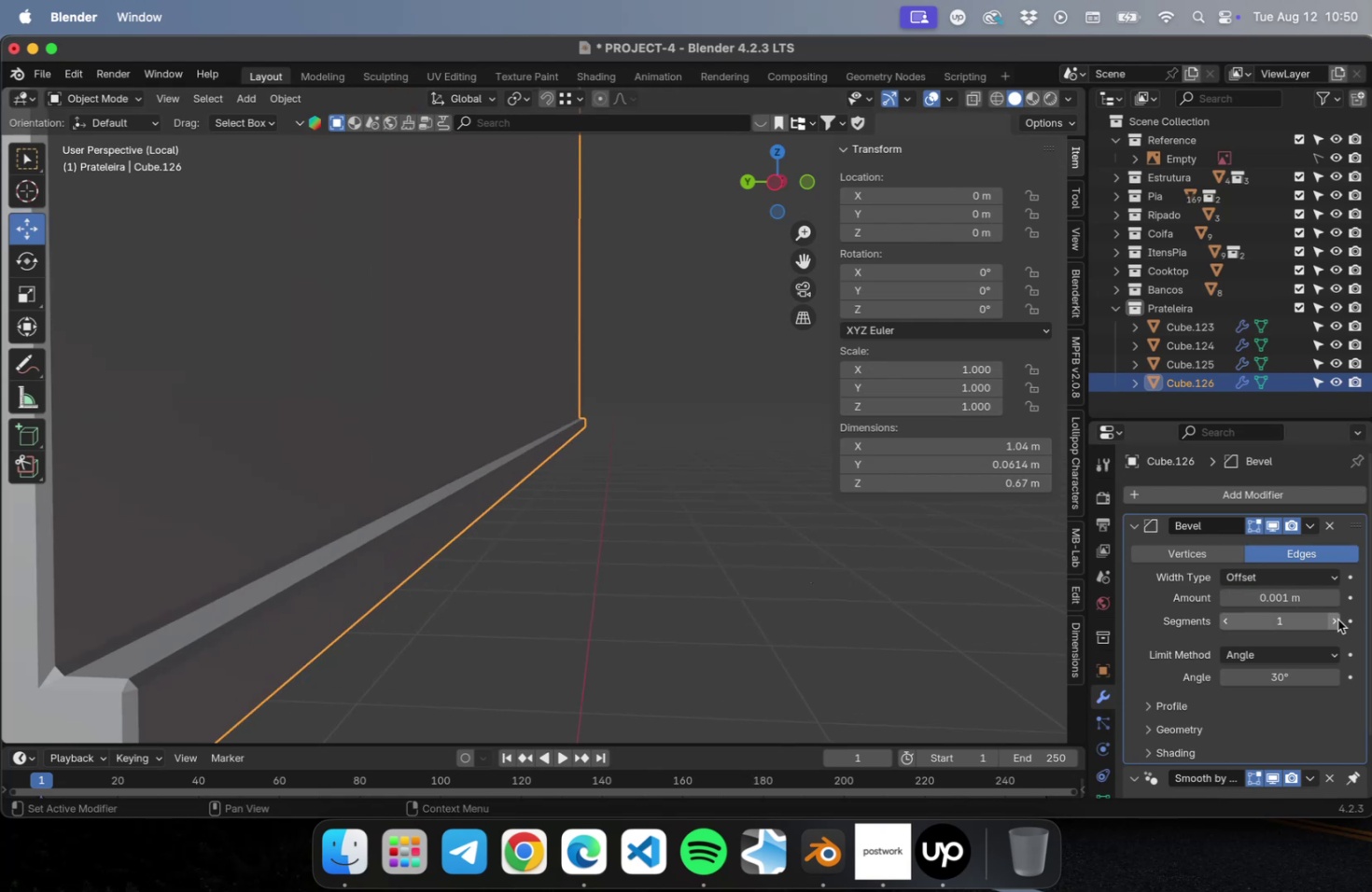 
left_click([1335, 619])
 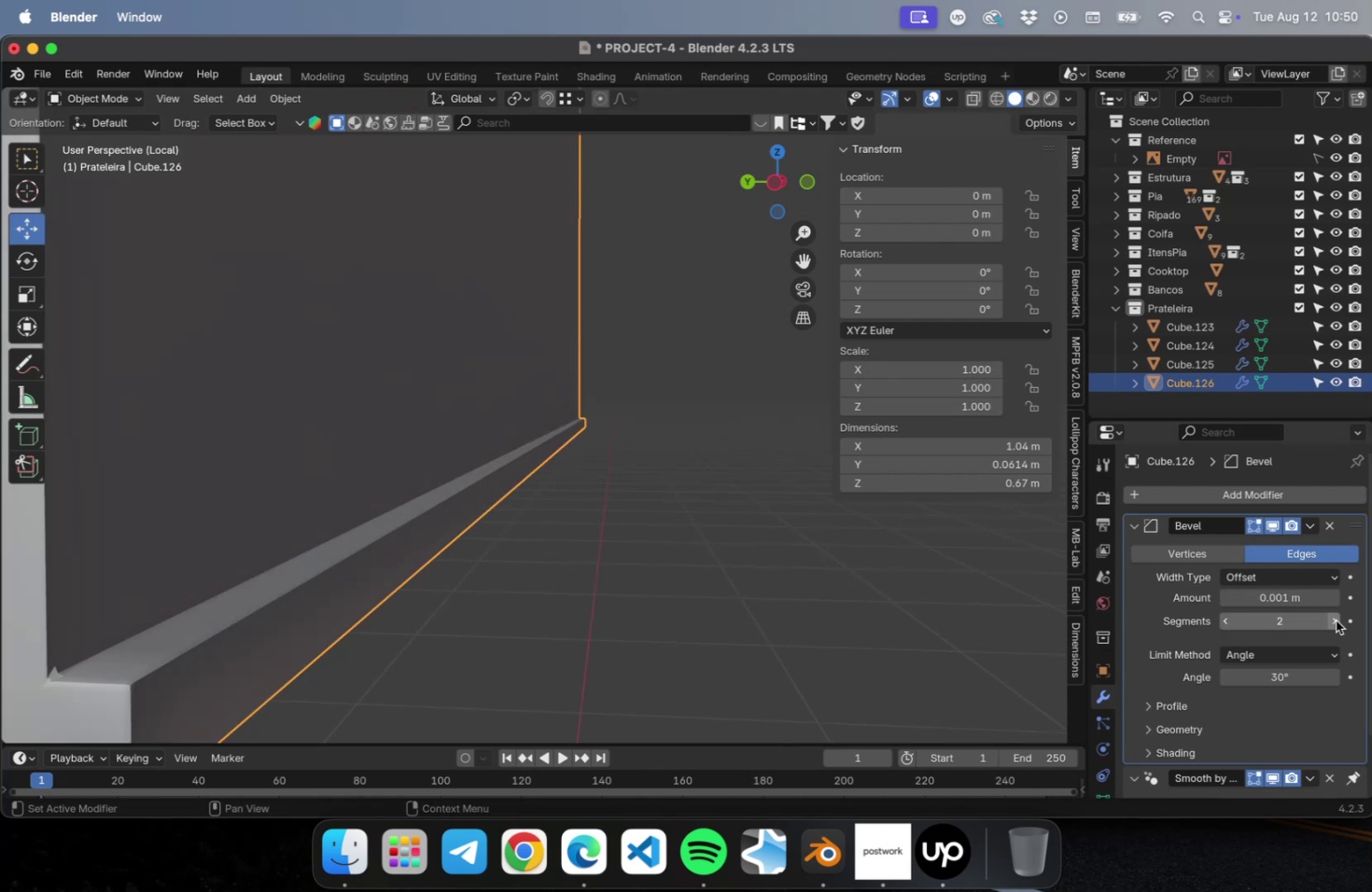 
left_click([1335, 620])
 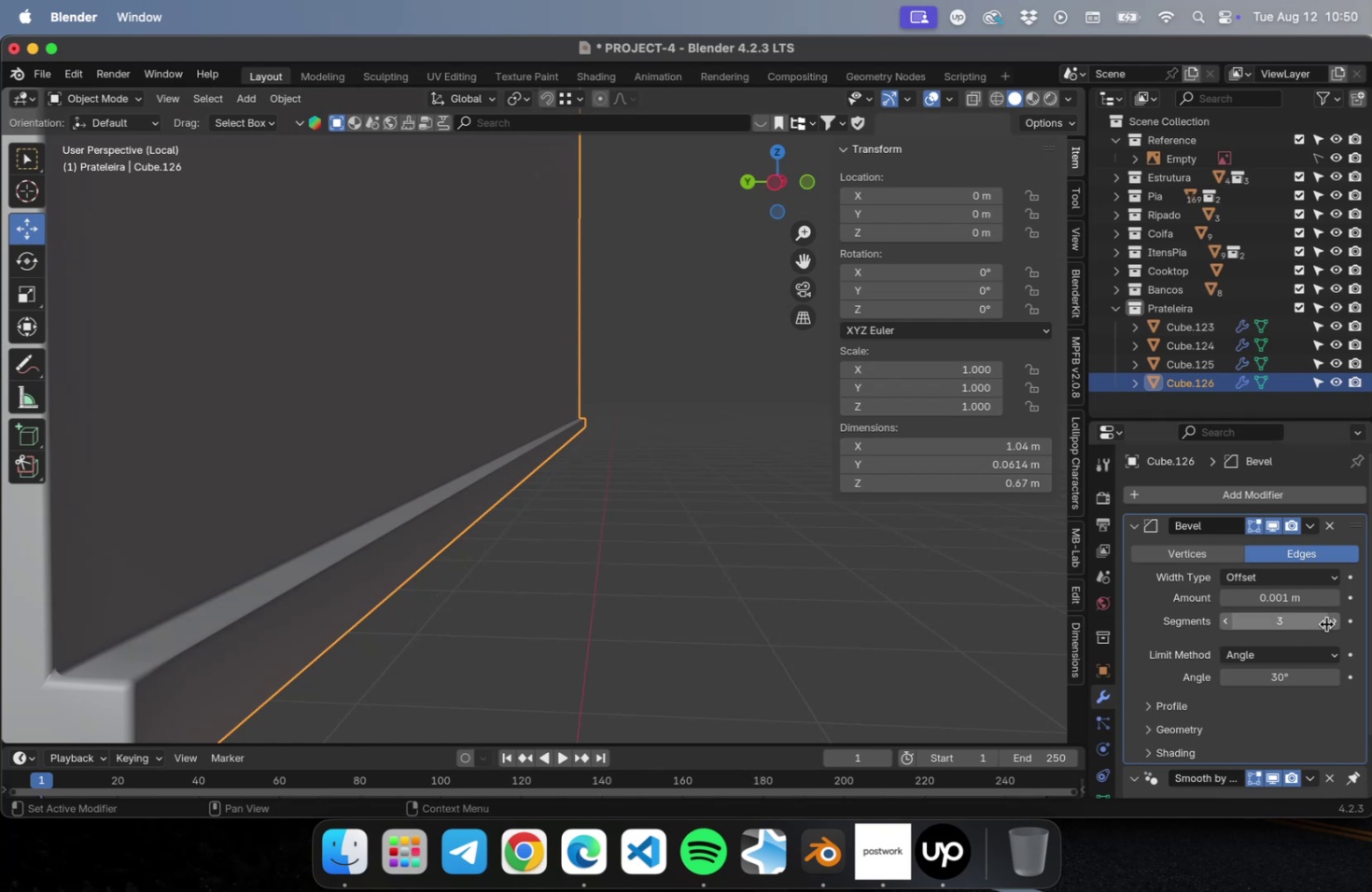 
left_click([1331, 622])
 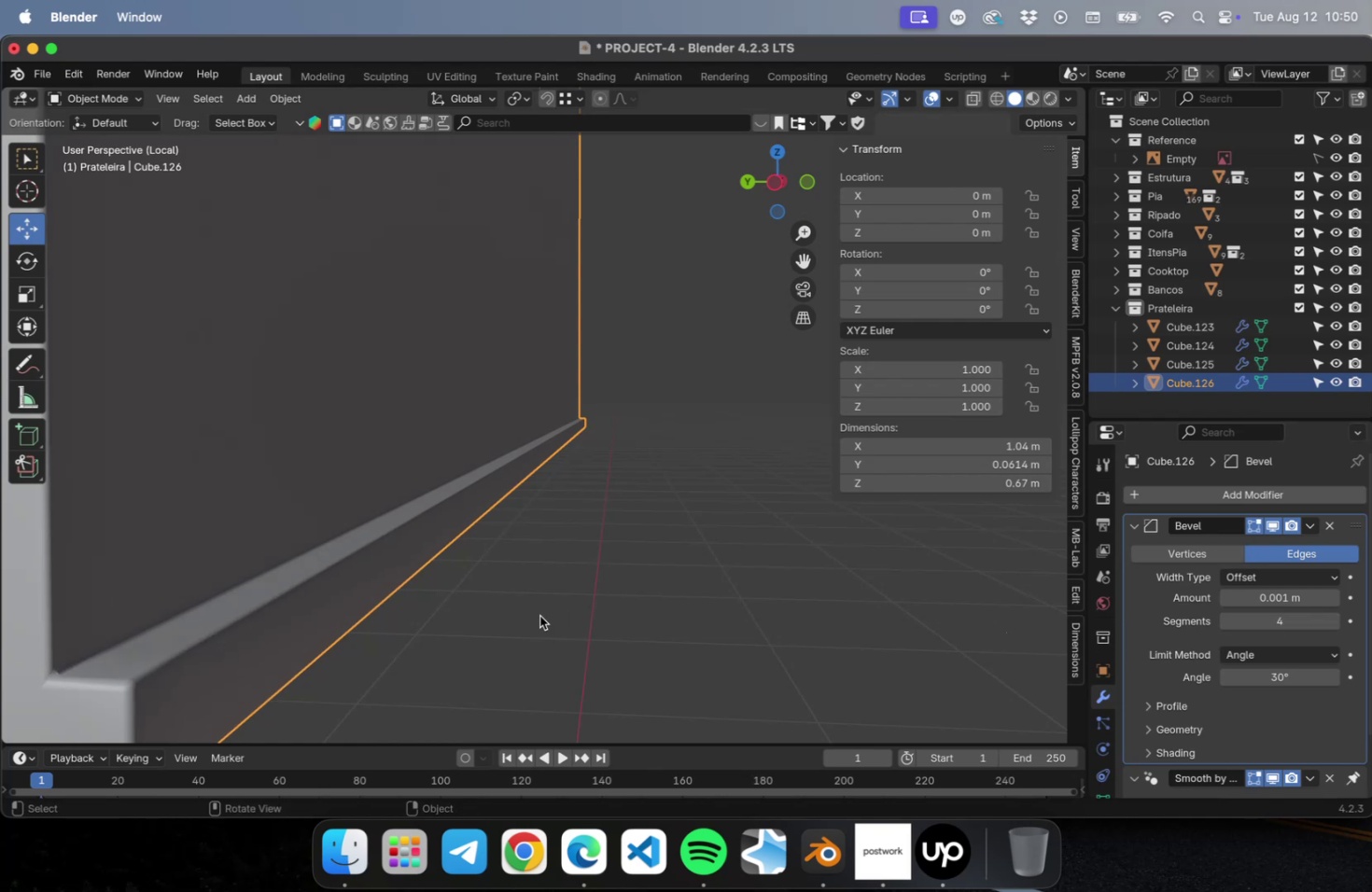 
left_click([539, 615])
 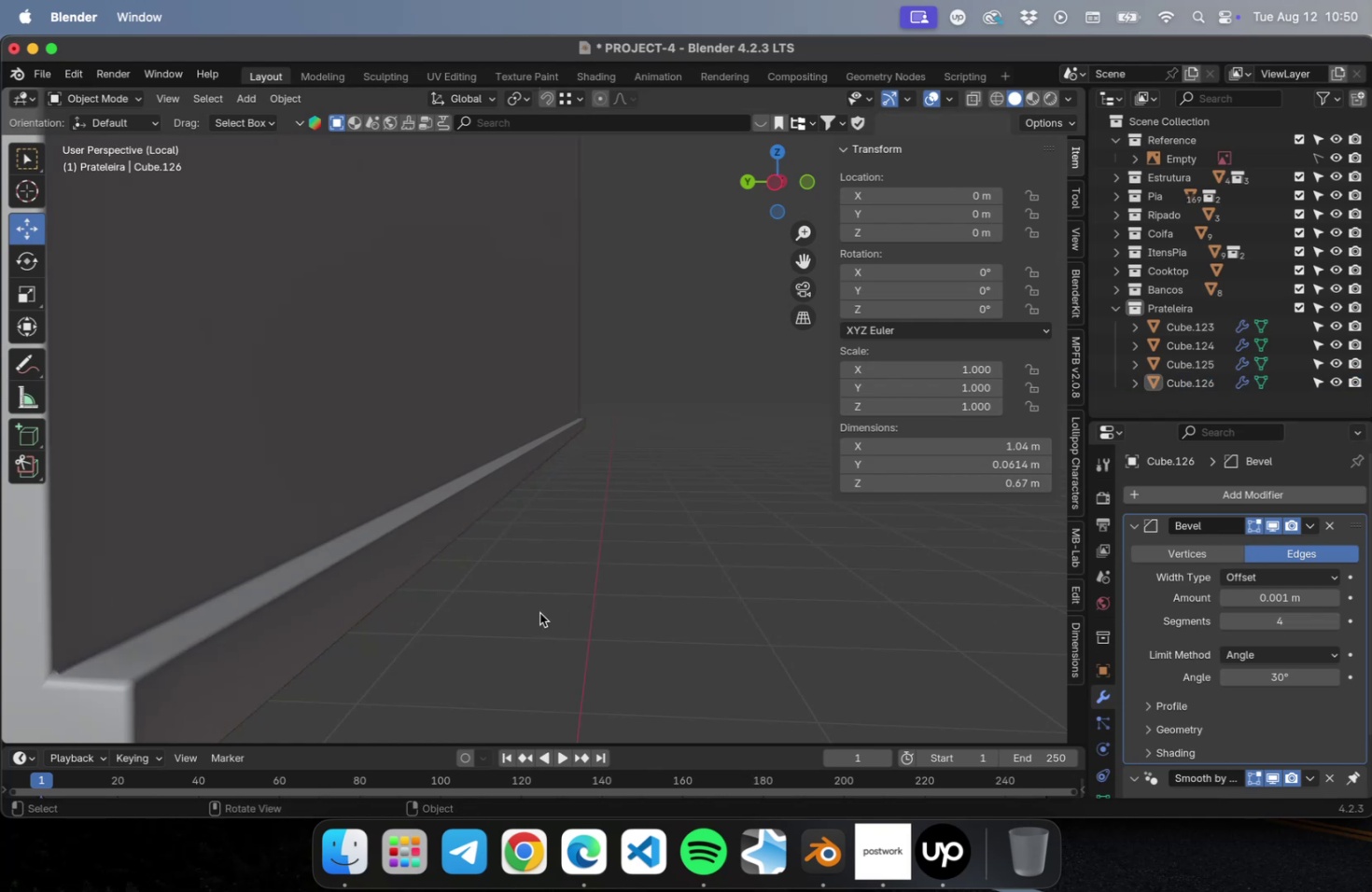 
scroll: coordinate [539, 612], scroll_direction: down, amount: 4.0
 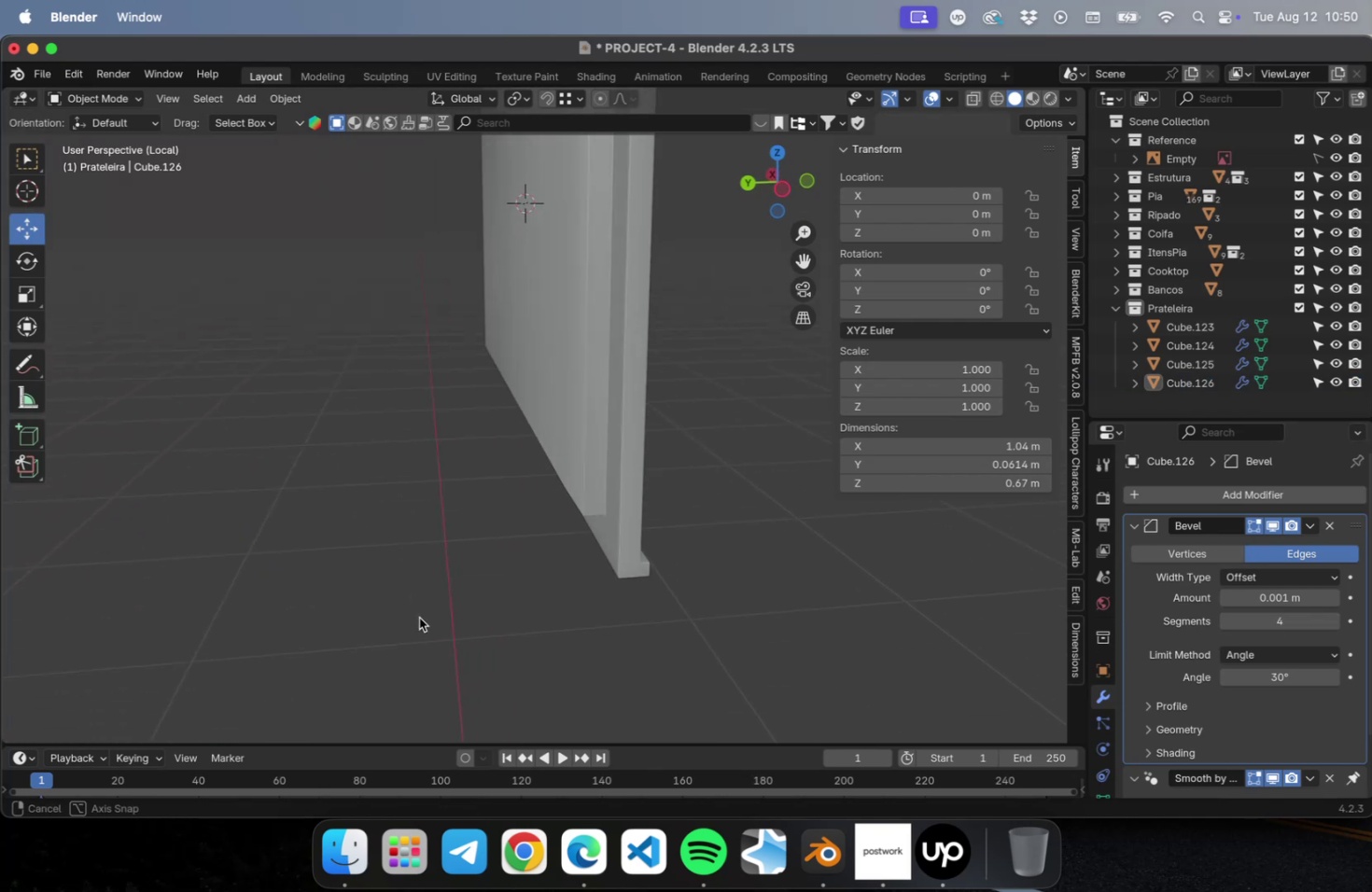 
key(Meta+CommandLeft)
 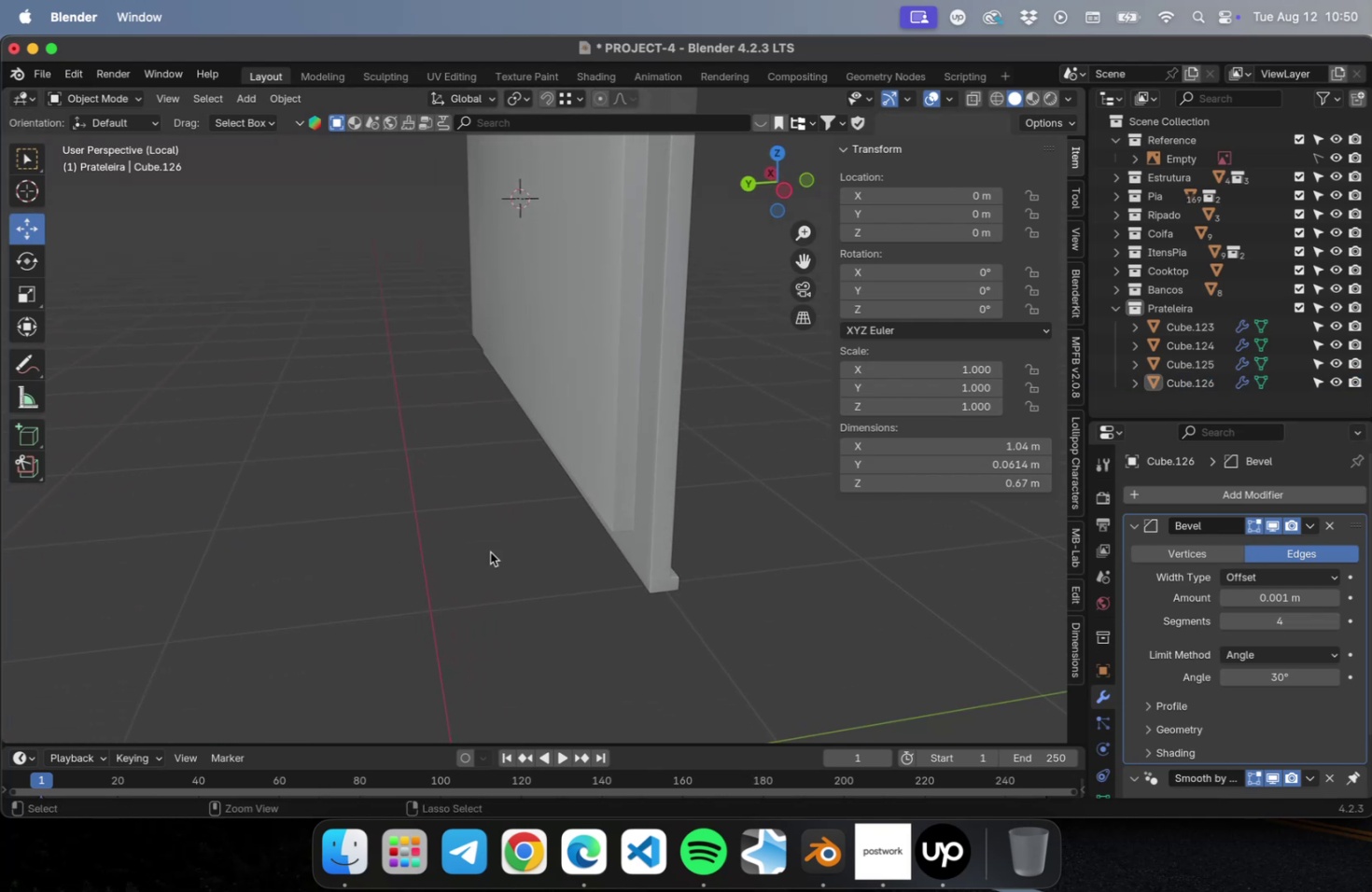 
key(Meta+S)
 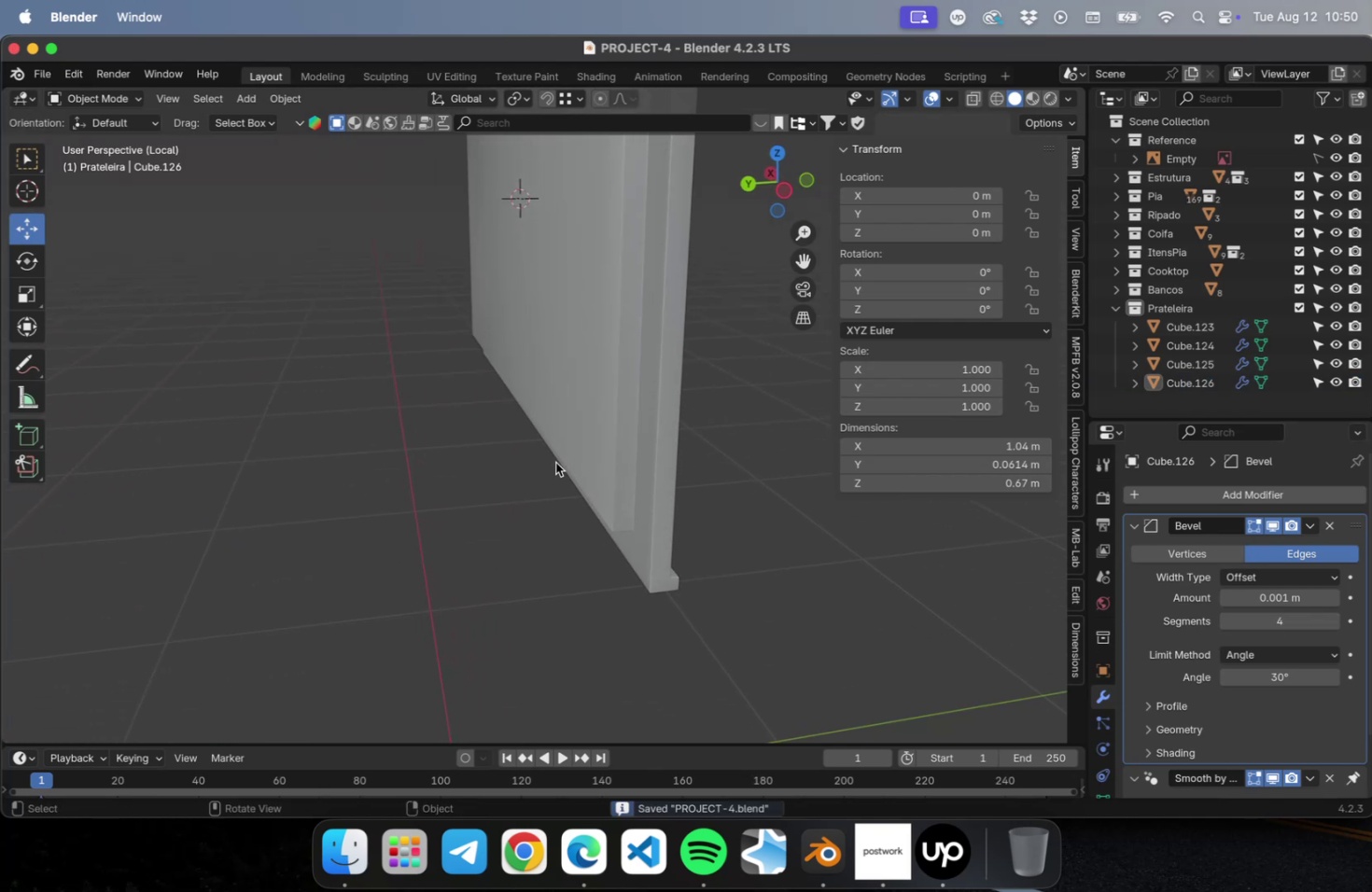 
scroll: coordinate [555, 463], scroll_direction: down, amount: 4.0
 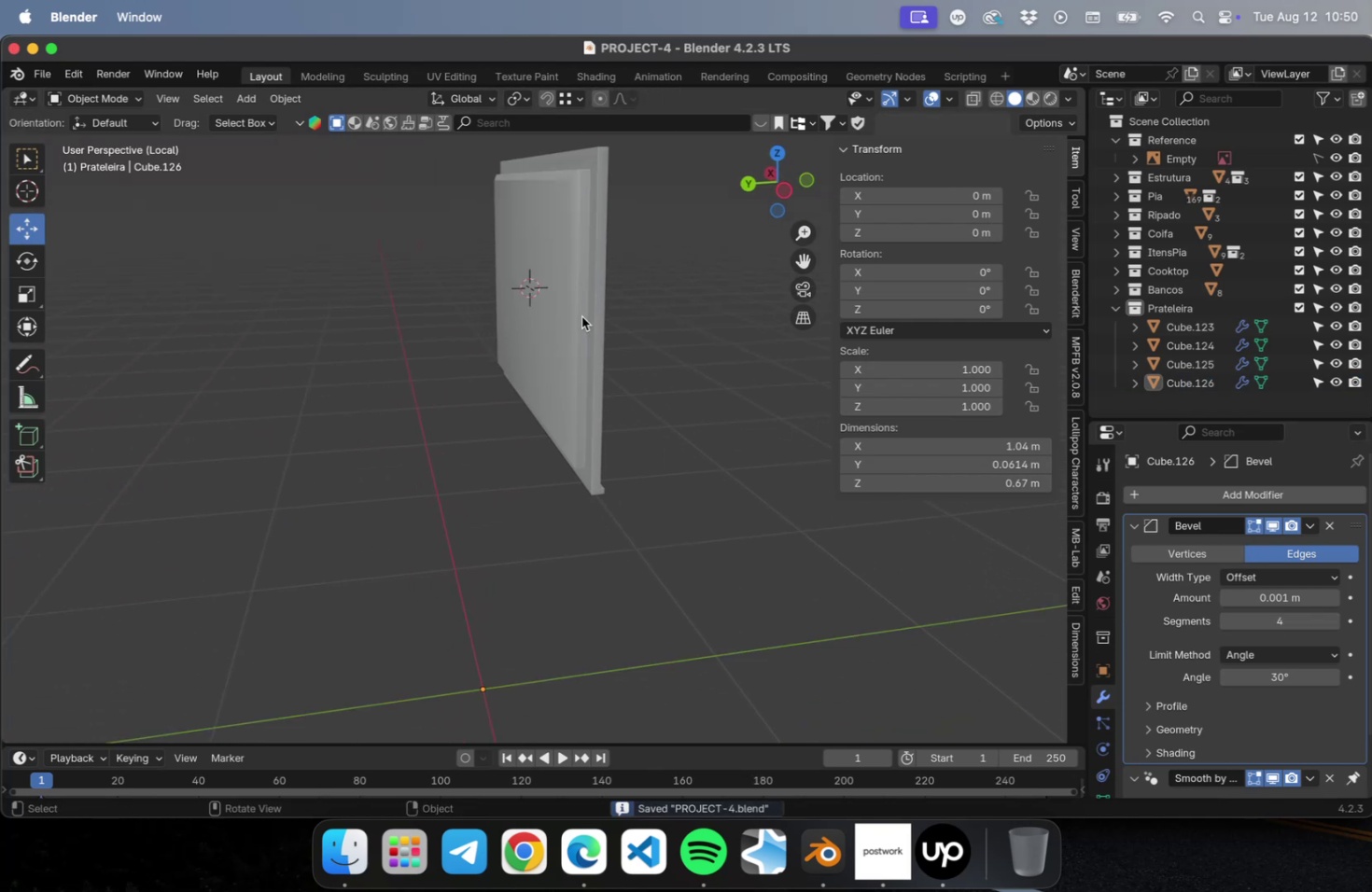 
left_click([581, 316])
 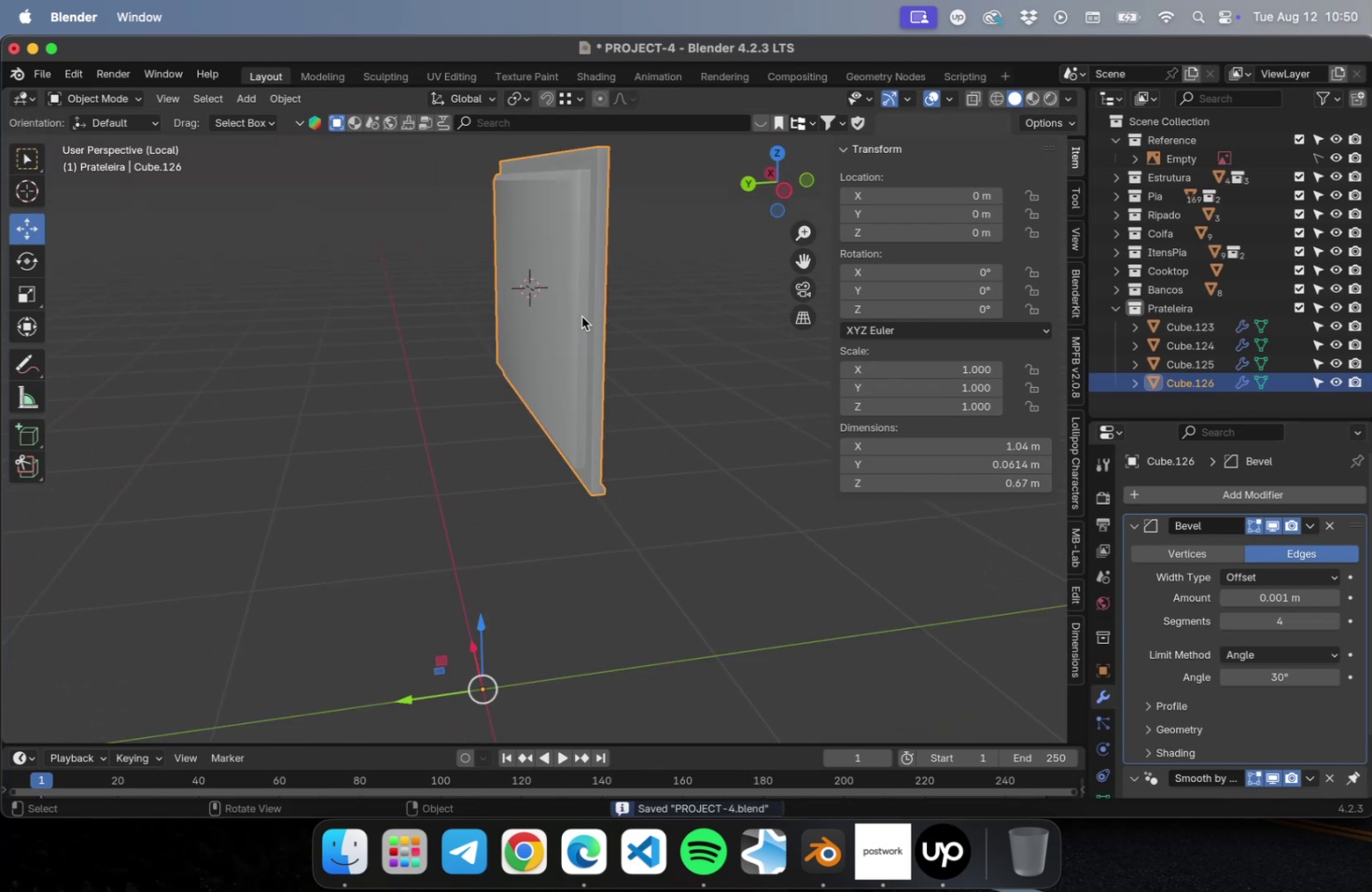 
hold_key(key=ShiftLeft, duration=0.43)
 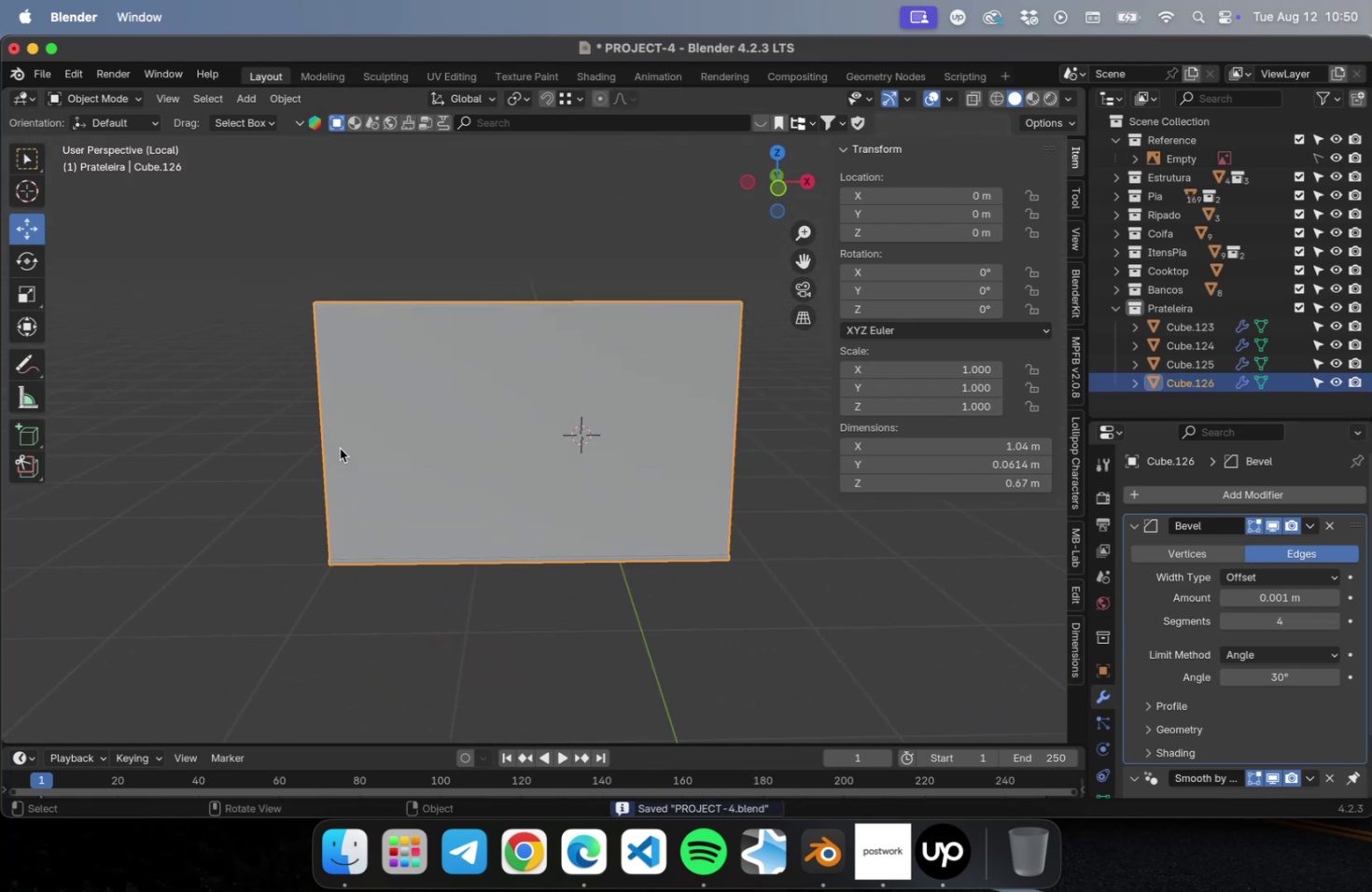 
key(NumLock)
 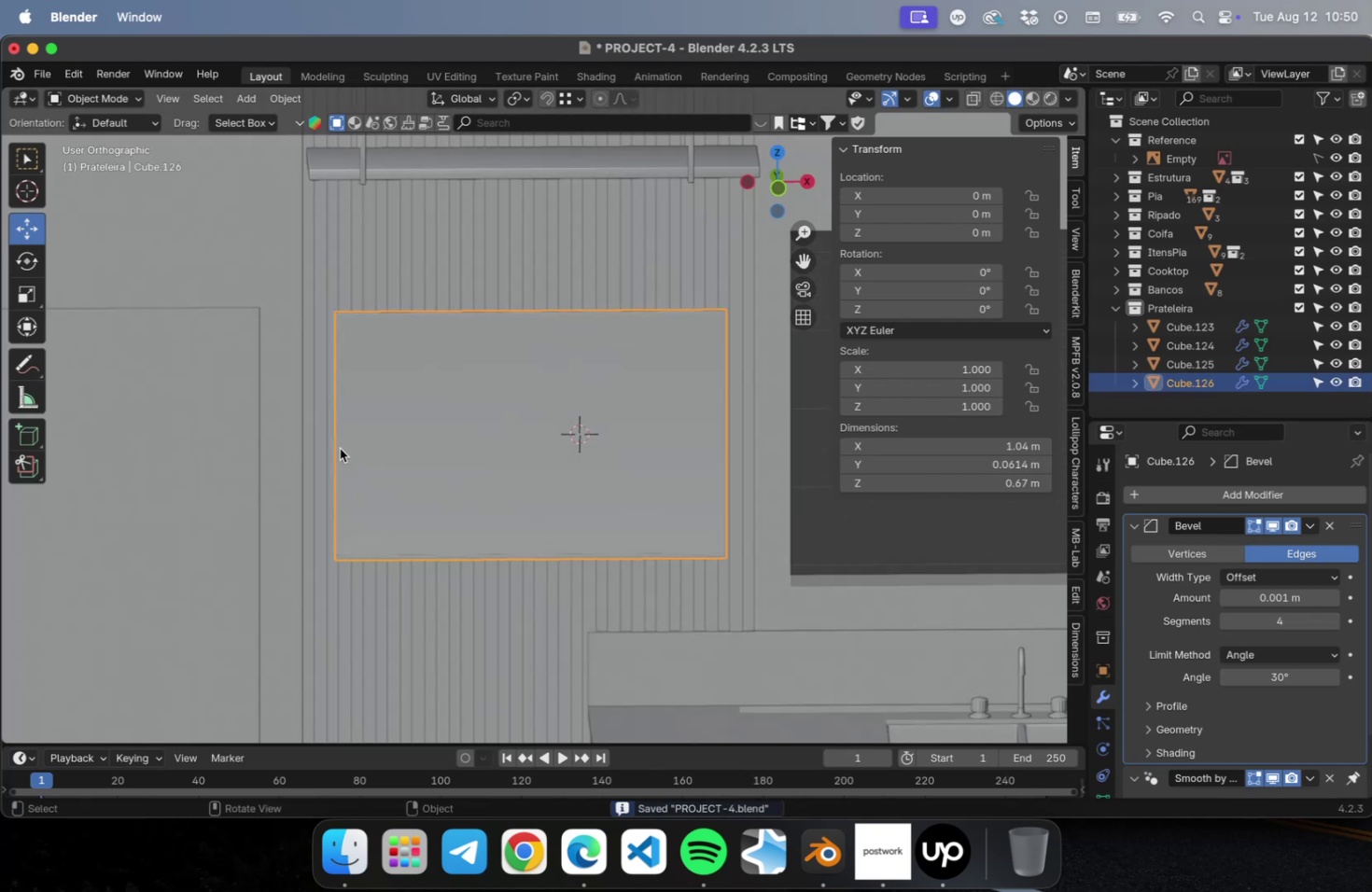 
key(NumpadDivide)
 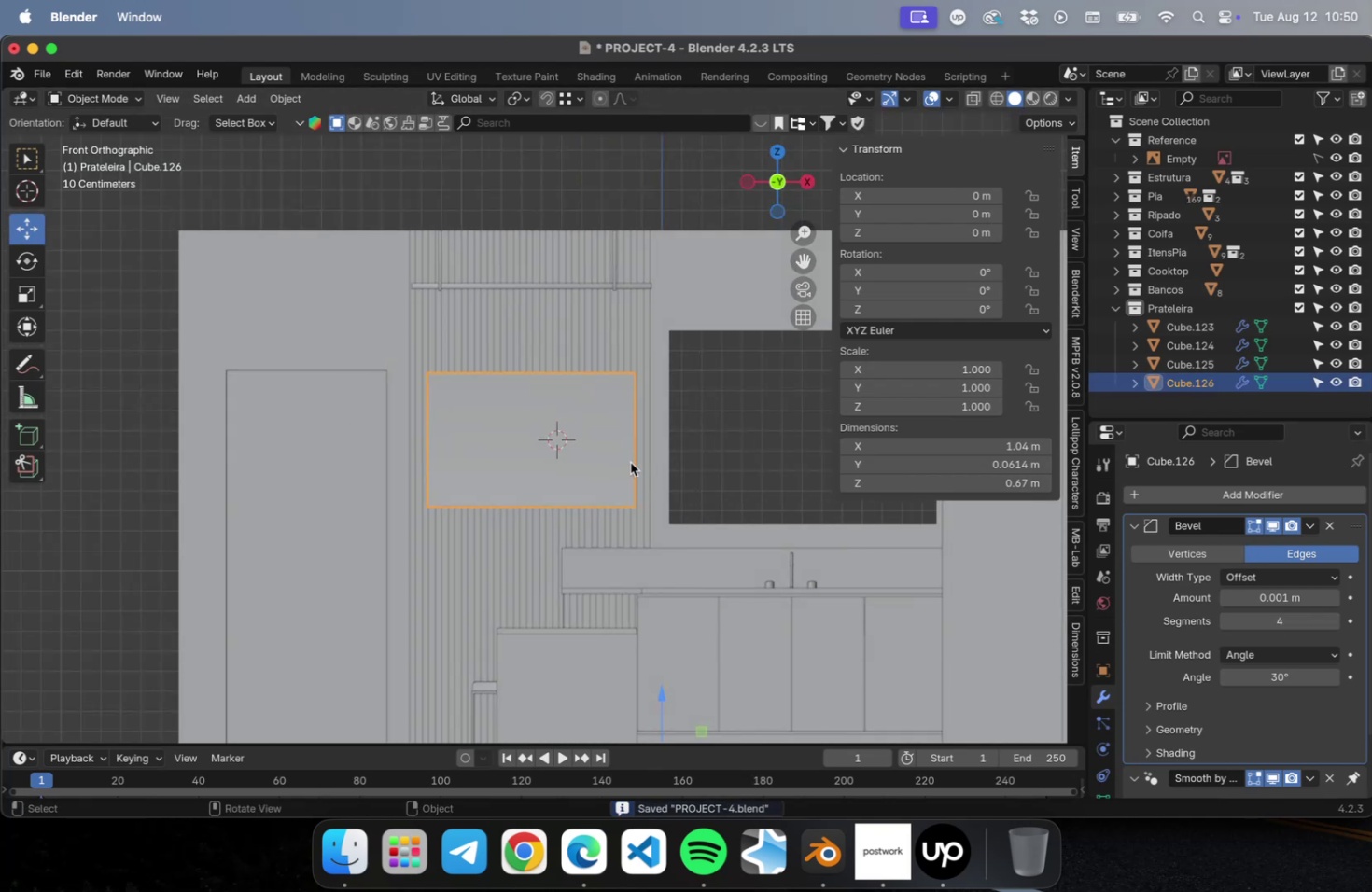 
left_click([767, 446])
 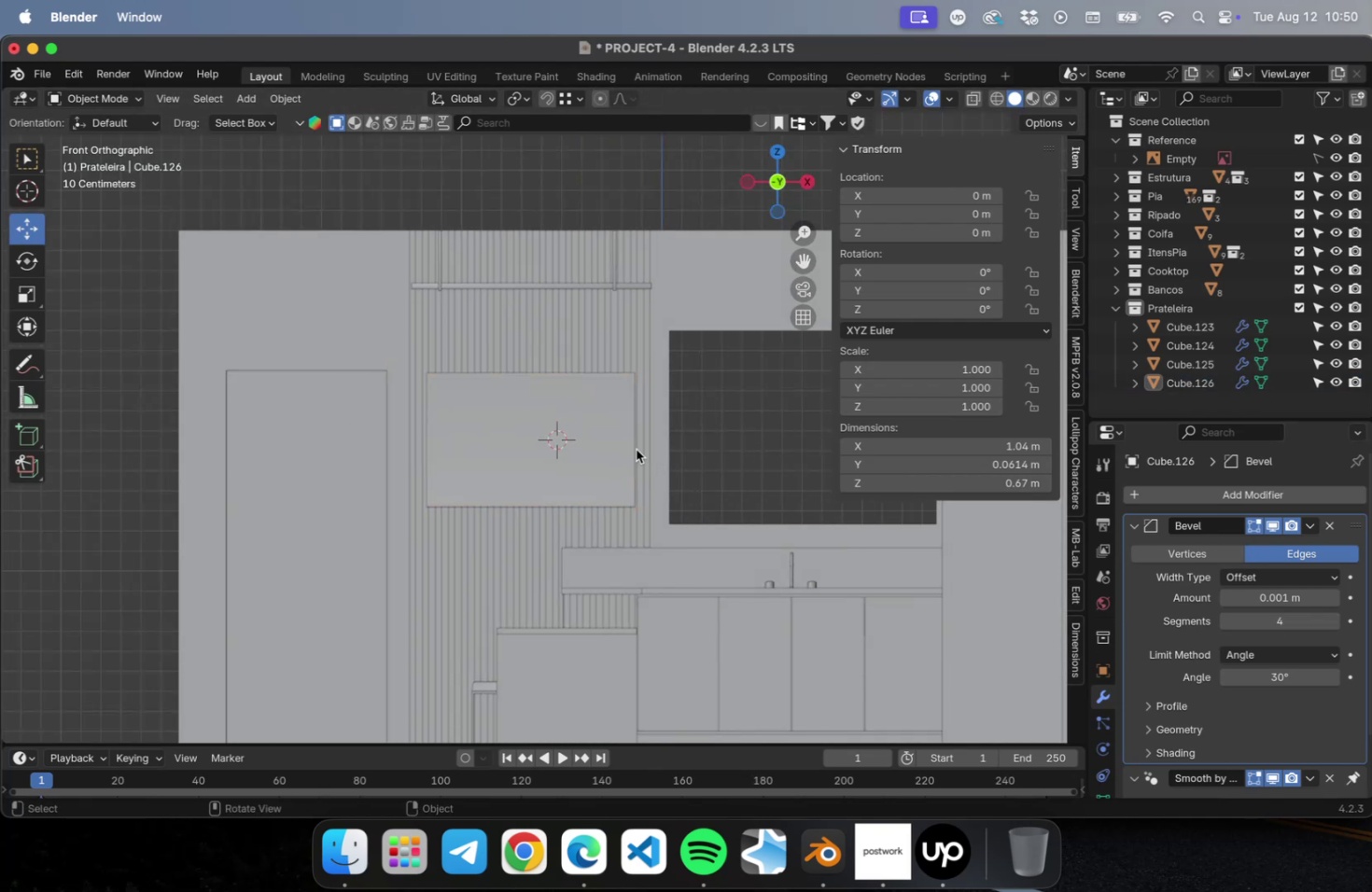 
scroll: coordinate [629, 451], scroll_direction: up, amount: 4.0
 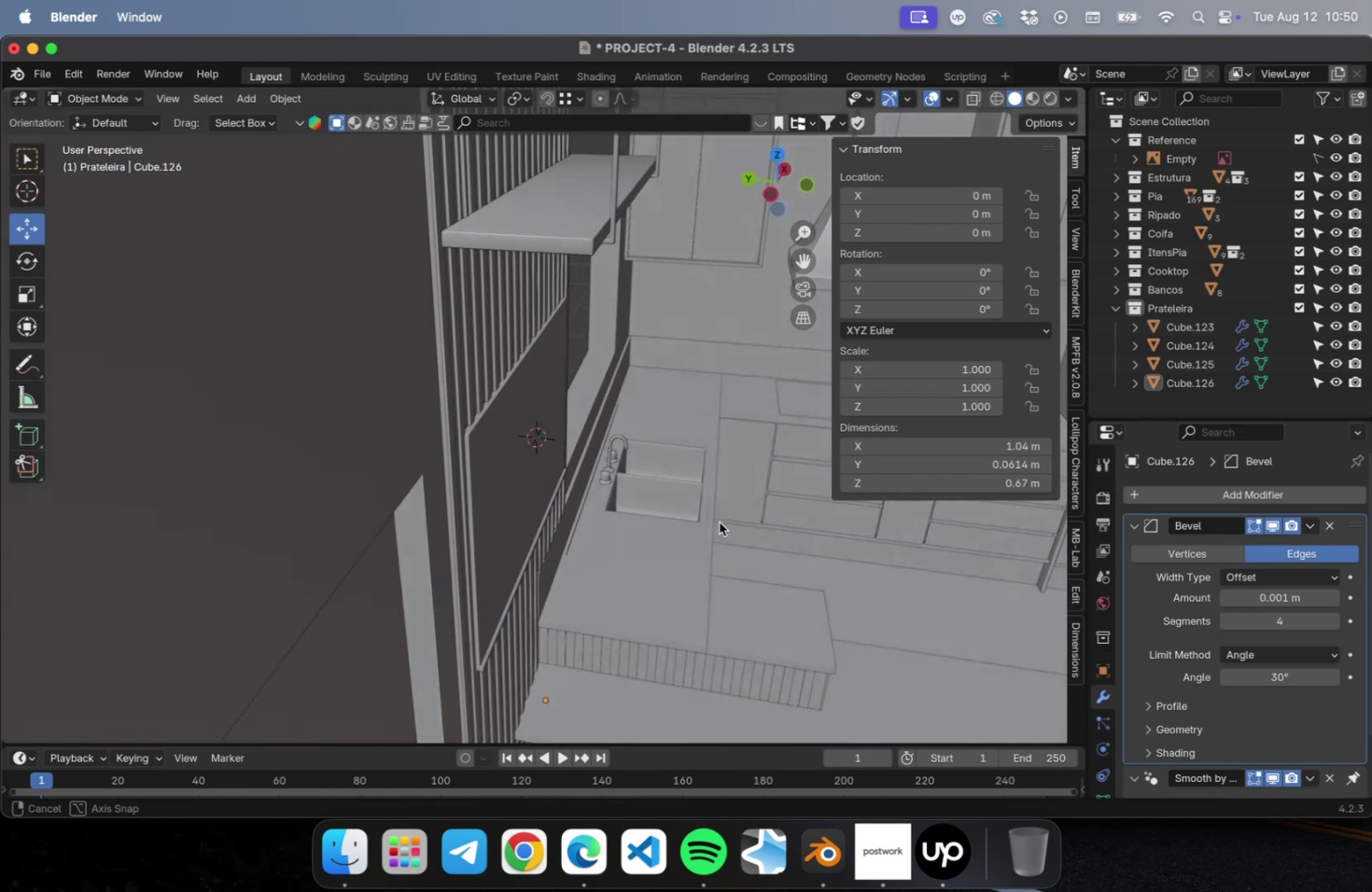 
left_click([507, 481])
 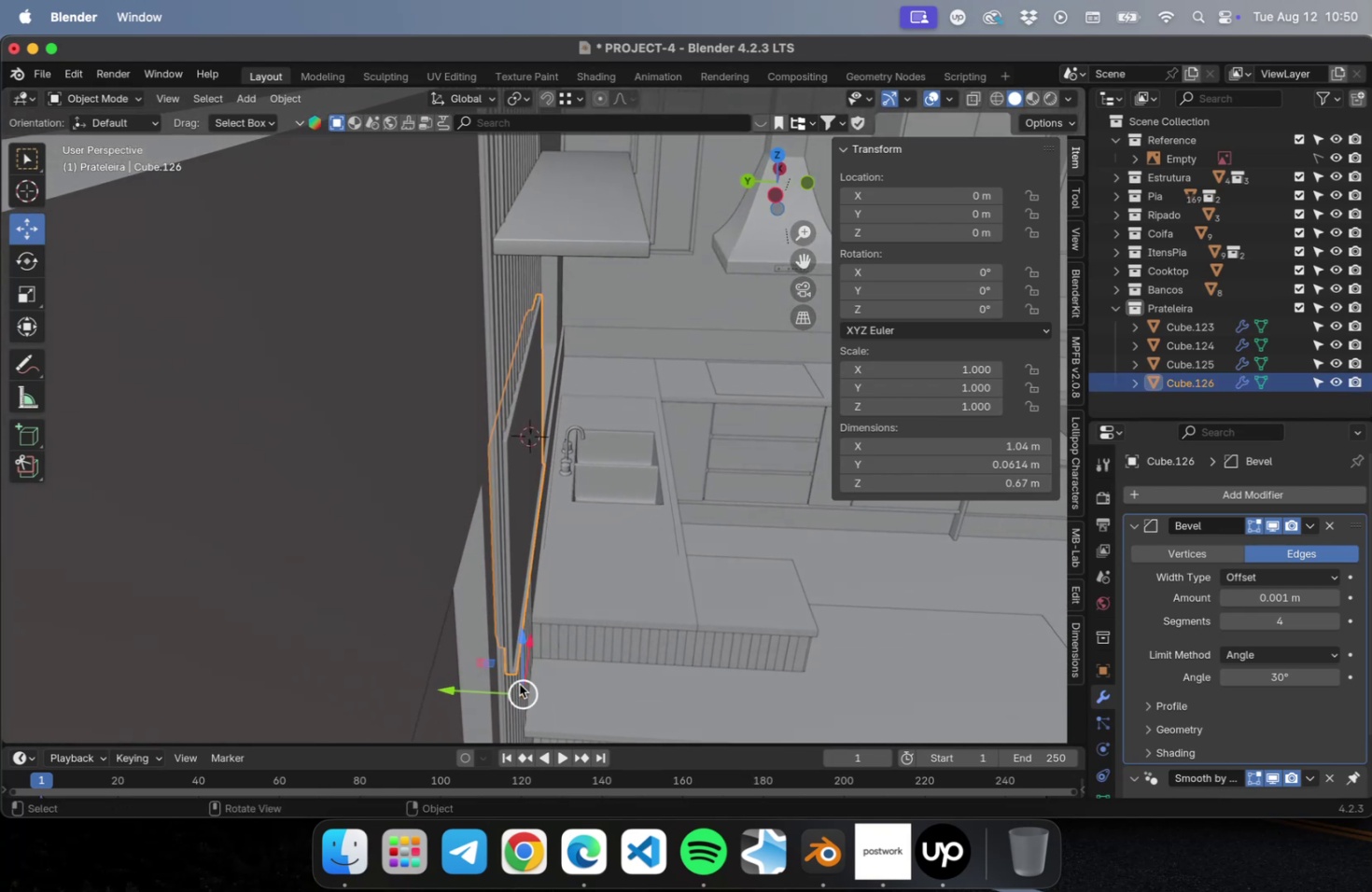 
left_click_drag(start_coordinate=[443, 684], to_coordinate=[455, 686])
 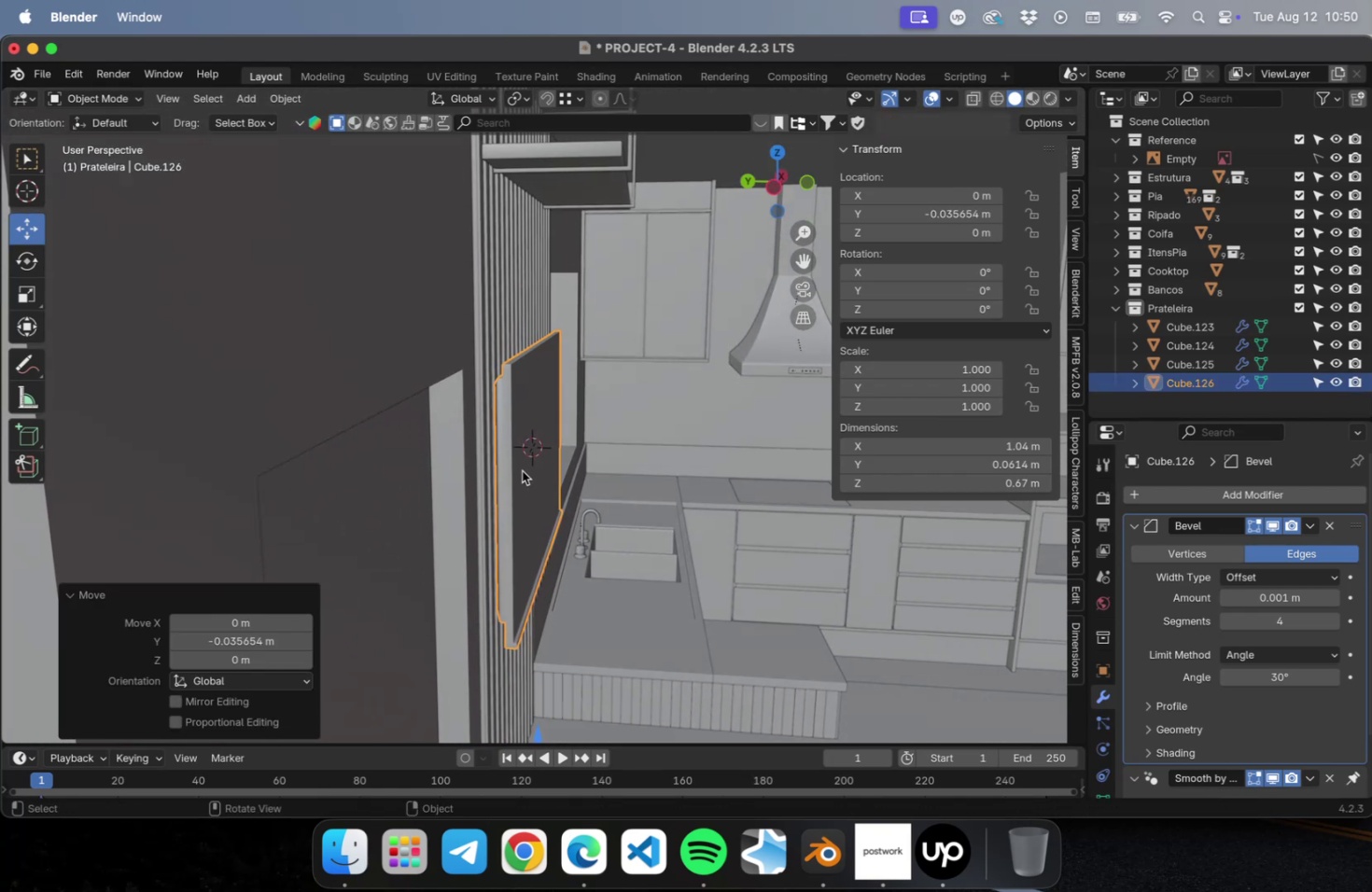 
scroll: coordinate [517, 487], scroll_direction: up, amount: 8.0
 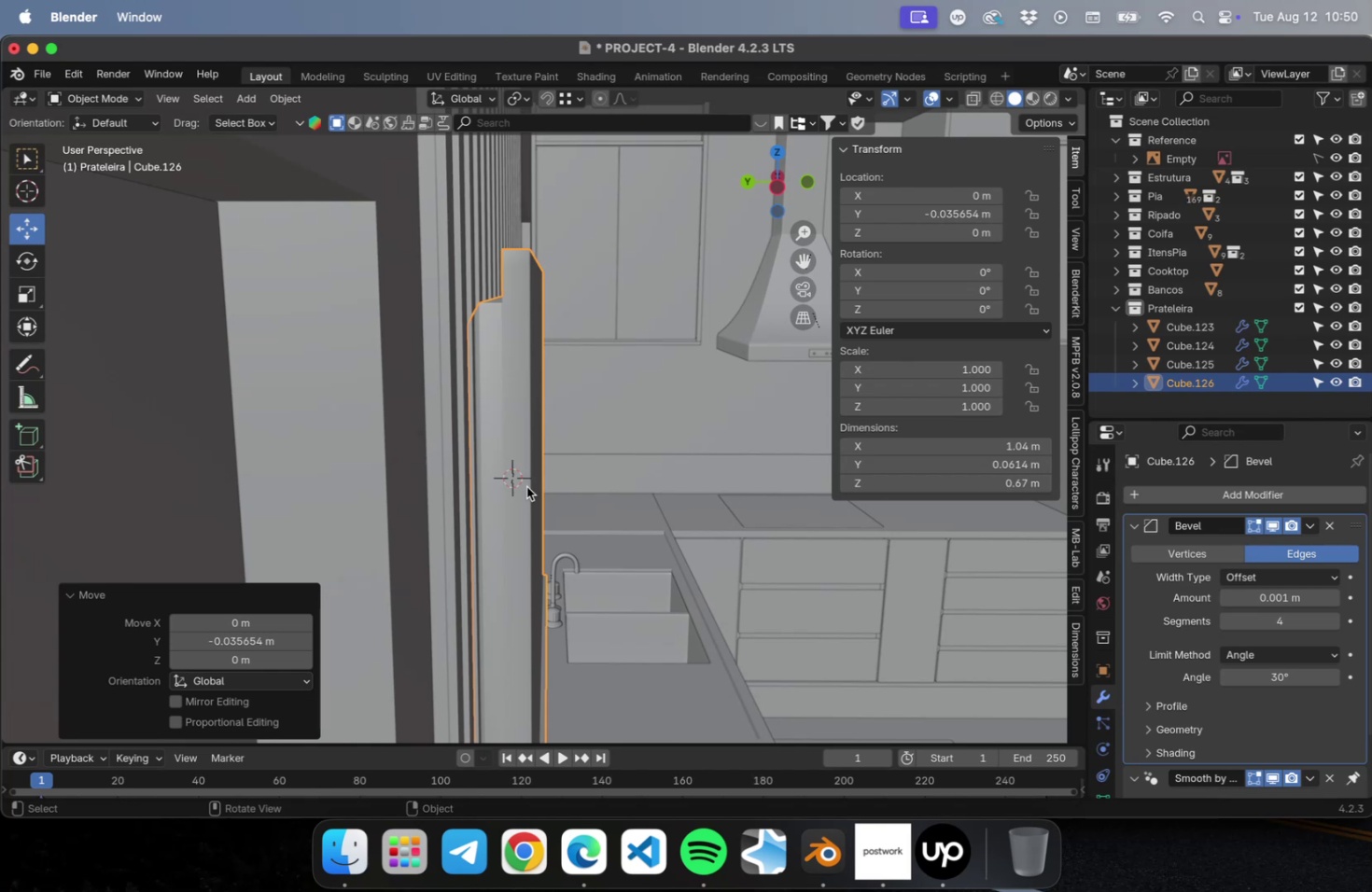 
type(gy)
 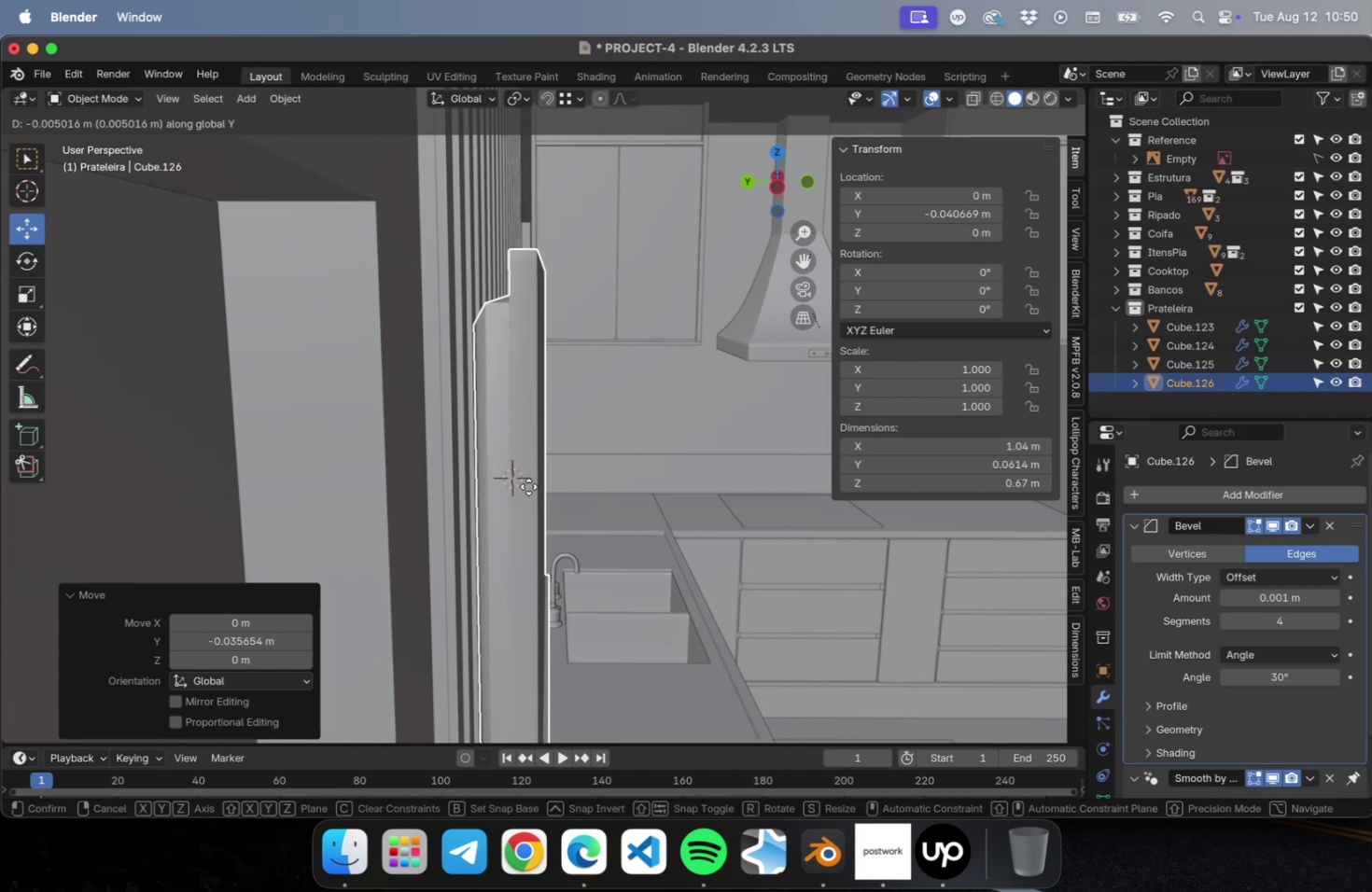 
left_click([528, 486])
 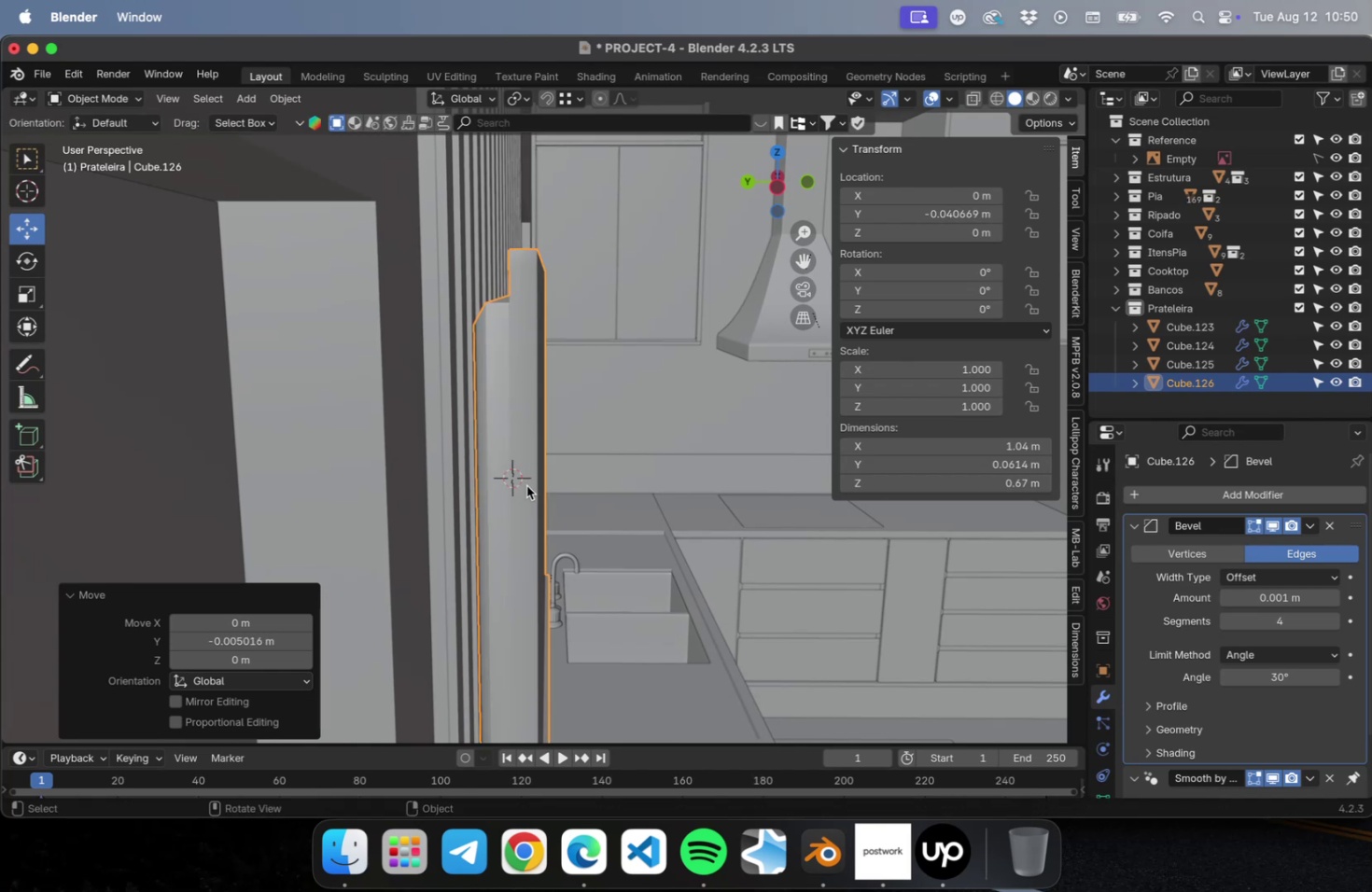 
scroll: coordinate [524, 490], scroll_direction: down, amount: 29.0
 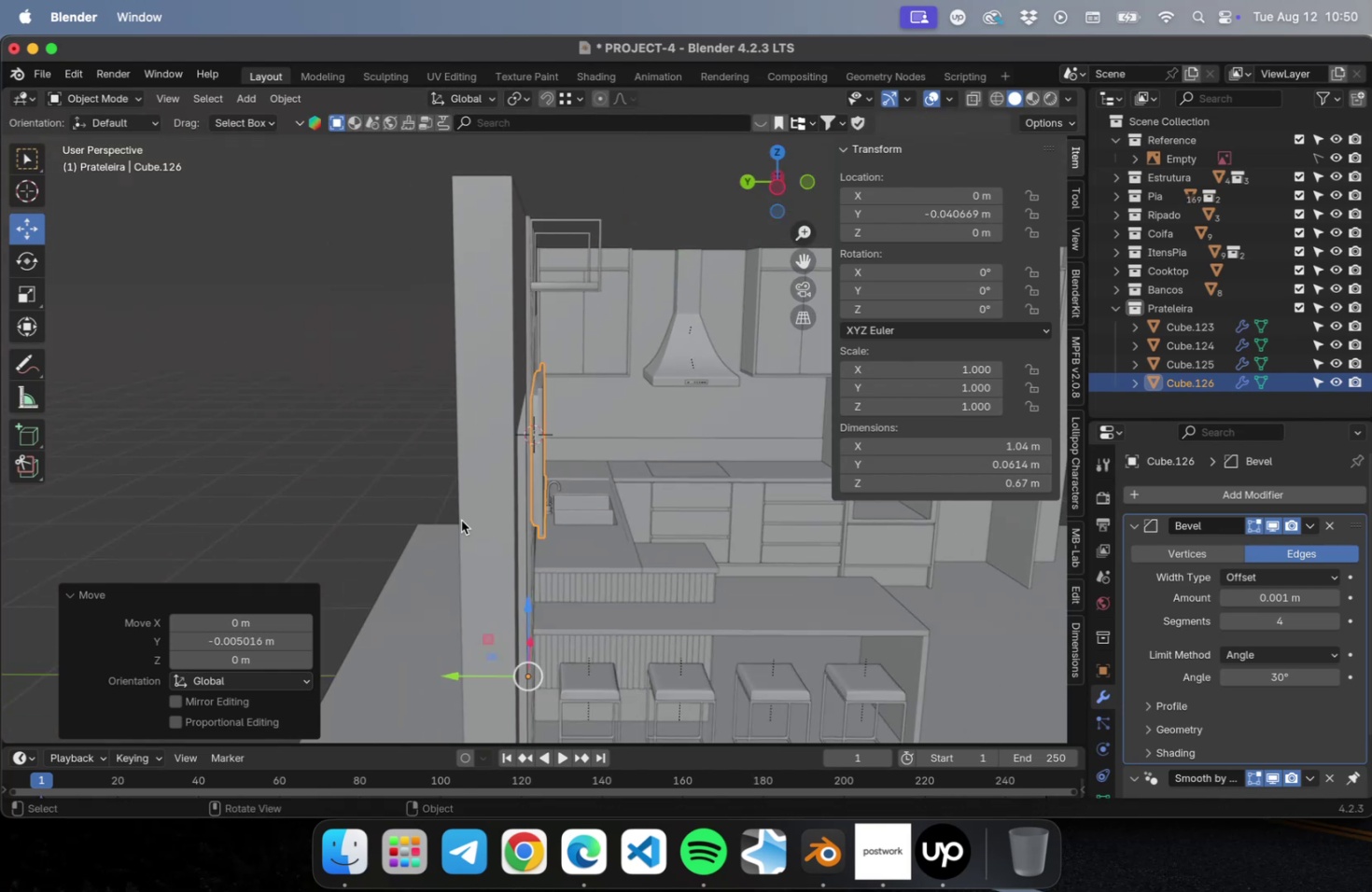 
key(Meta+S)
 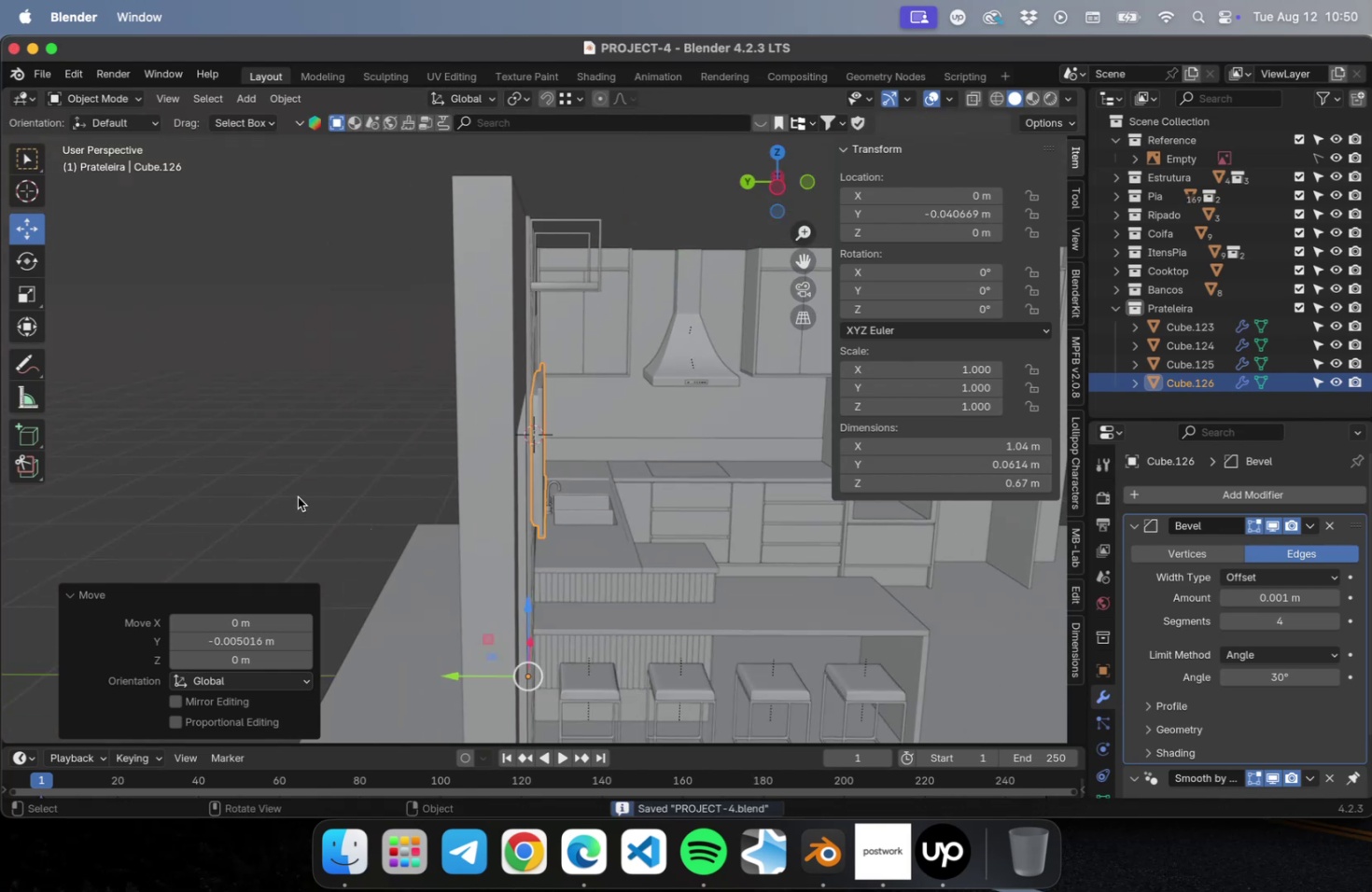 
left_click([298, 496])
 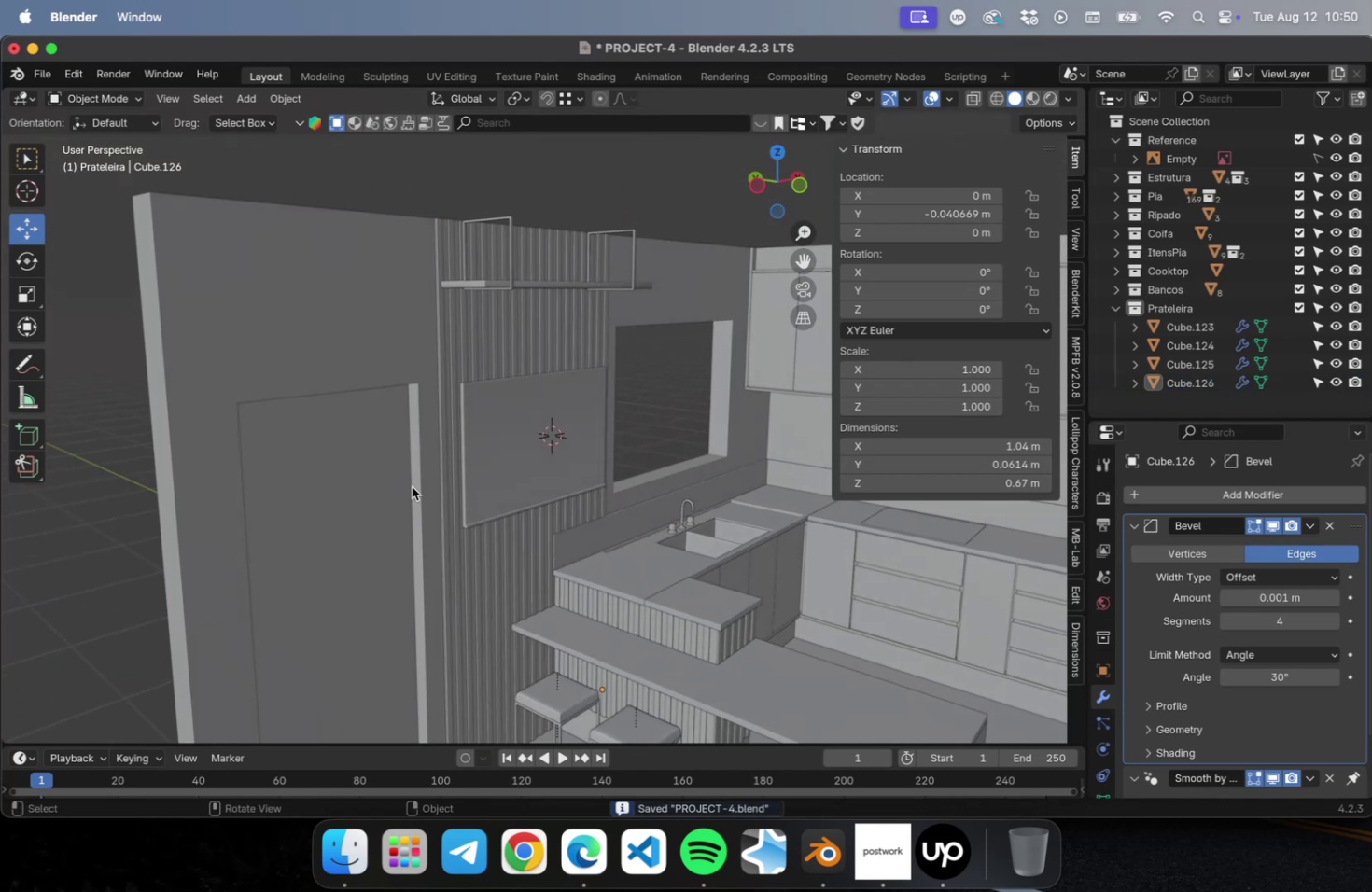 
scroll: coordinate [322, 571], scroll_direction: down, amount: 5.0
 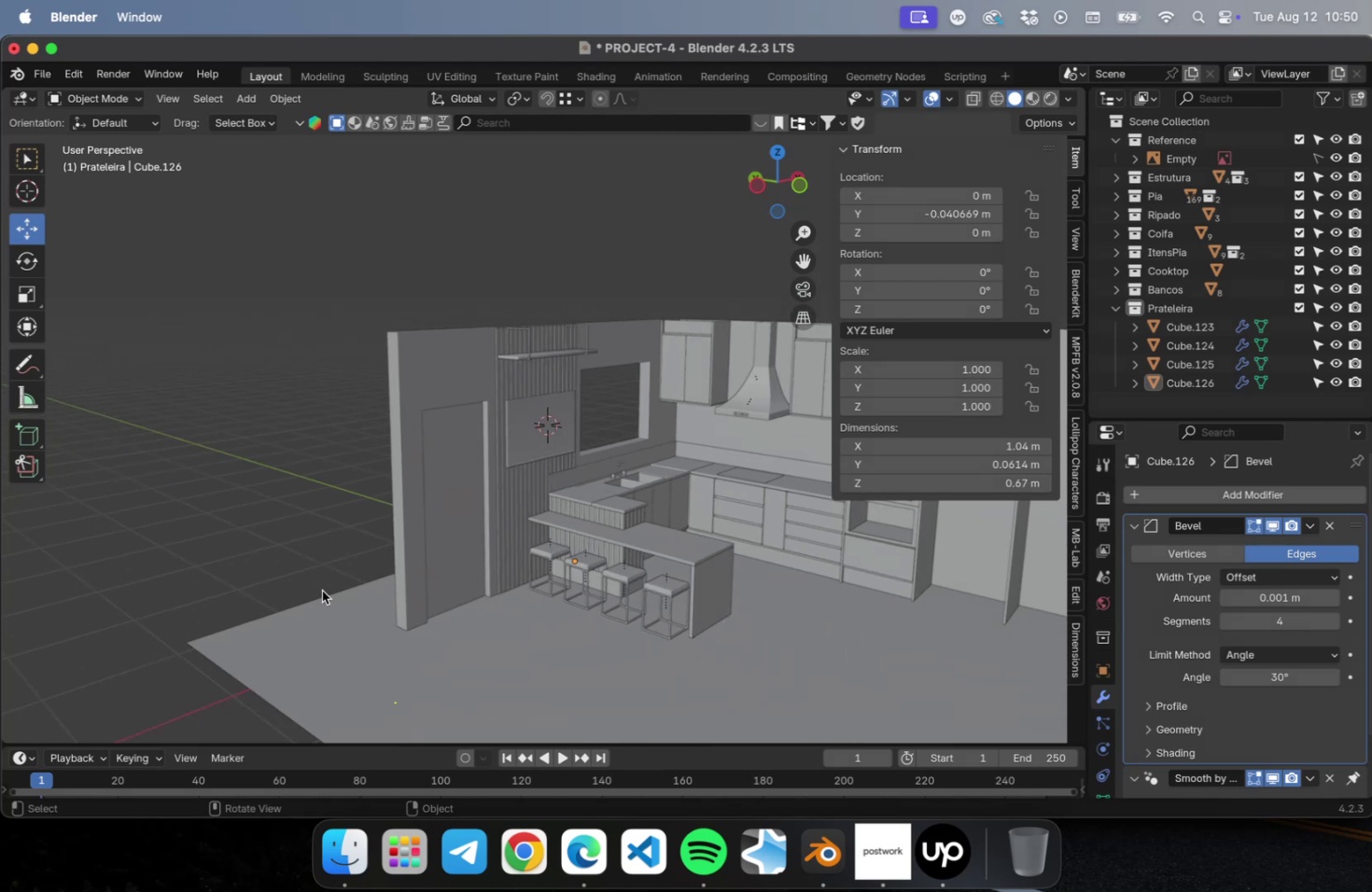 
hold_key(key=ShiftLeft, duration=0.45)
 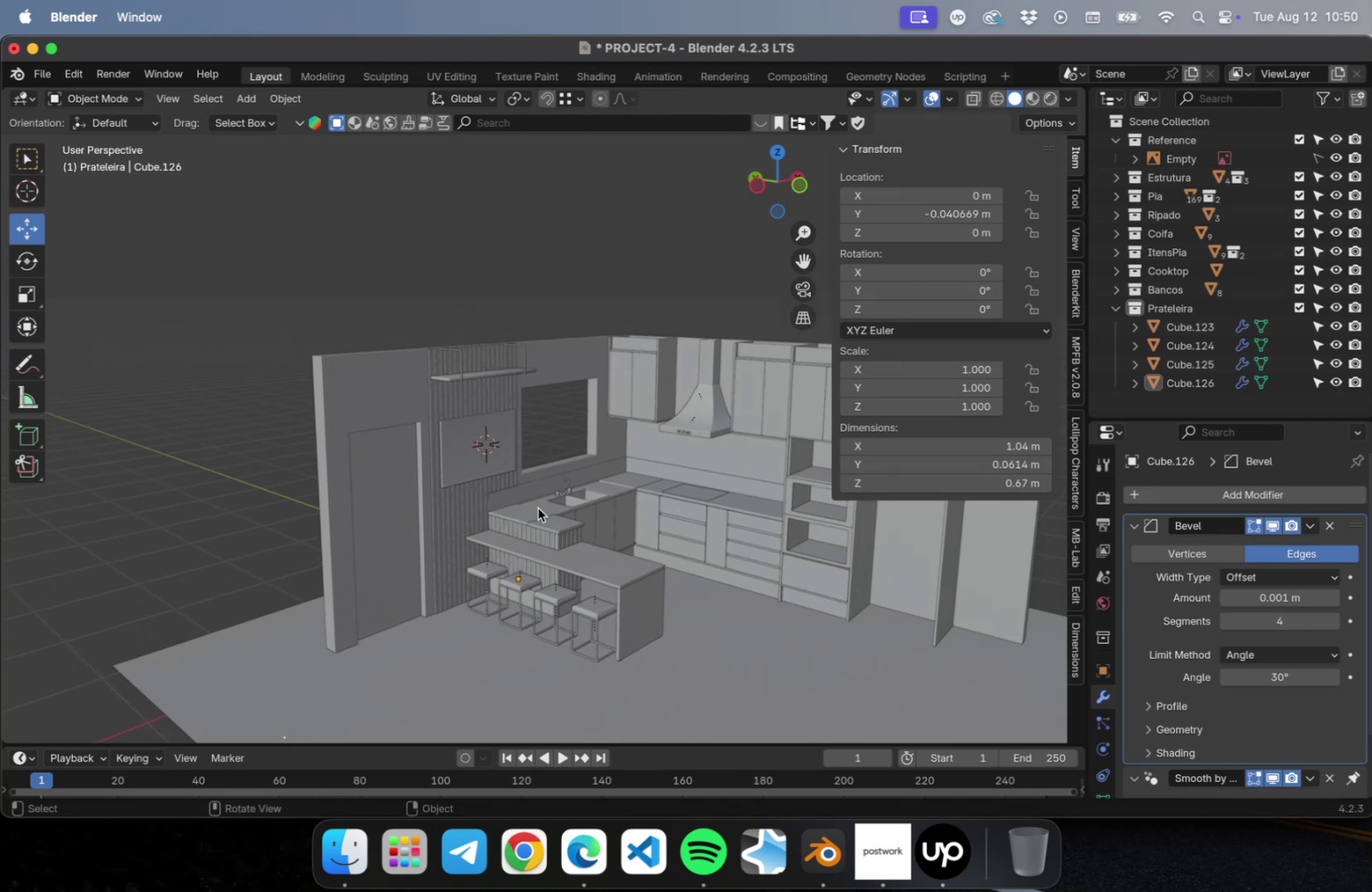 
key(Meta+CommandLeft)
 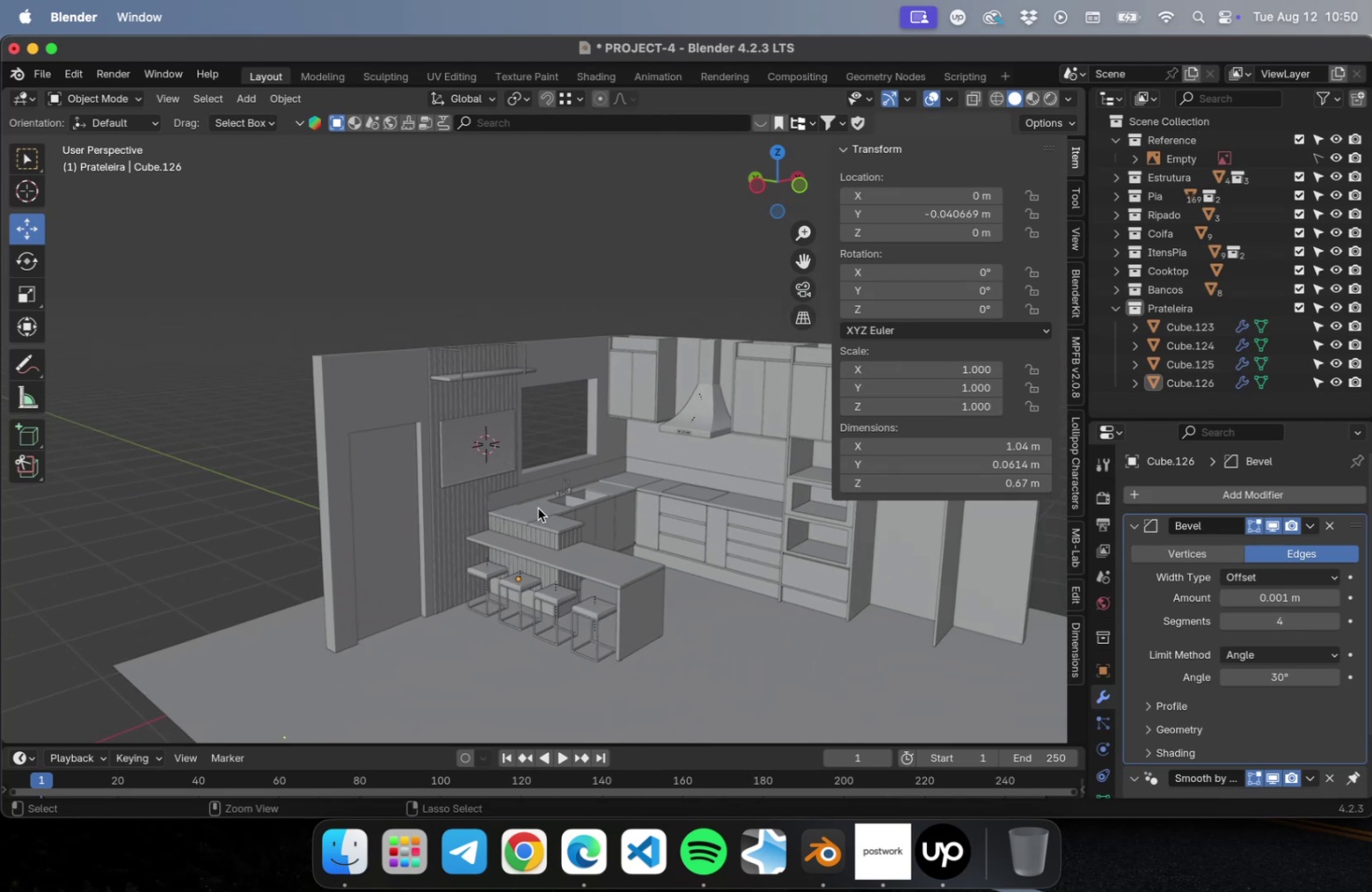 
key(Meta+S)
 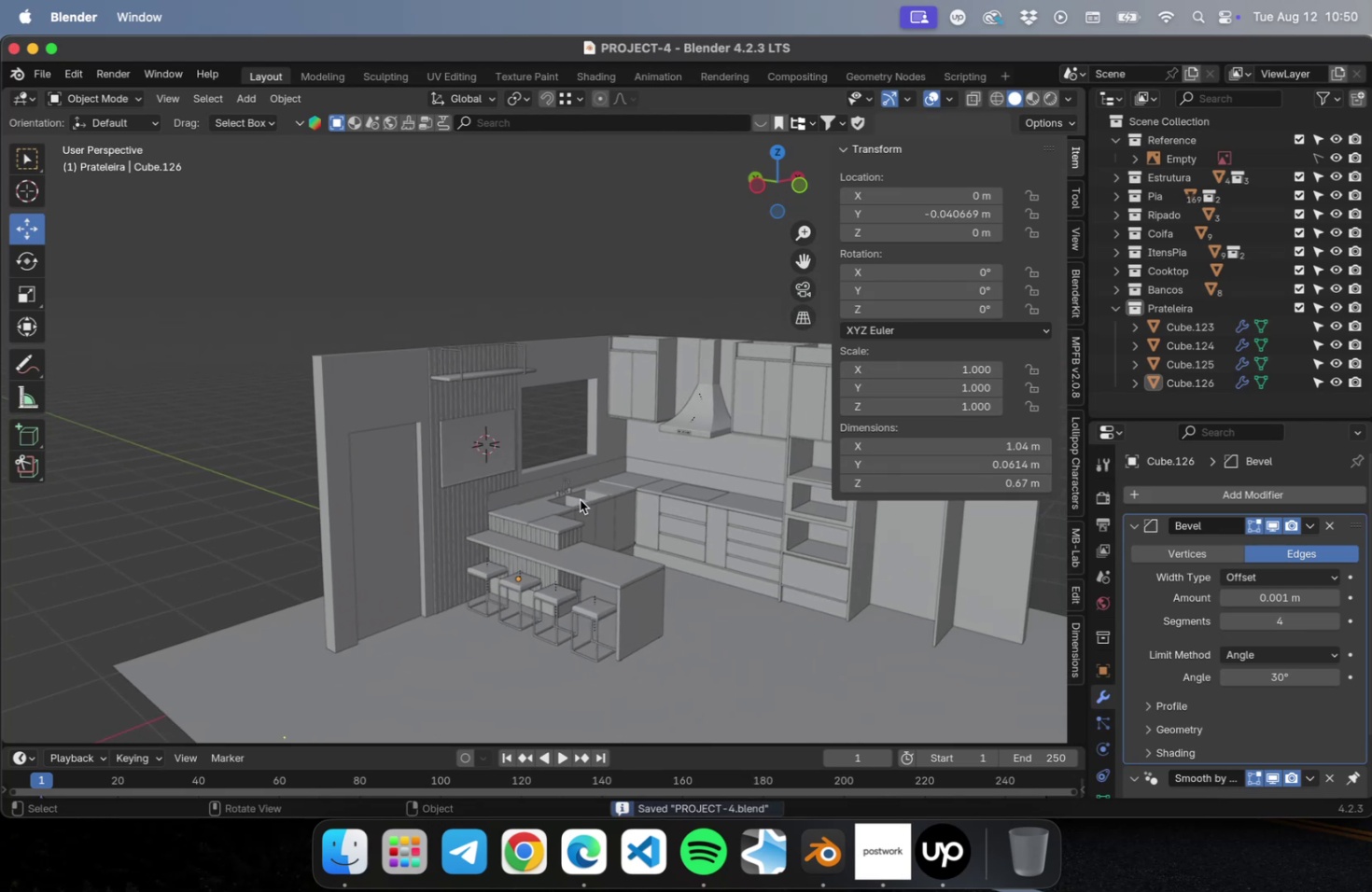 
scroll: coordinate [586, 507], scroll_direction: down, amount: 8.0
 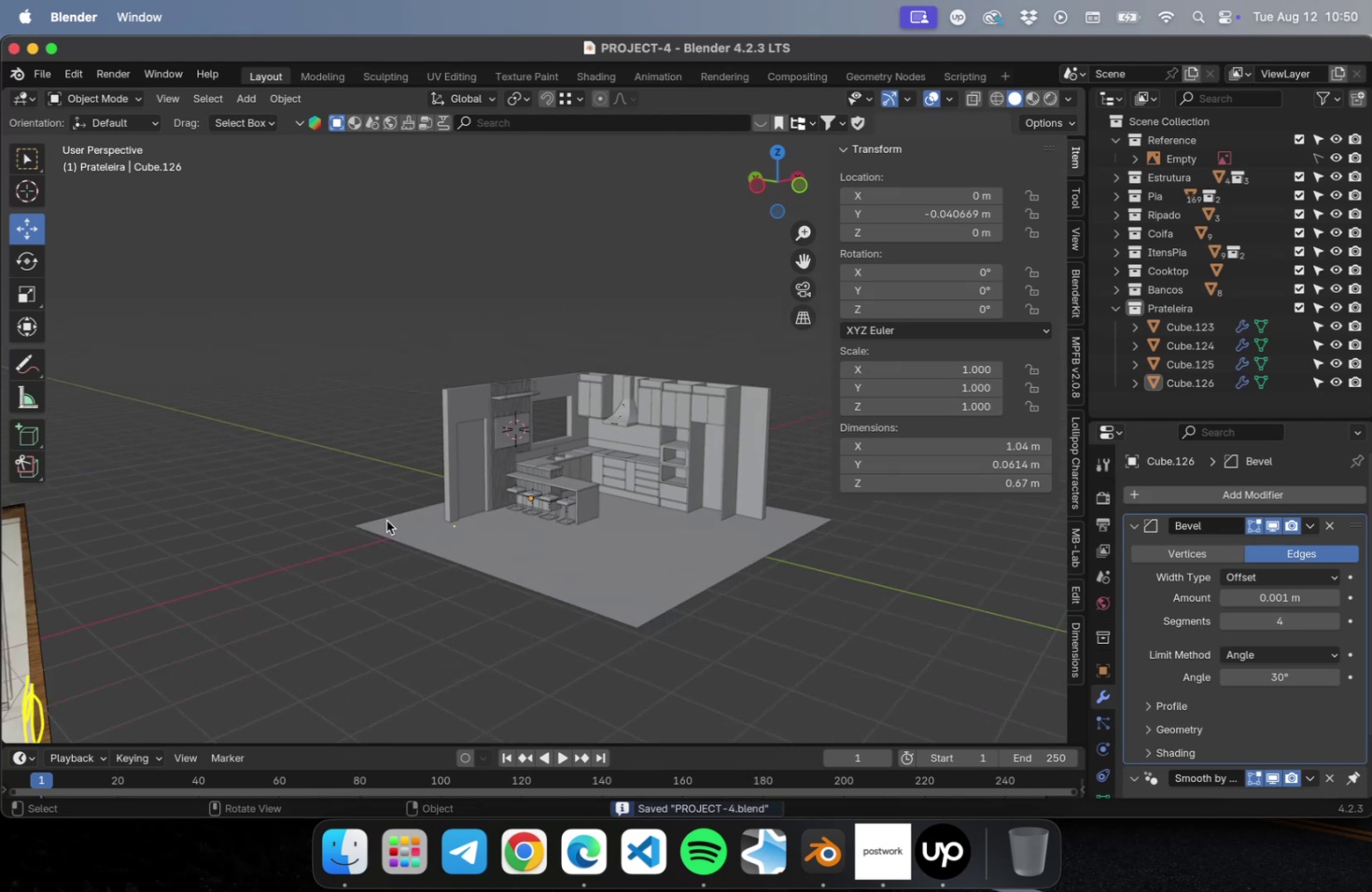 
hold_key(key=ShiftLeft, duration=0.48)
 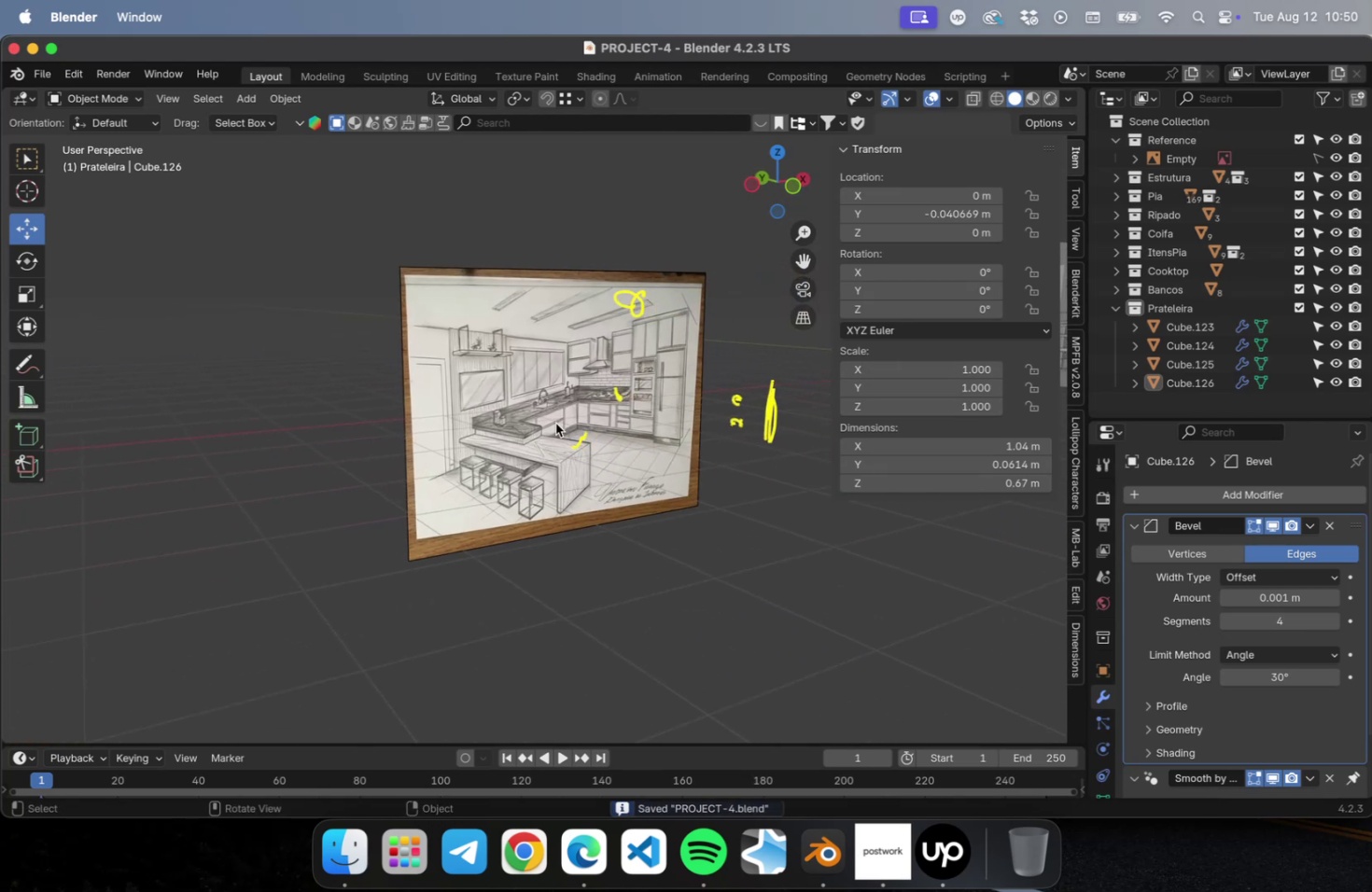 
hold_key(key=ShiftLeft, duration=0.86)
 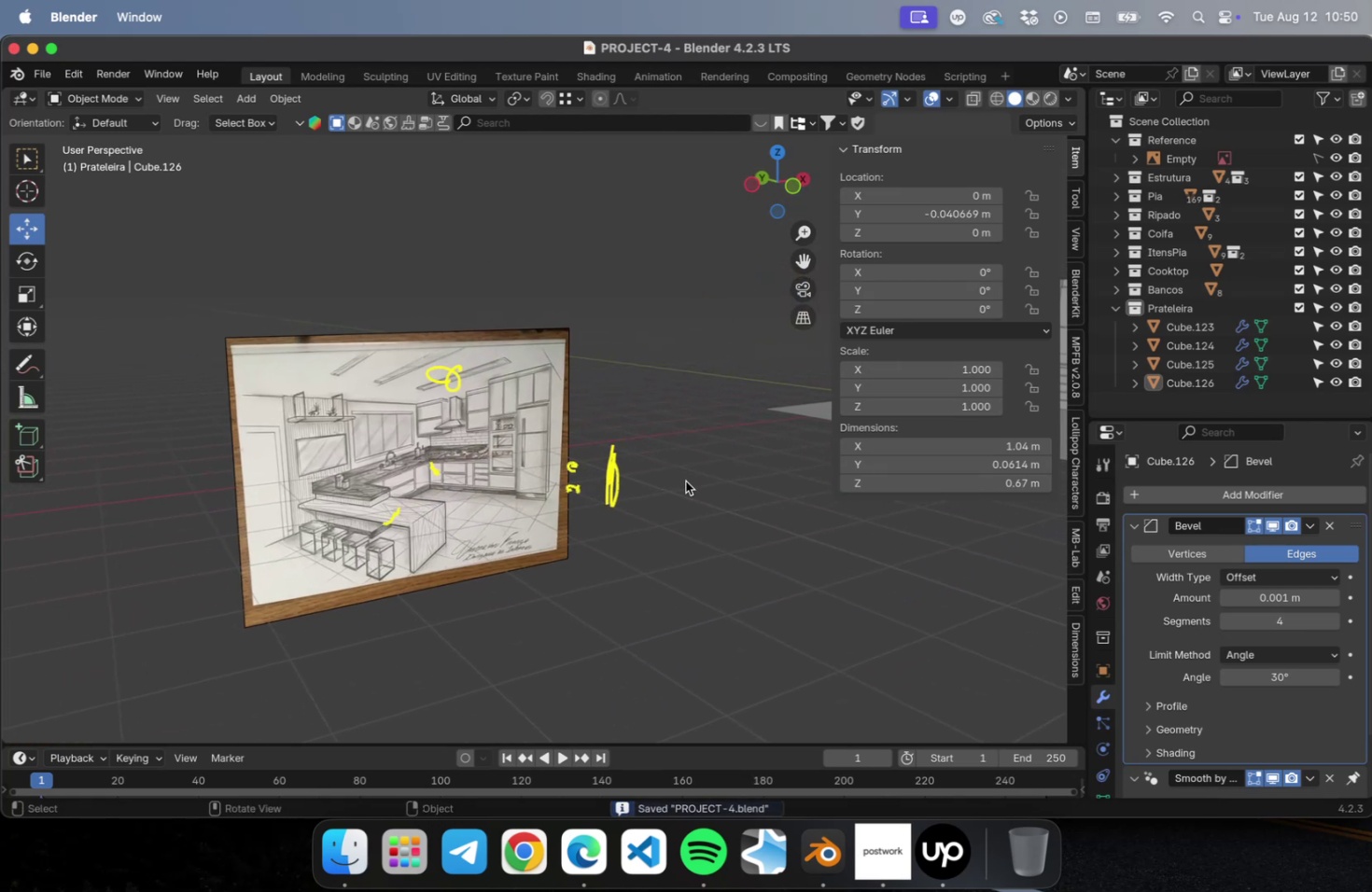 
hold_key(key=ShiftLeft, duration=0.81)
 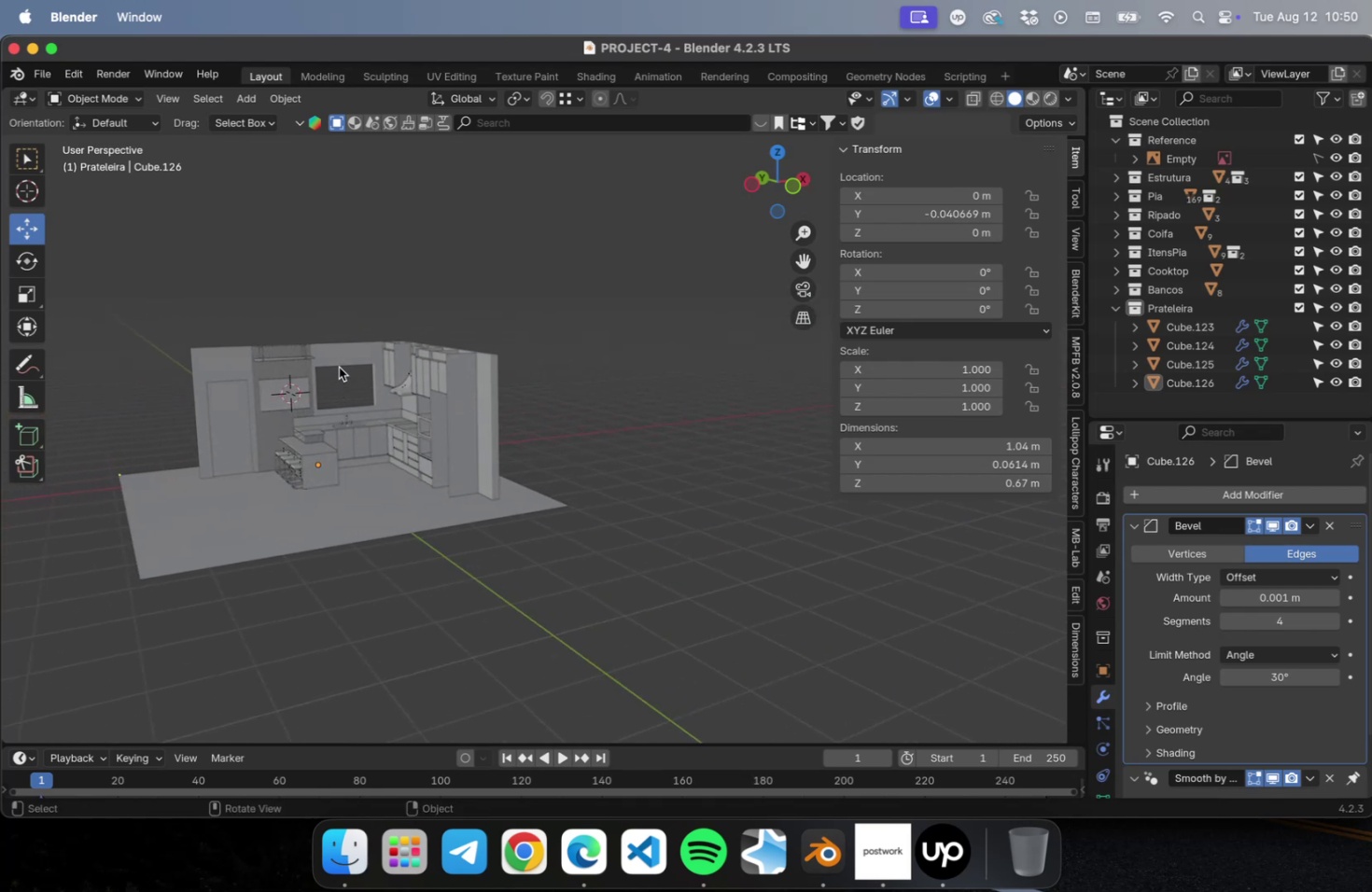 
left_click([342, 359])
 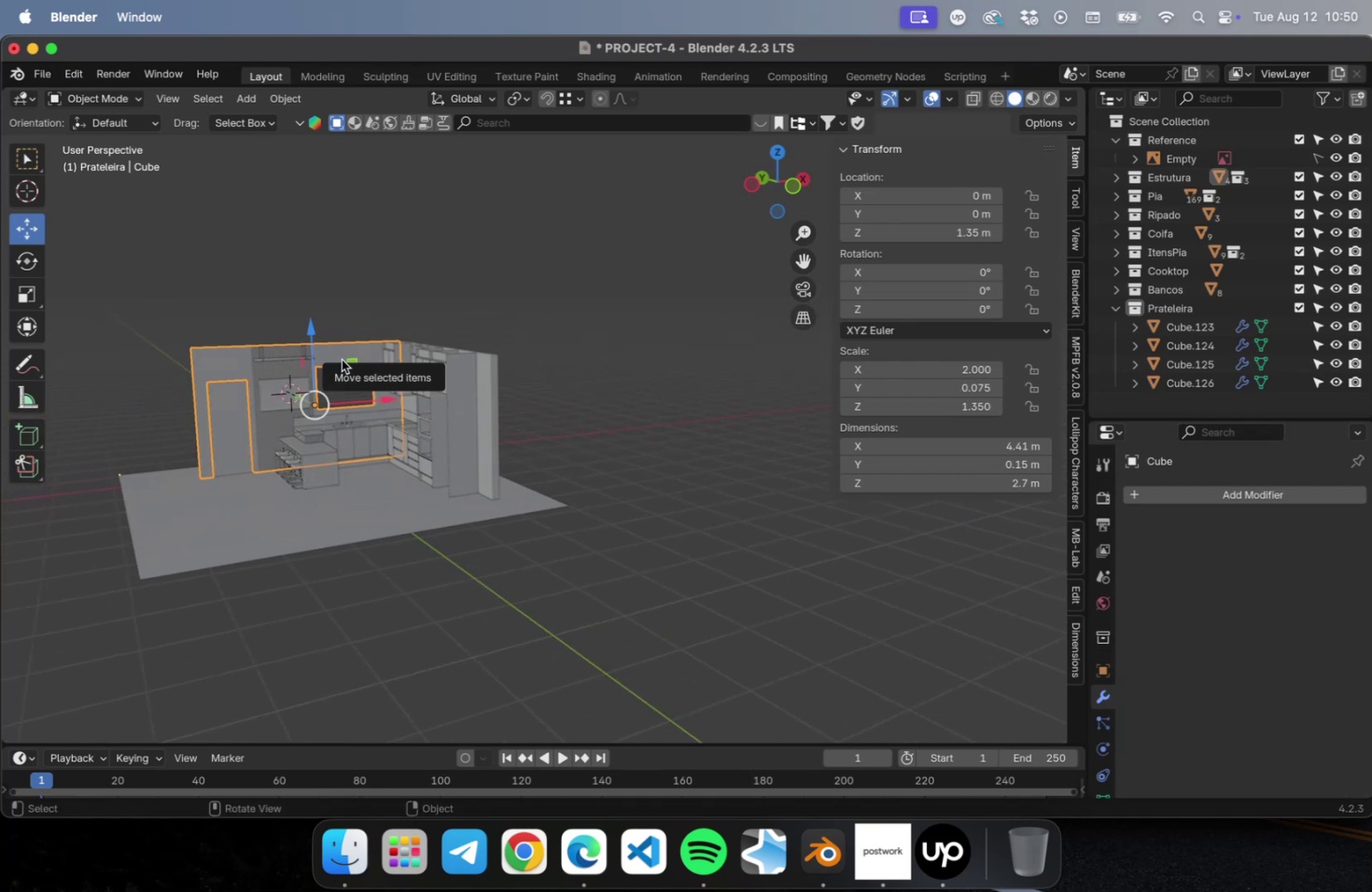 
key(NumLock)
 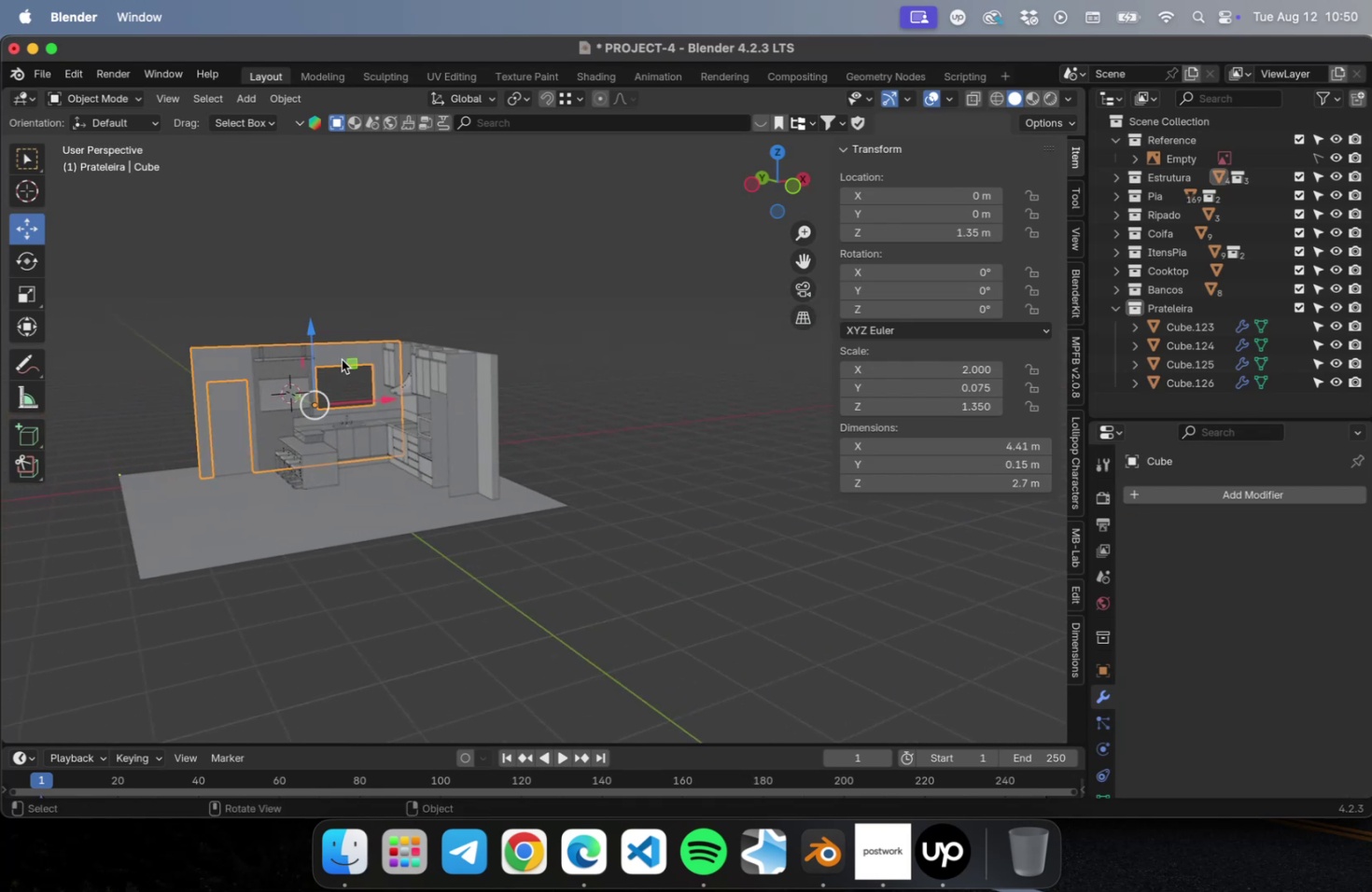 
key(NumpadDecimal)
 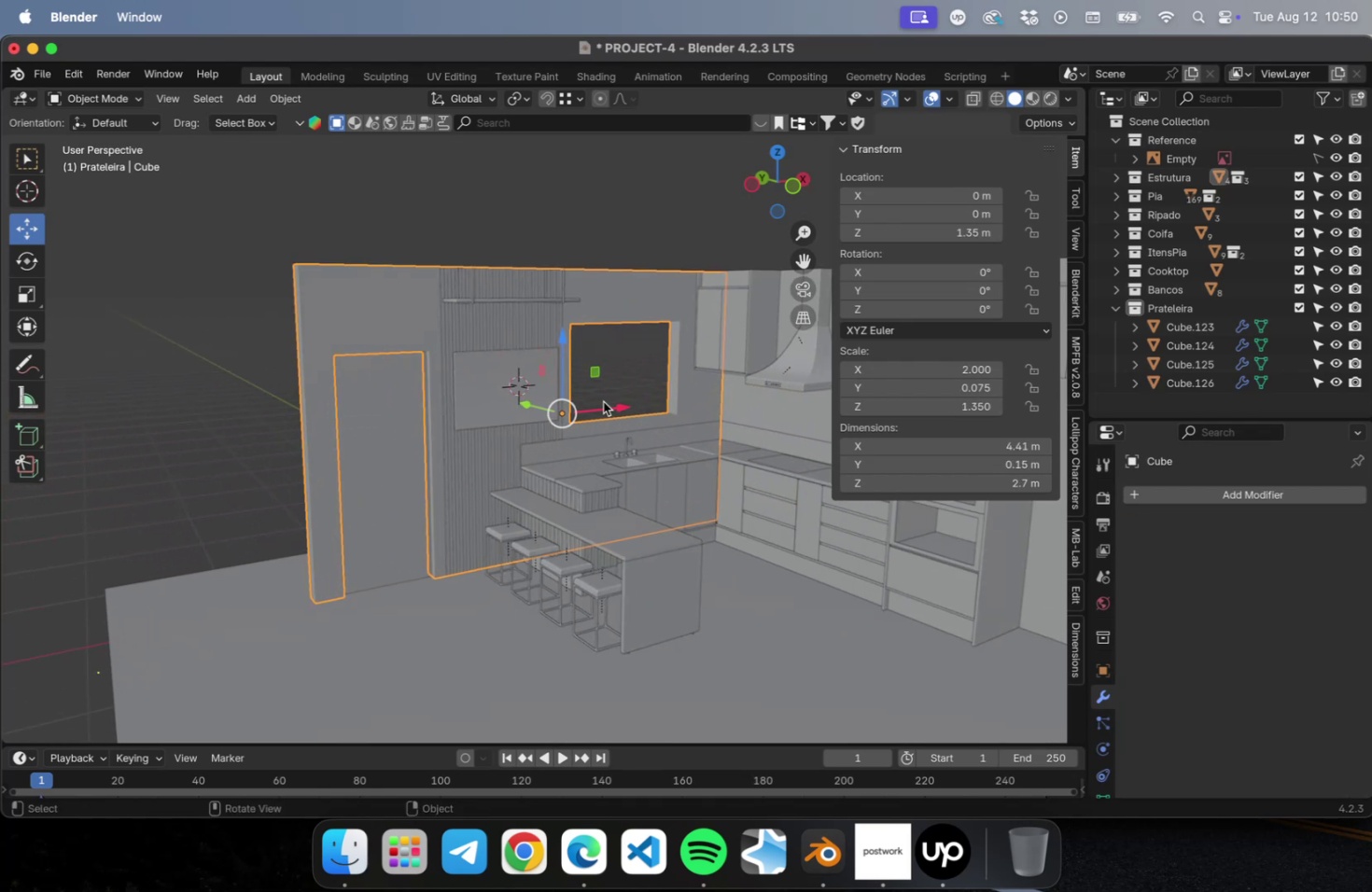 
key(NumLock)
 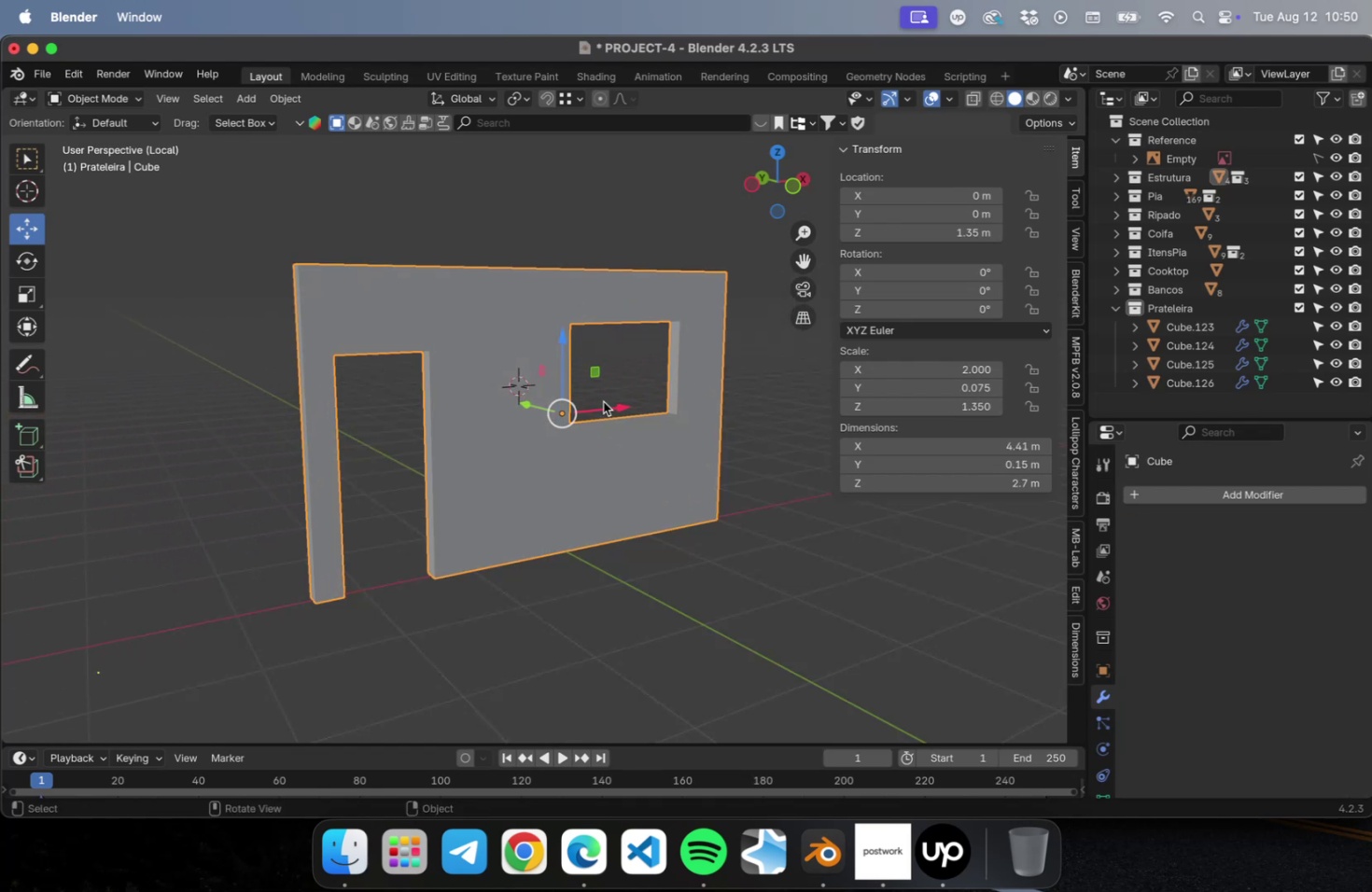 
key(NumpadDivide)
 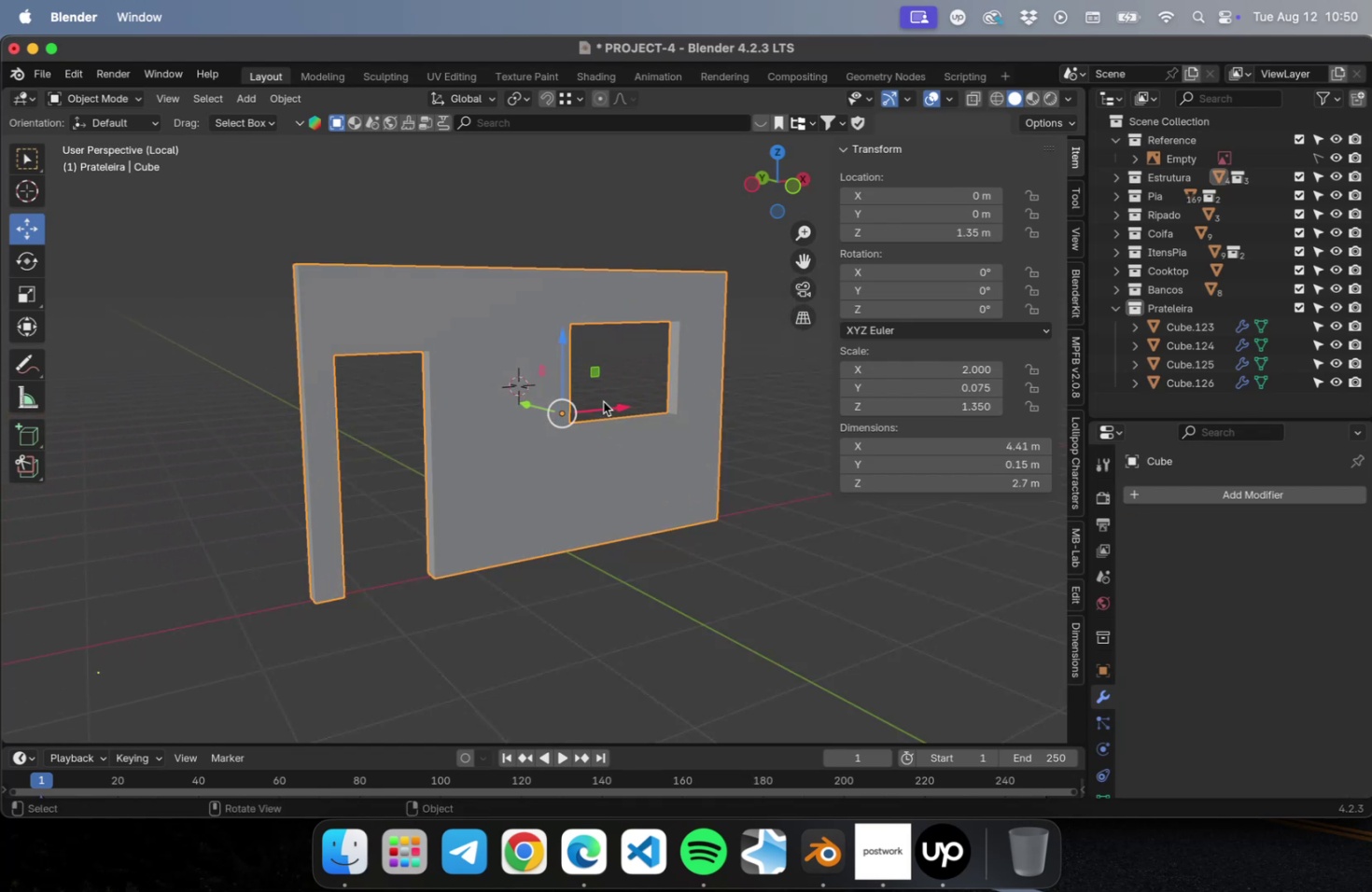 
key(NumLock)
 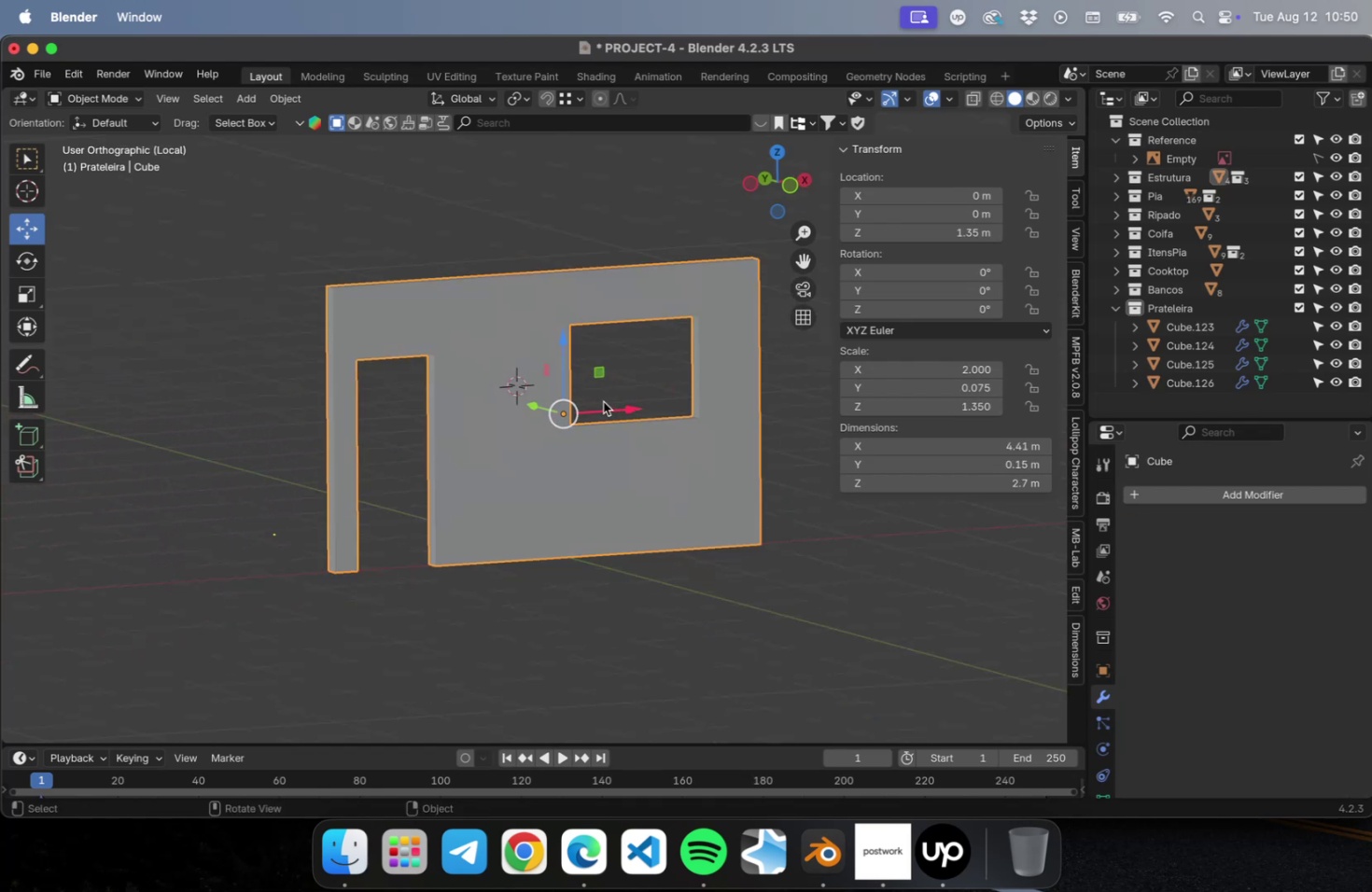 
key(Numpad1)
 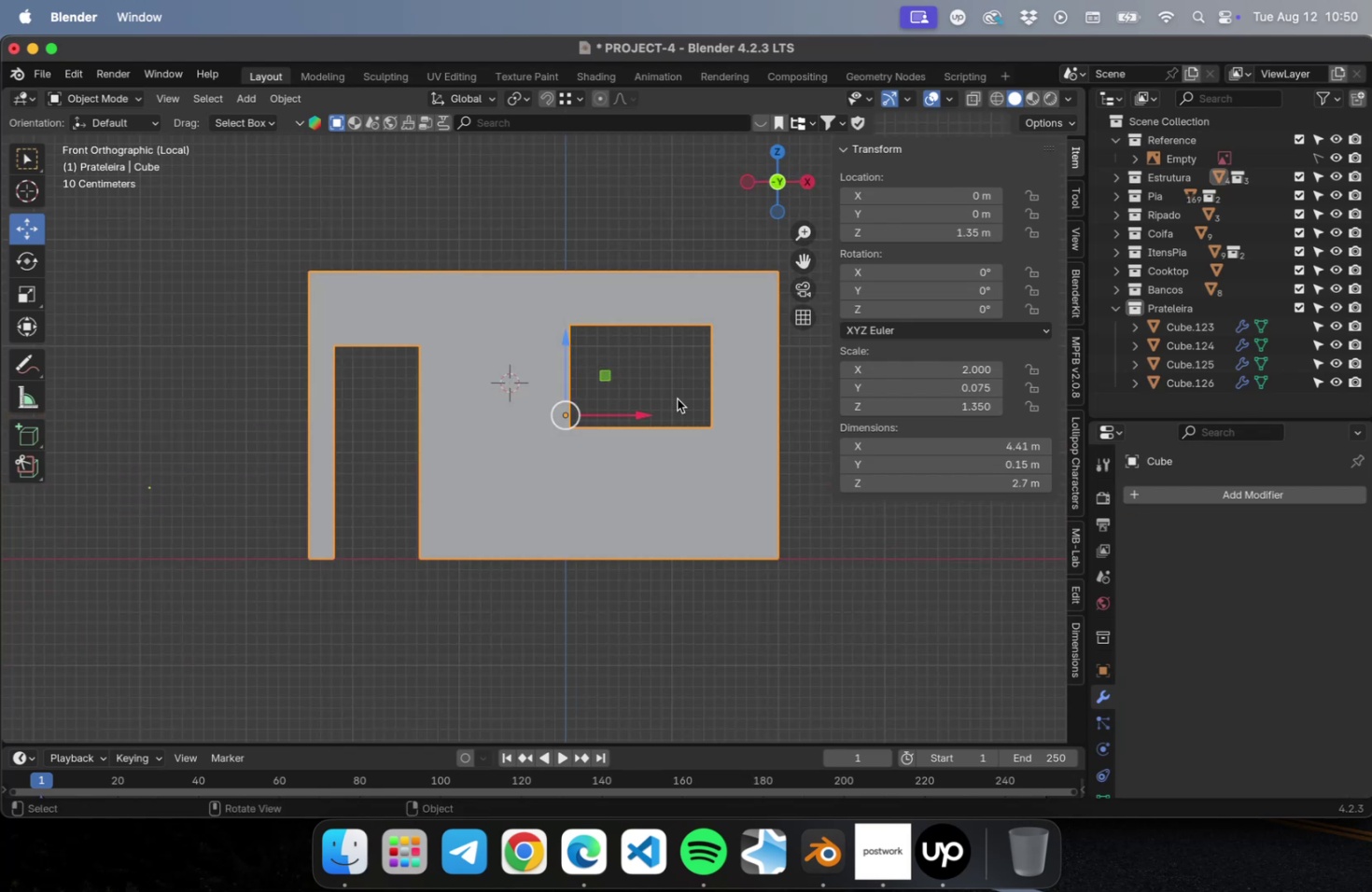 
scroll: coordinate [701, 391], scroll_direction: up, amount: 29.0
 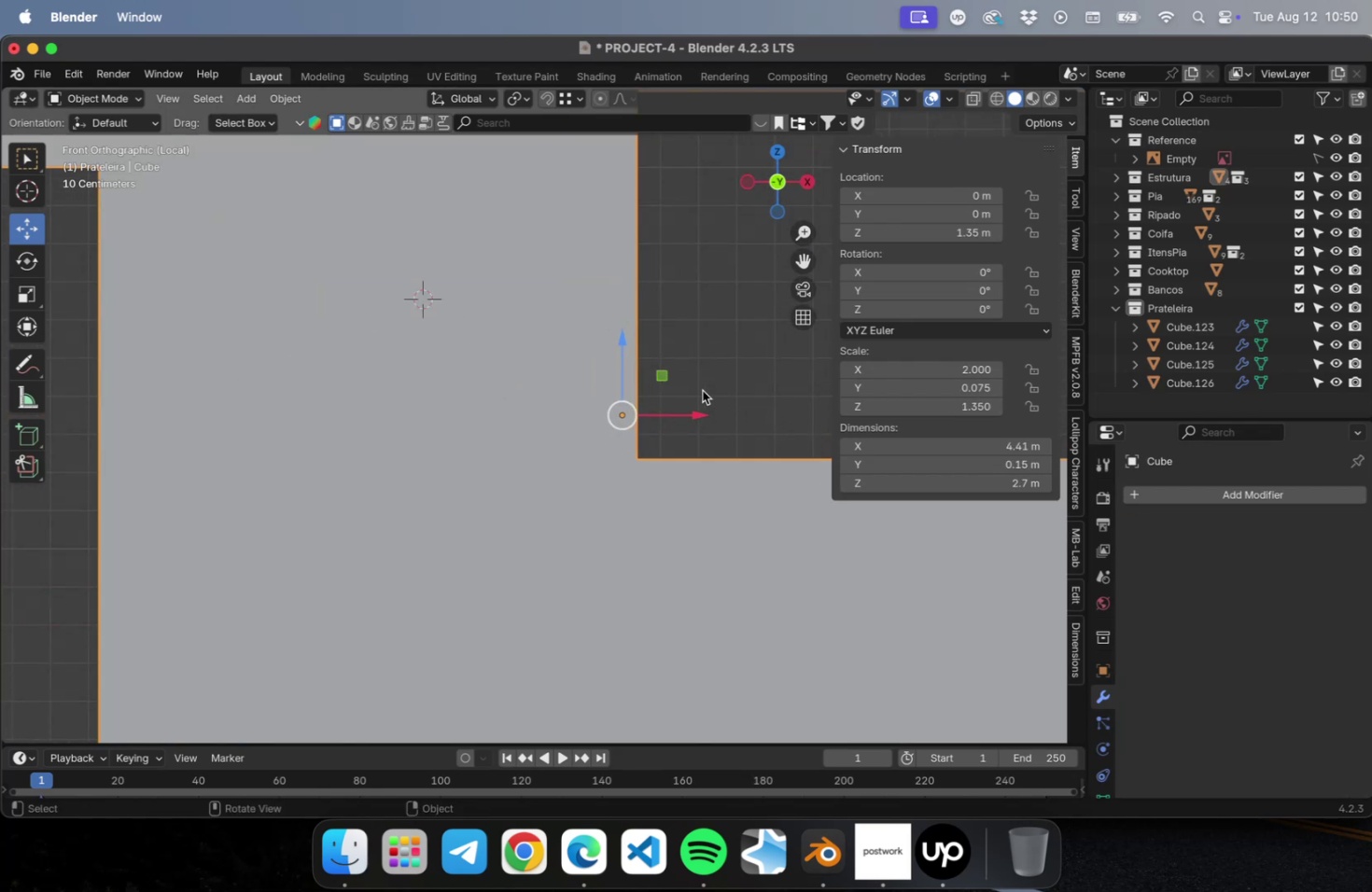 
hold_key(key=ShiftLeft, duration=0.4)
 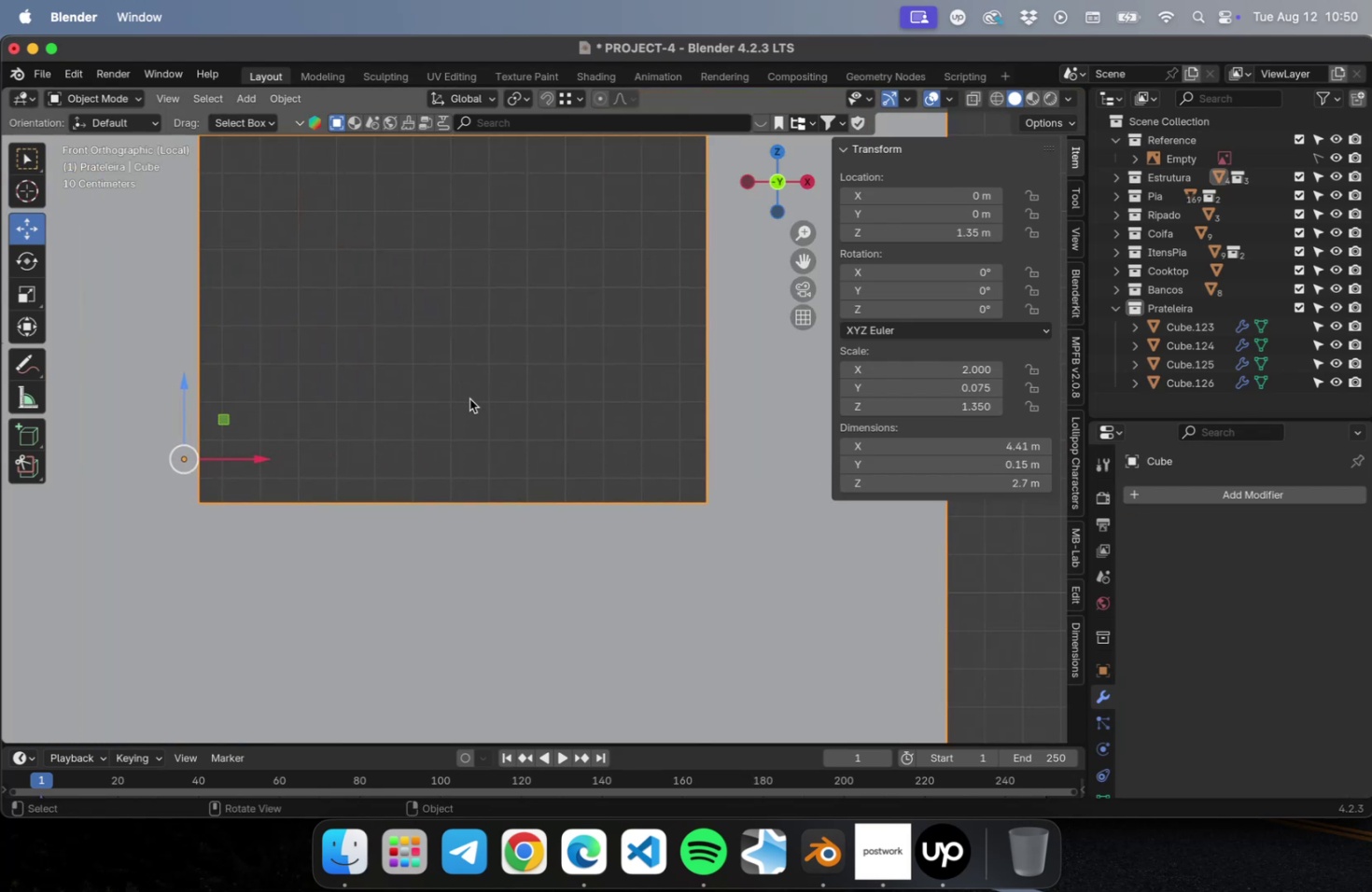 
key(Meta+S)
 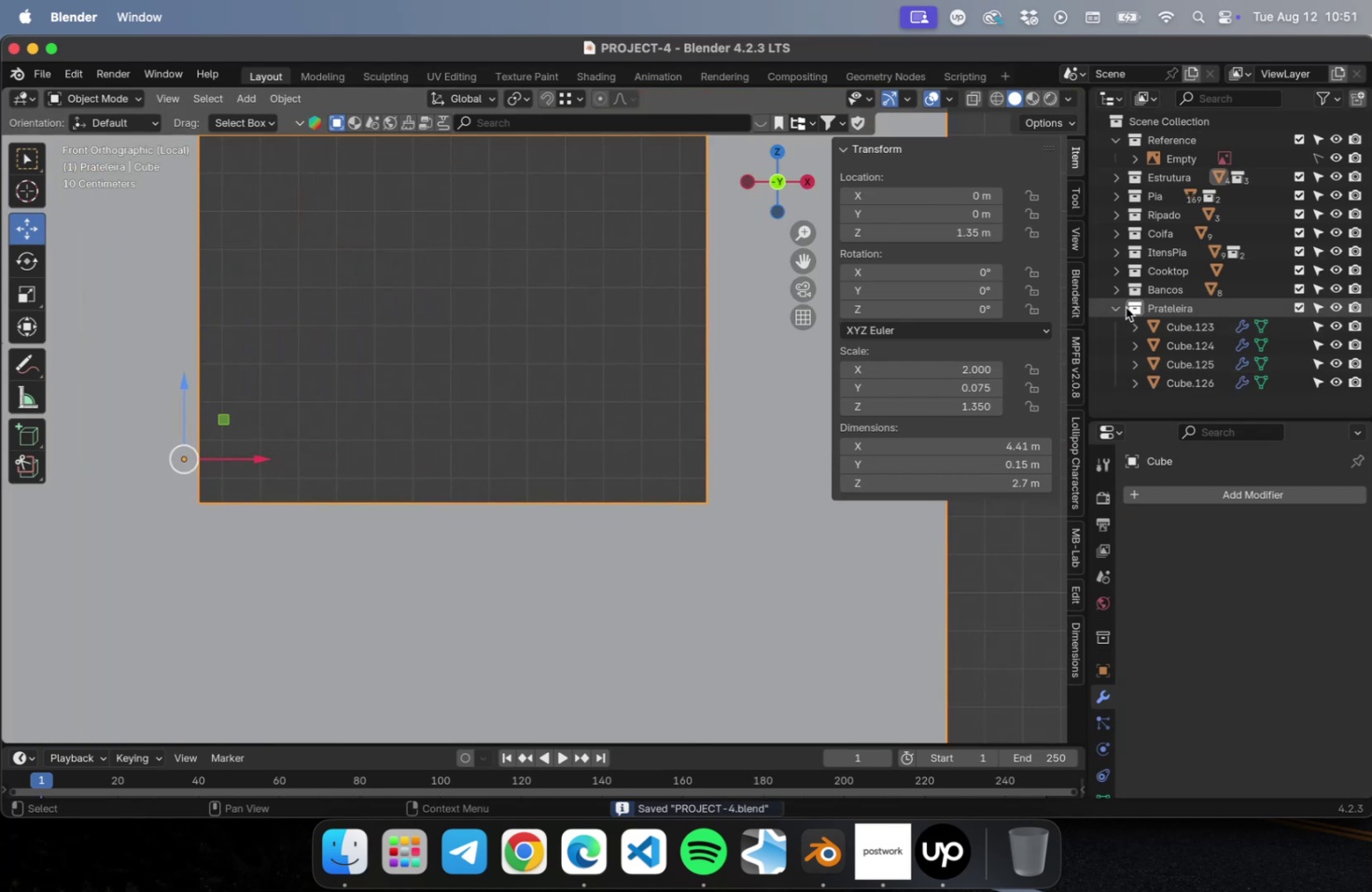 
left_click([1115, 309])
 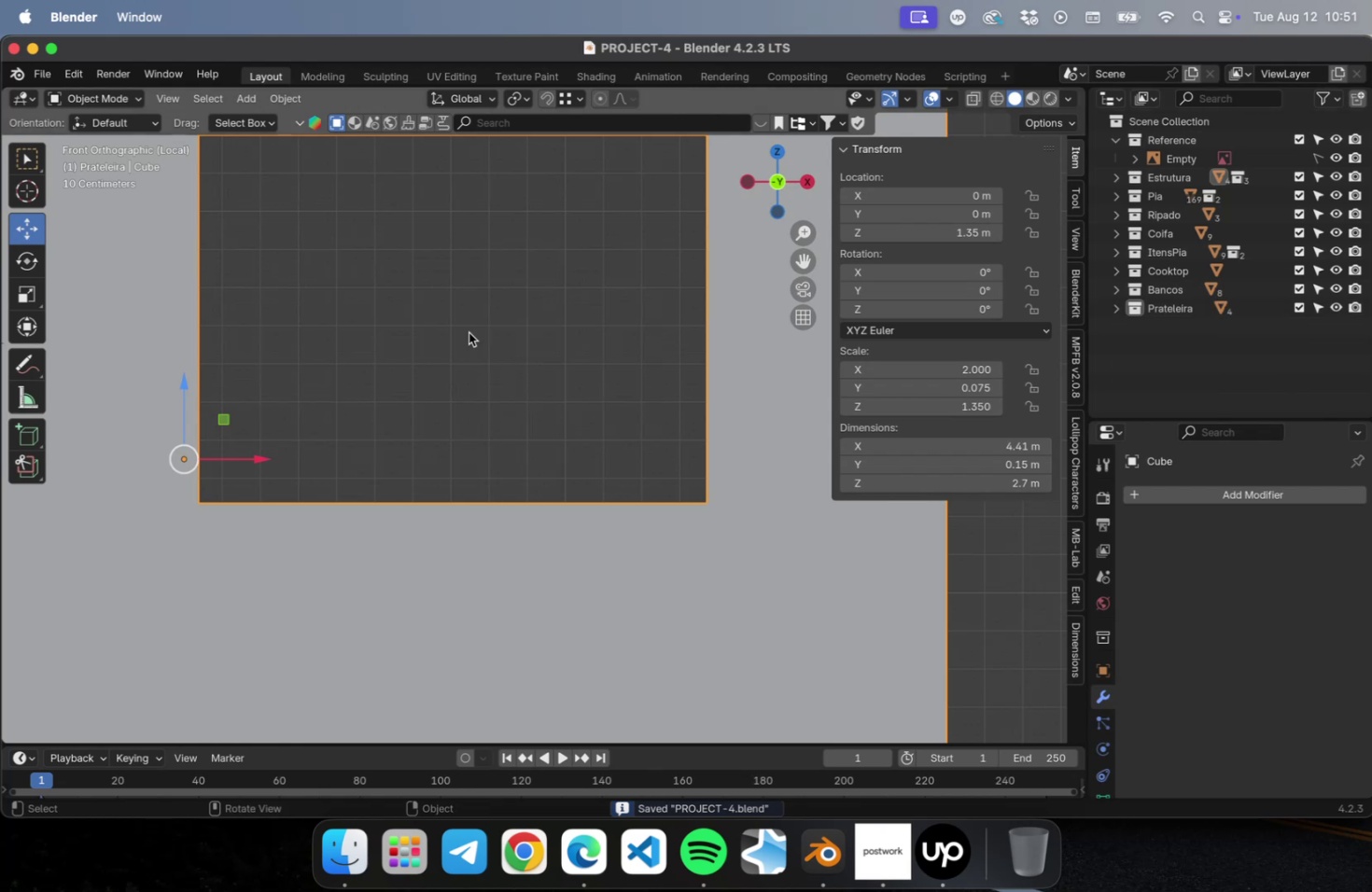 
left_click([469, 332])
 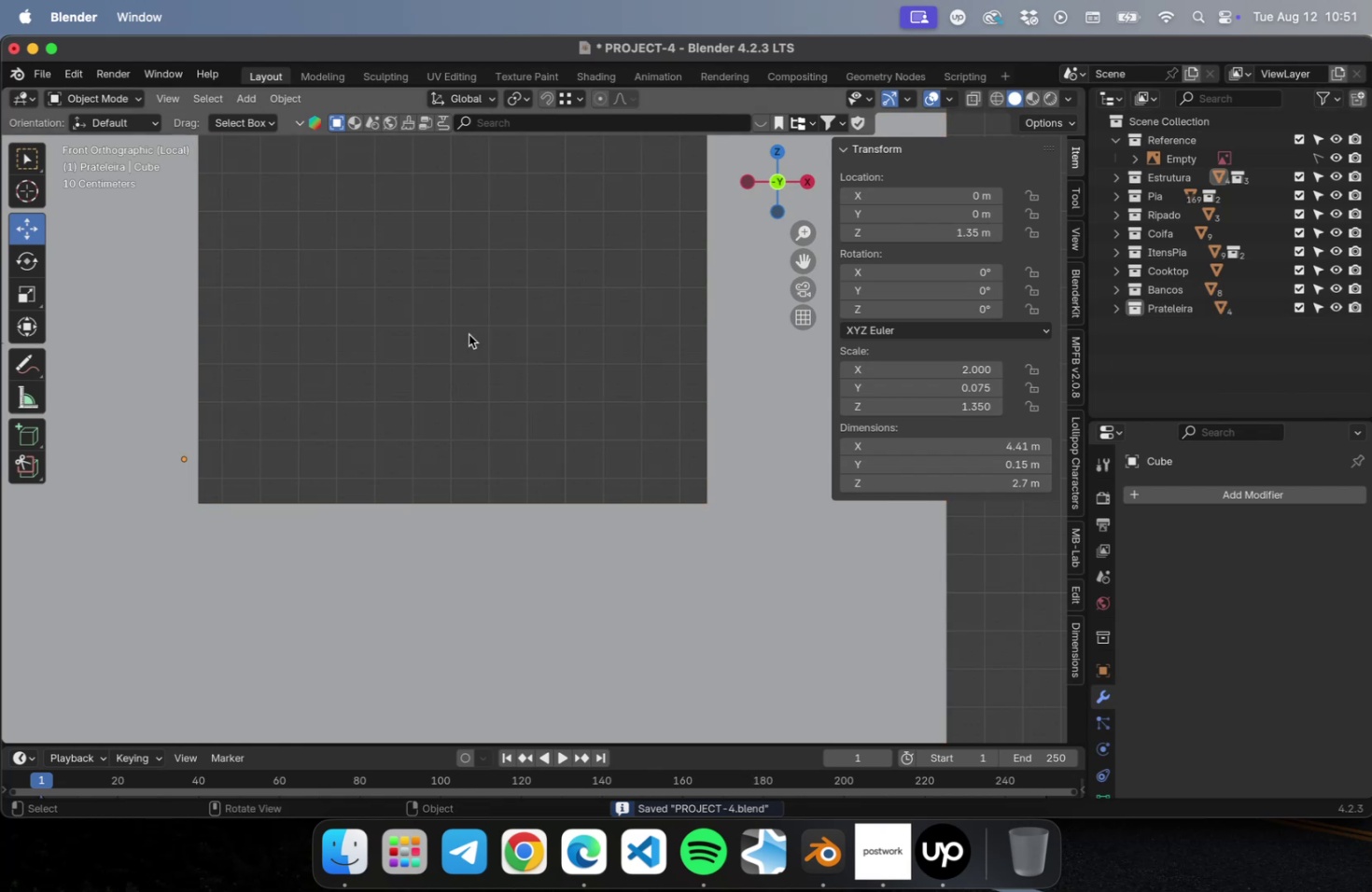 
key(Meta+CommandLeft)
 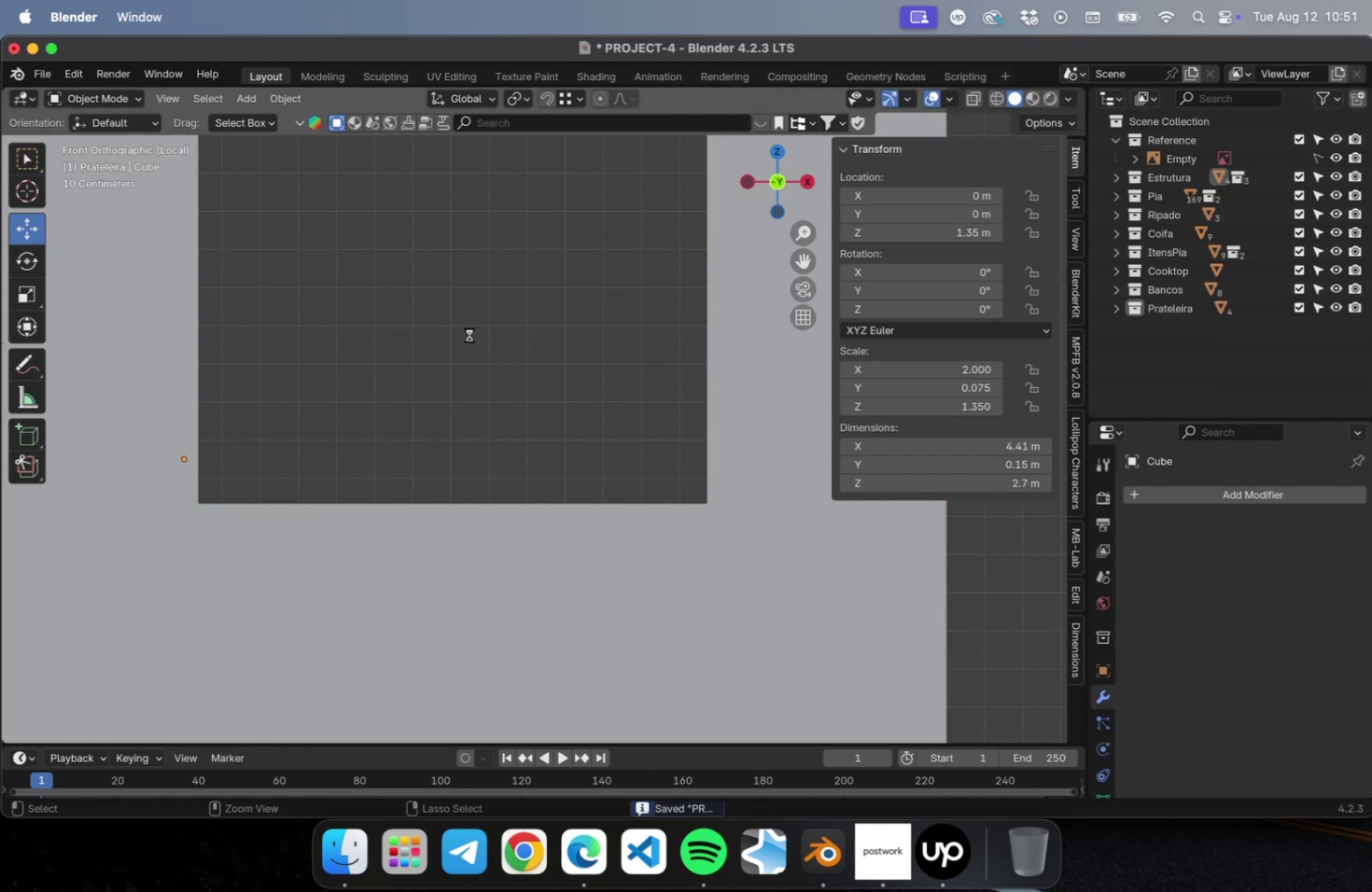 
key(Meta+S)
 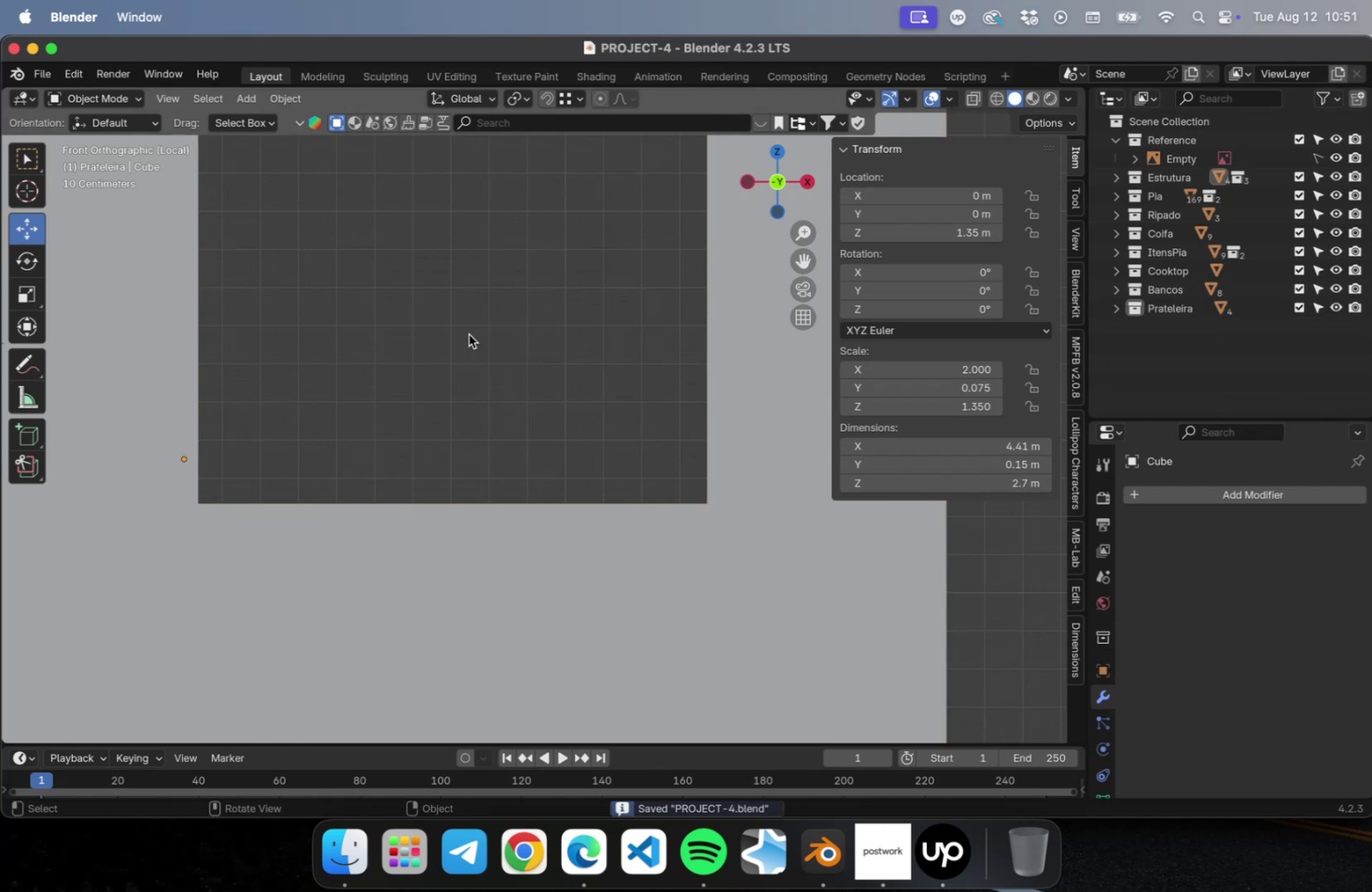 
scroll: coordinate [474, 349], scroll_direction: down, amount: 8.0
 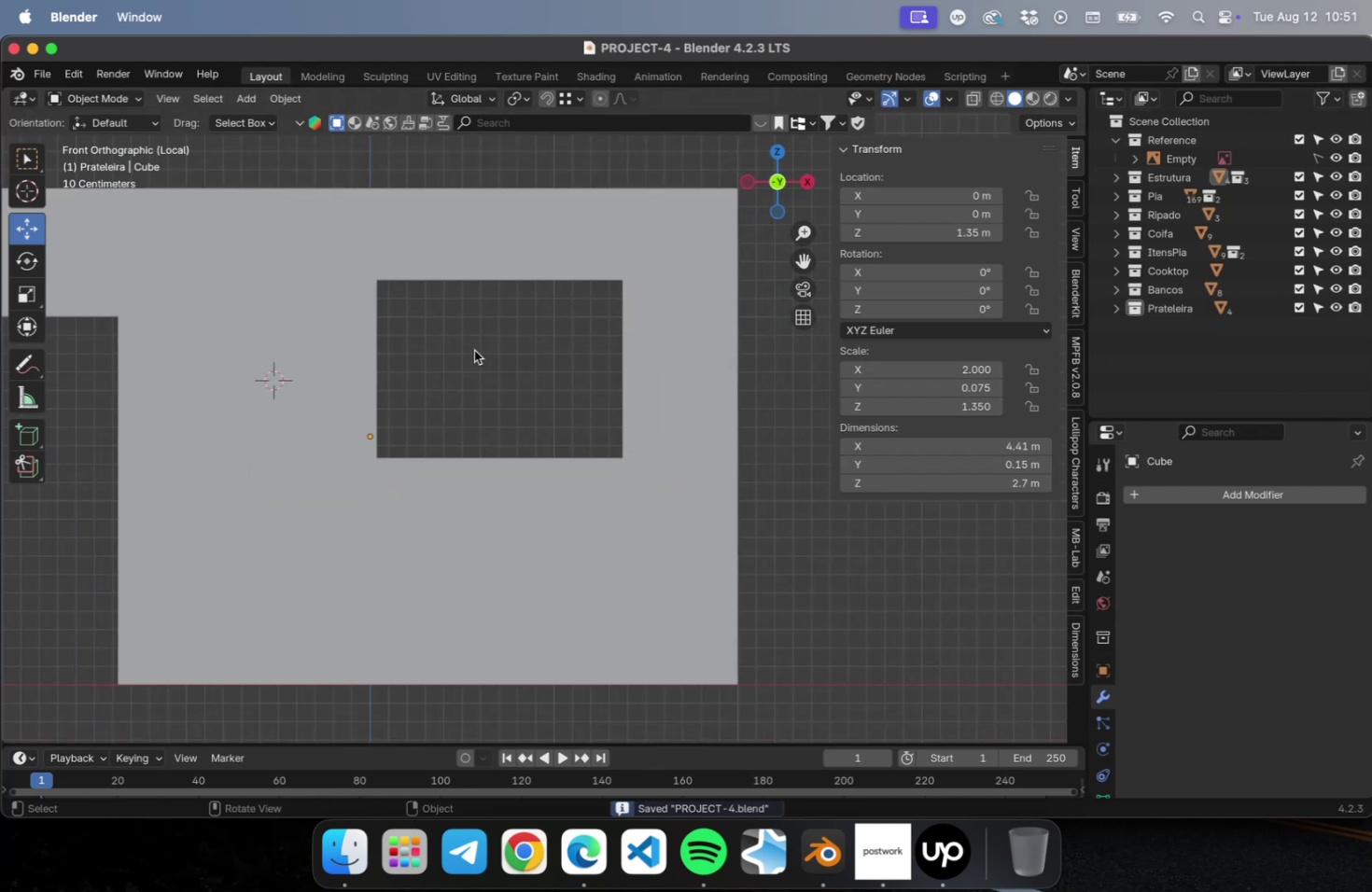 
hold_key(key=ShiftLeft, duration=0.63)
 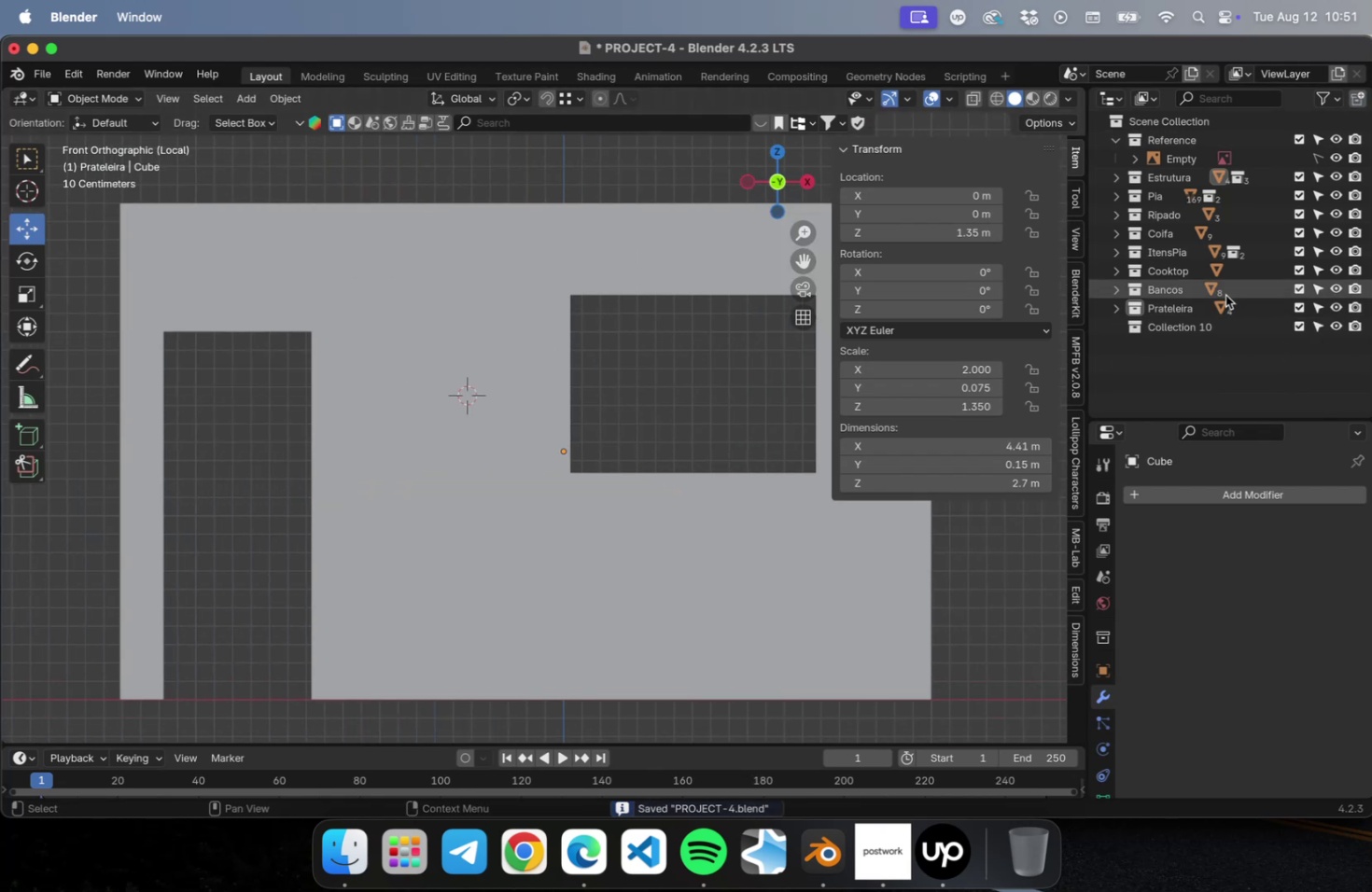 
double_click([1212, 319])
 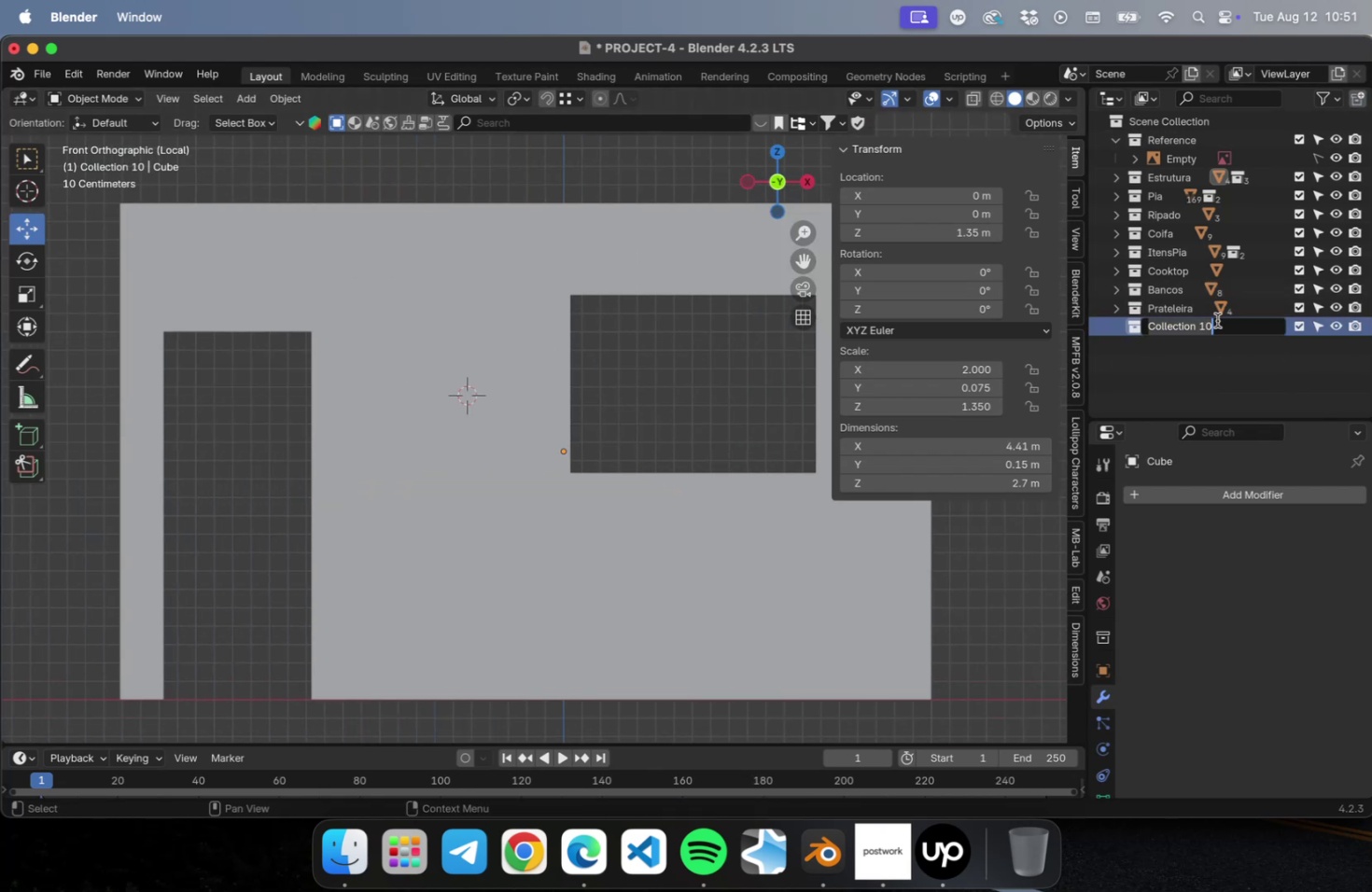 
type(Tv)
 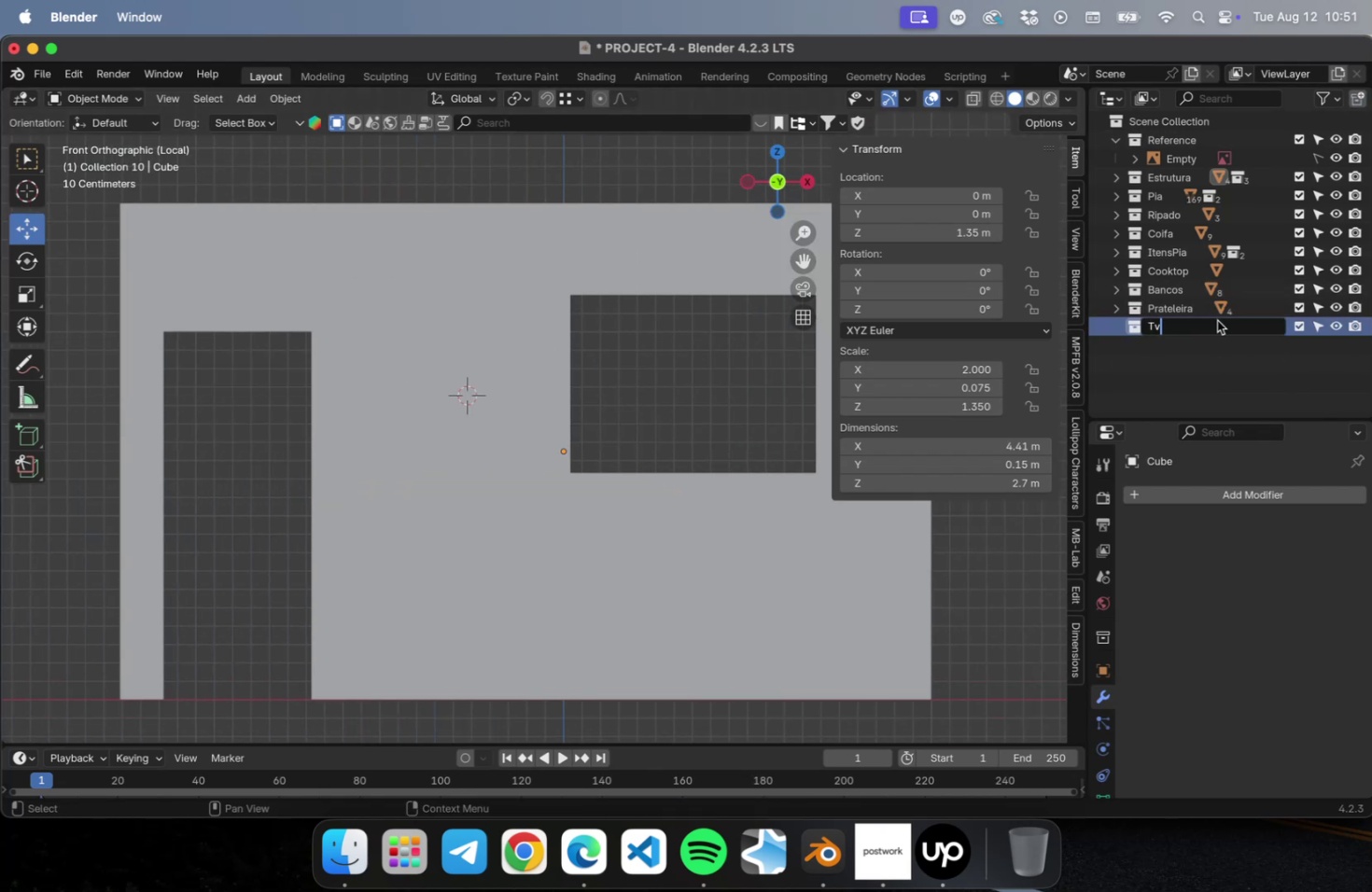 
key(Enter)
 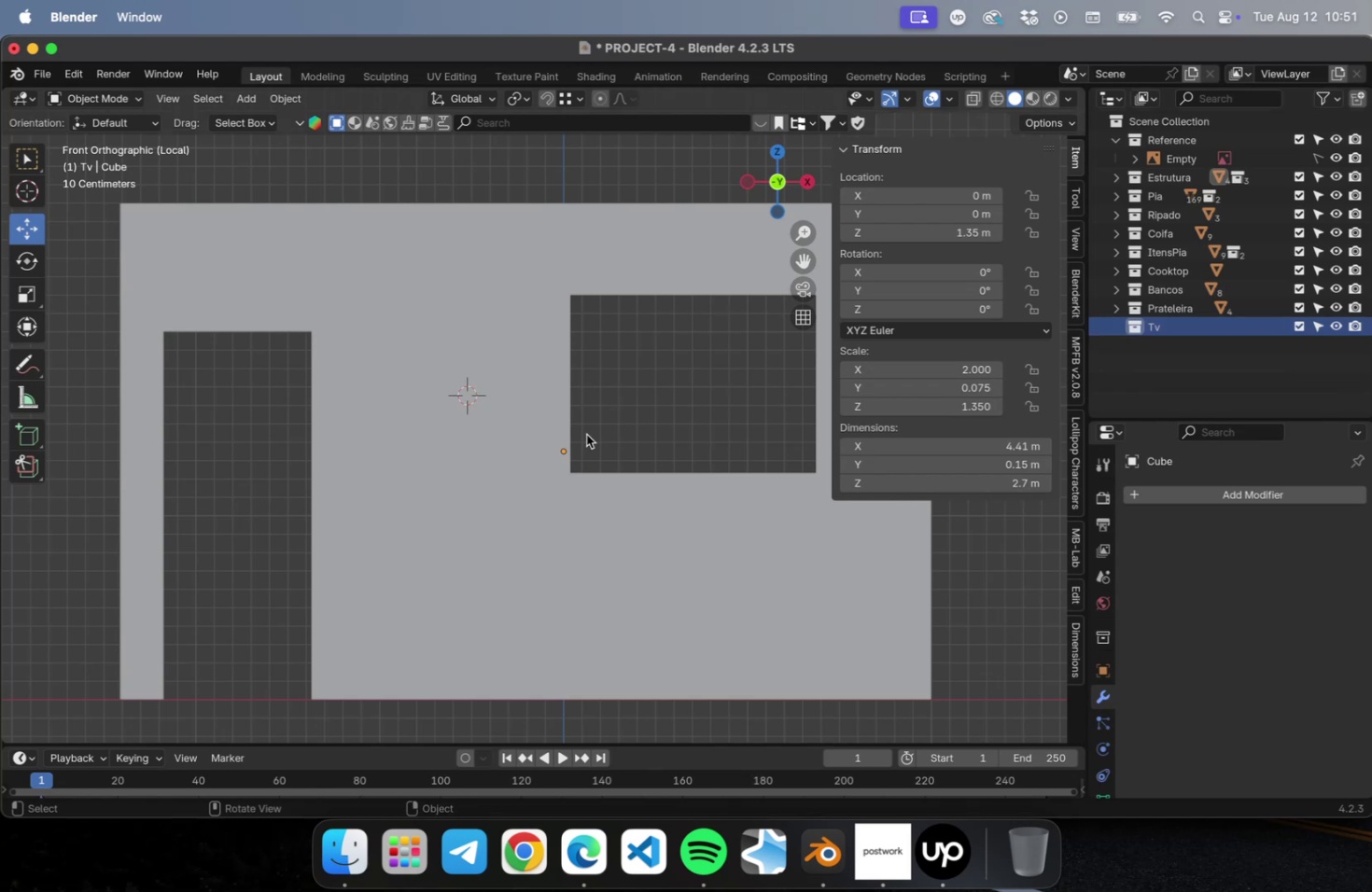 
left_click([692, 386])
 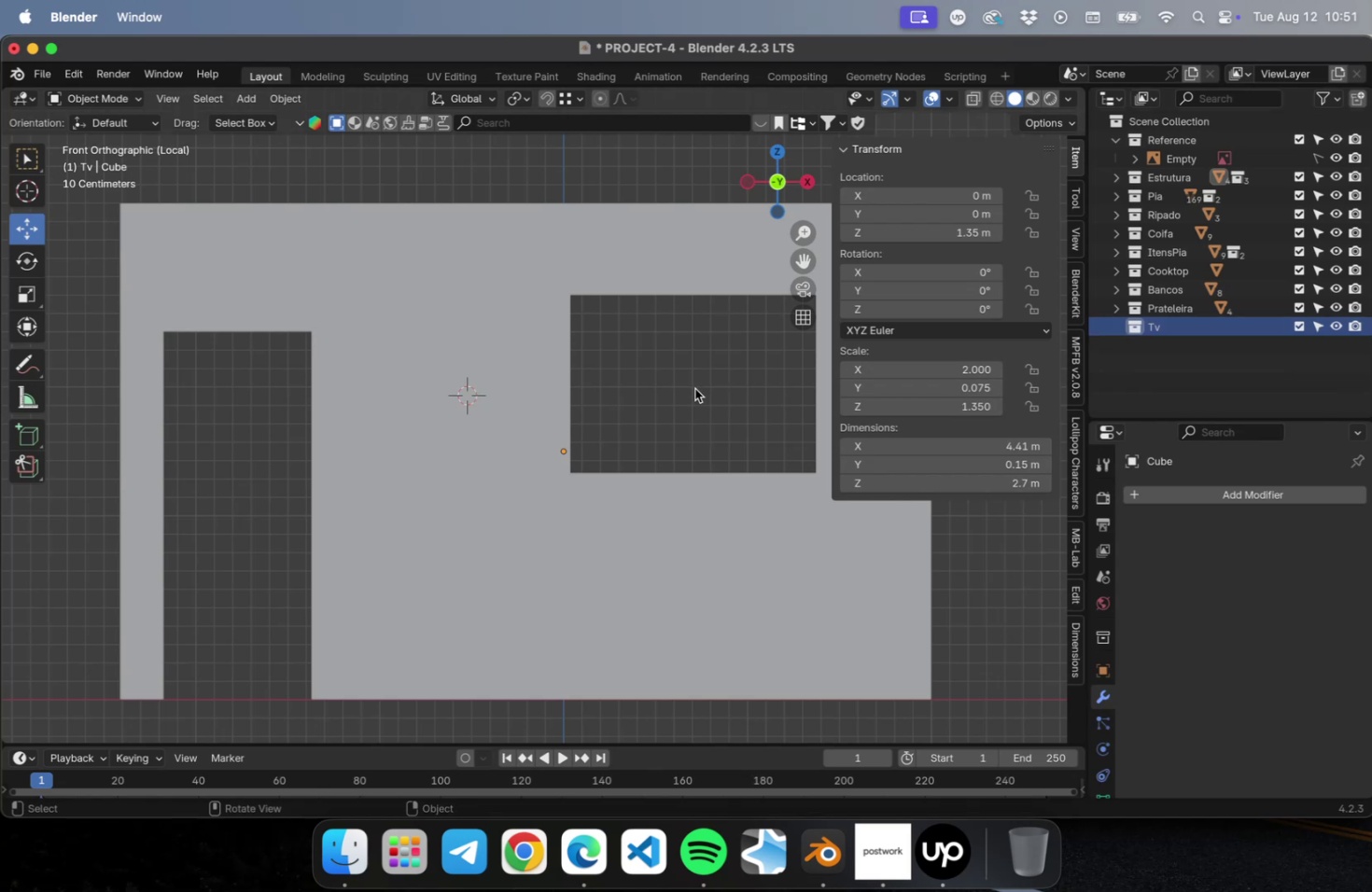 
hold_key(key=ShiftLeft, duration=0.33)
 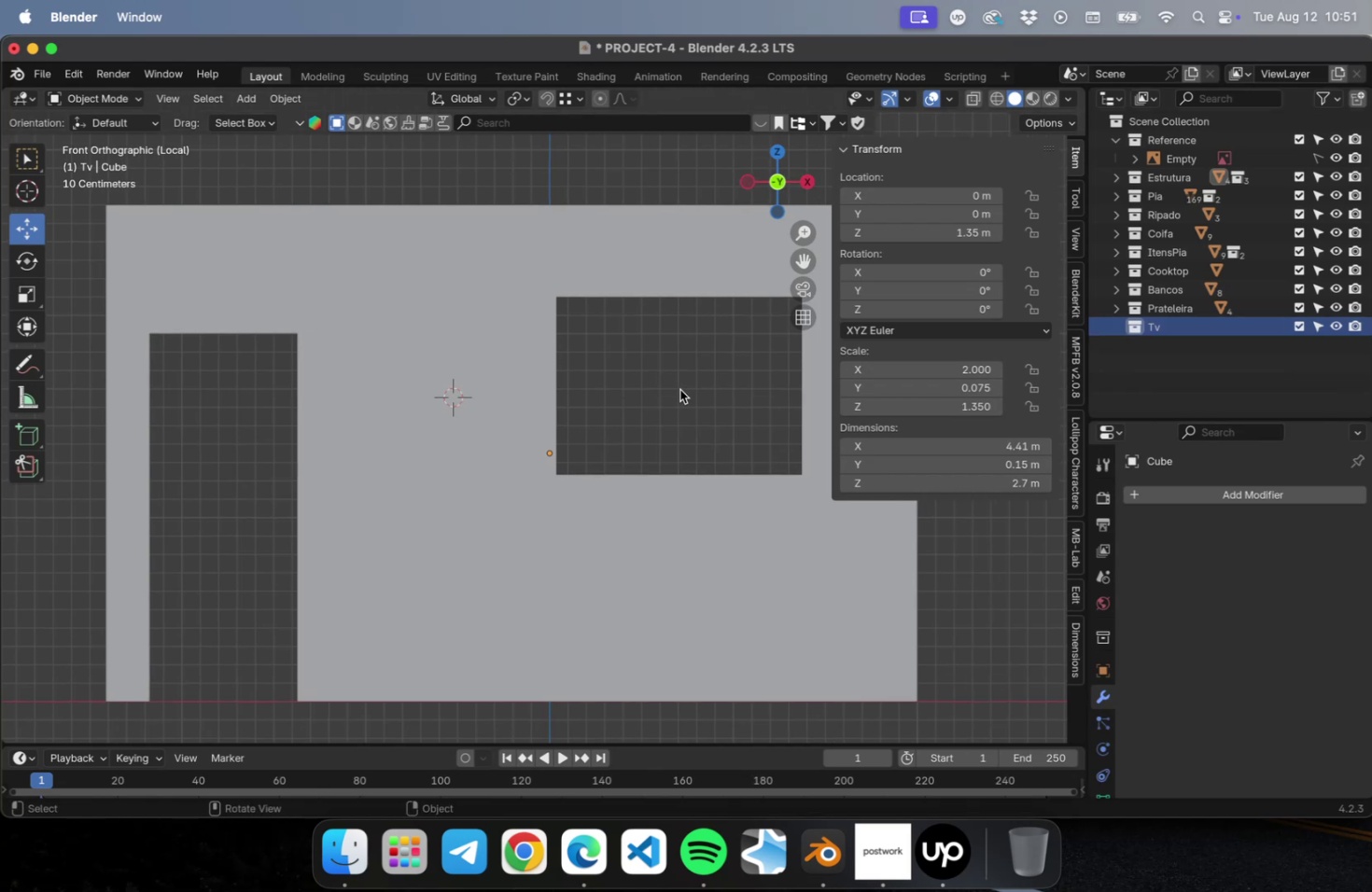 
key(NumLock)
 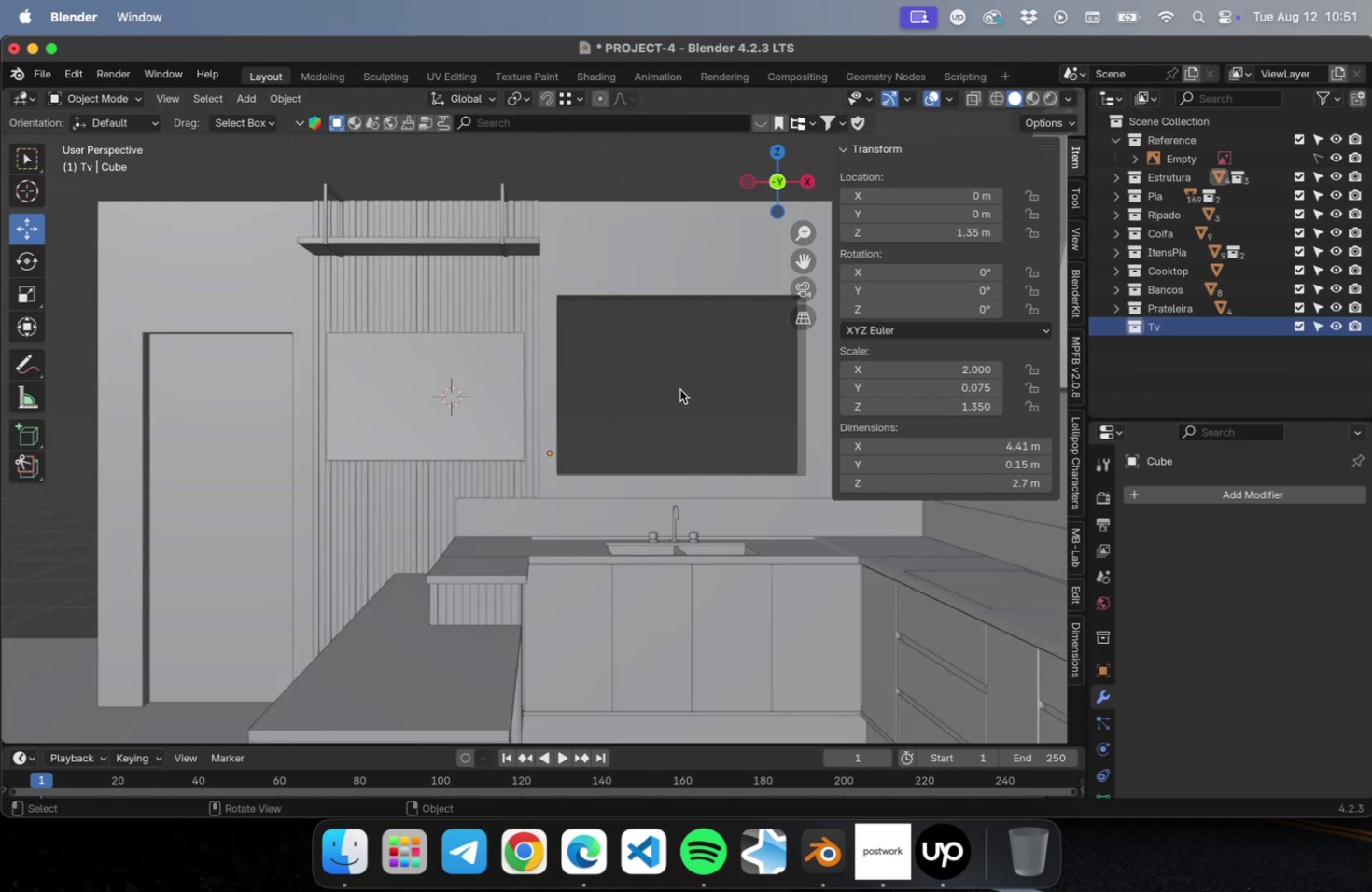 
key(NumpadDivide)
 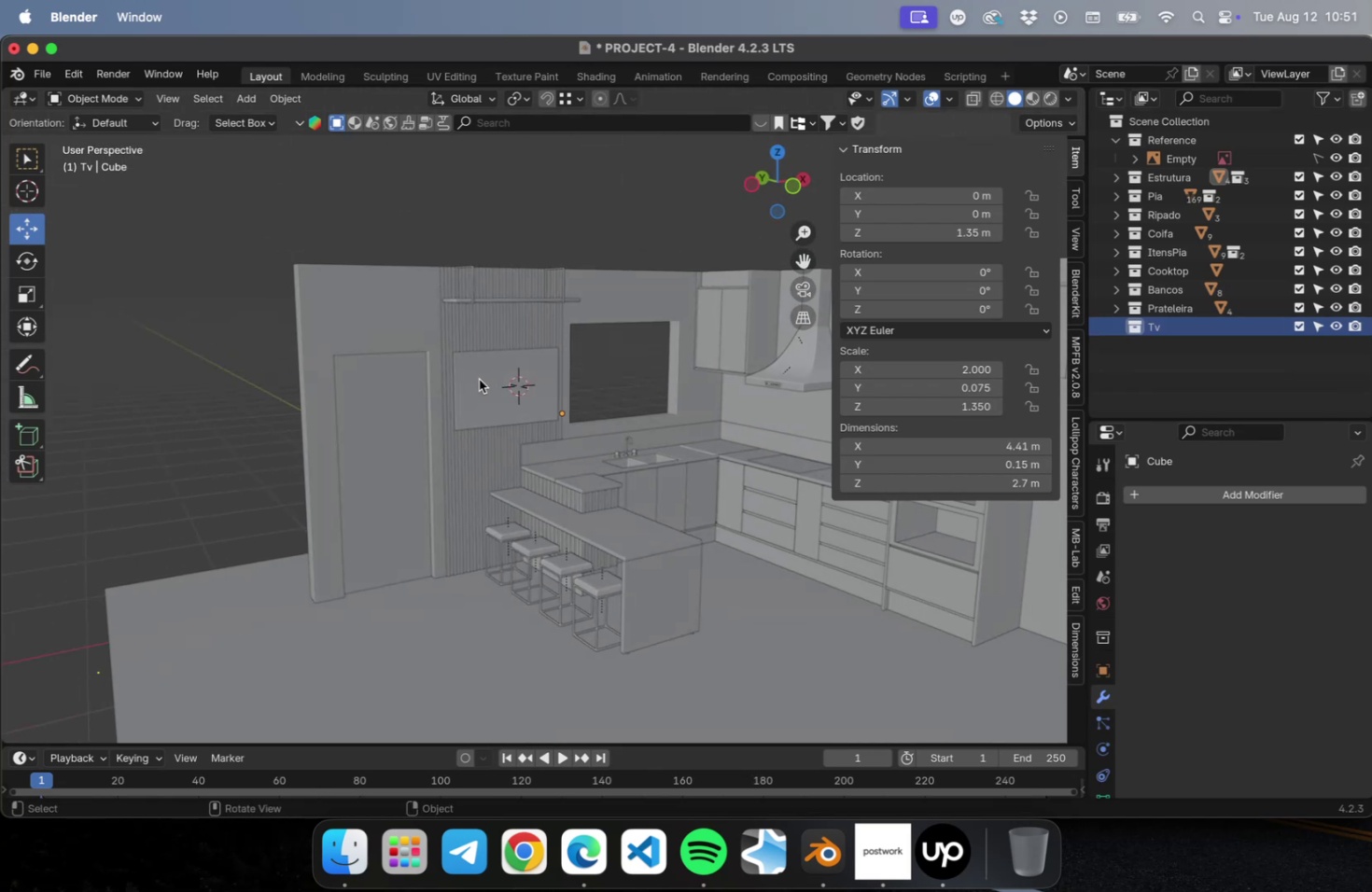 
left_click([479, 379])
 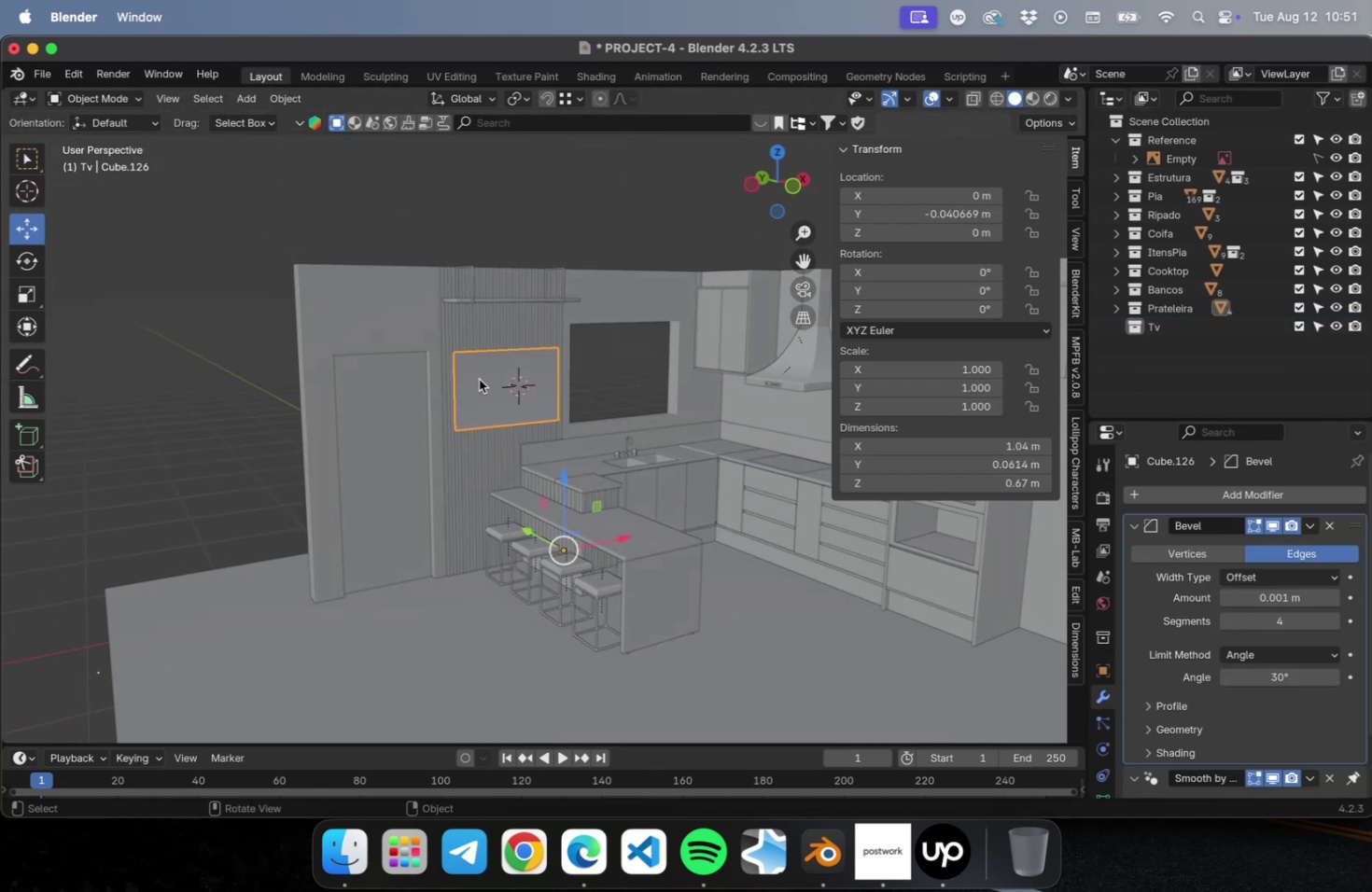 
key(M)
 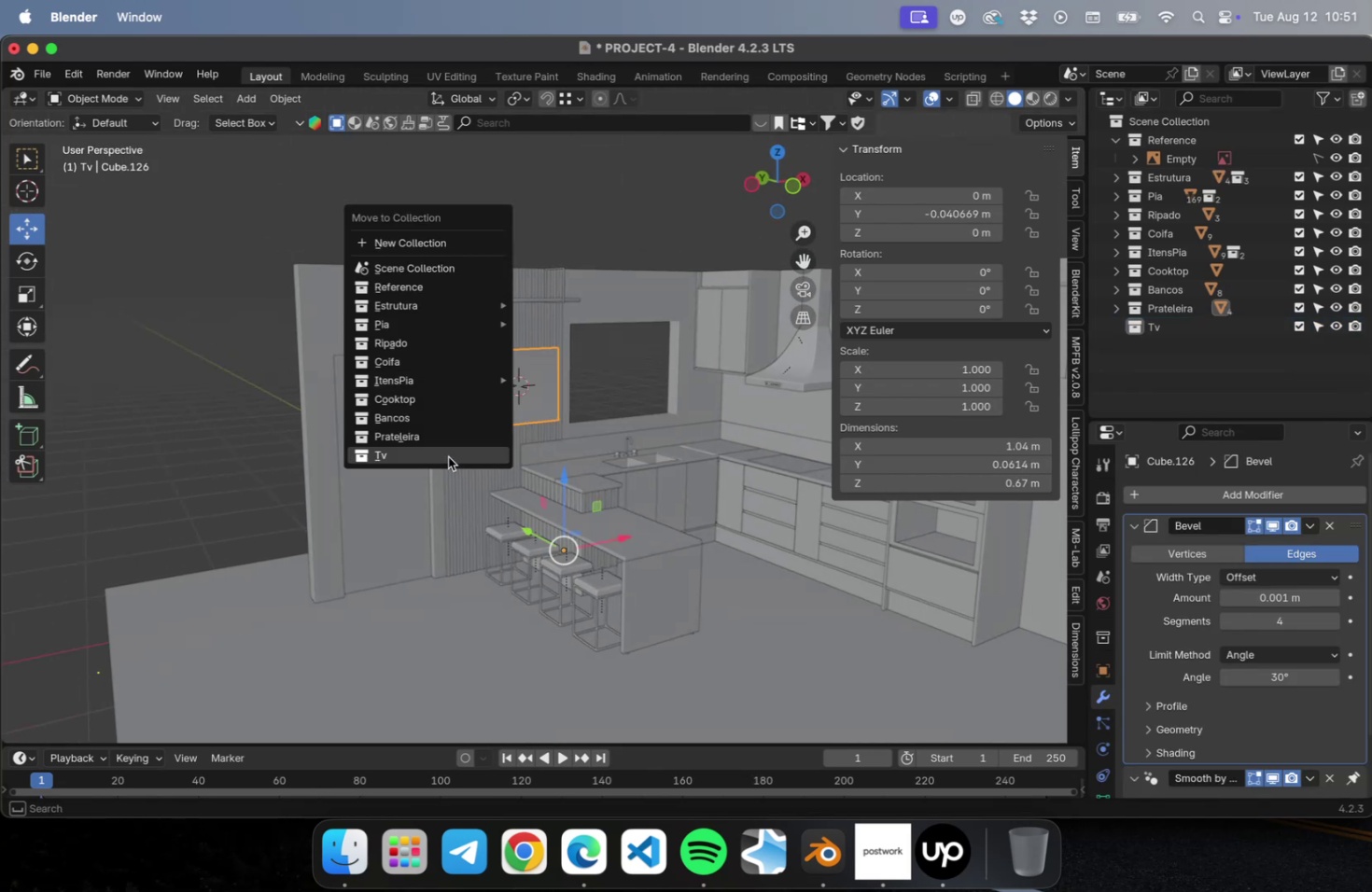 
left_click([447, 454])
 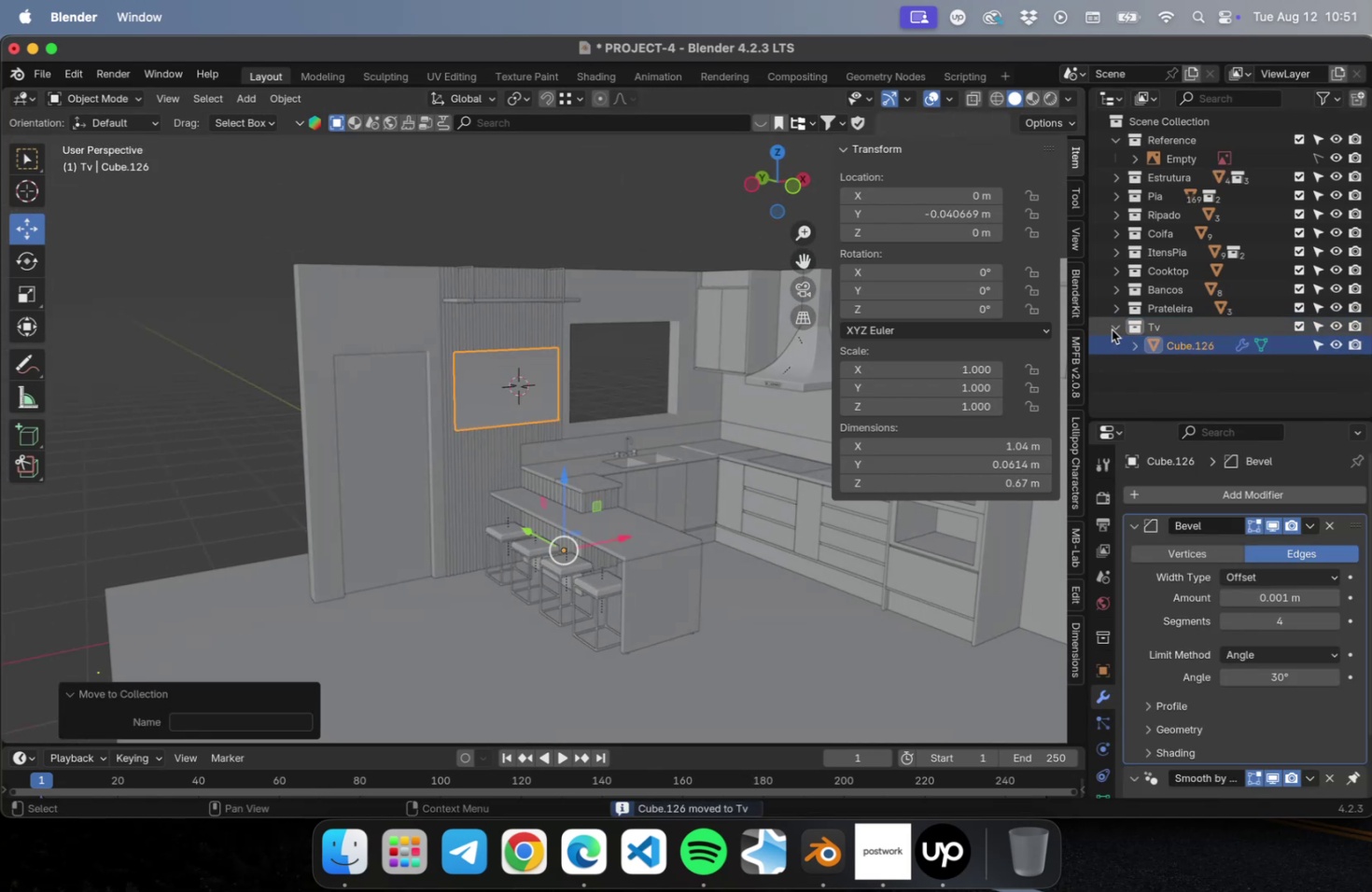 
left_click([1111, 328])
 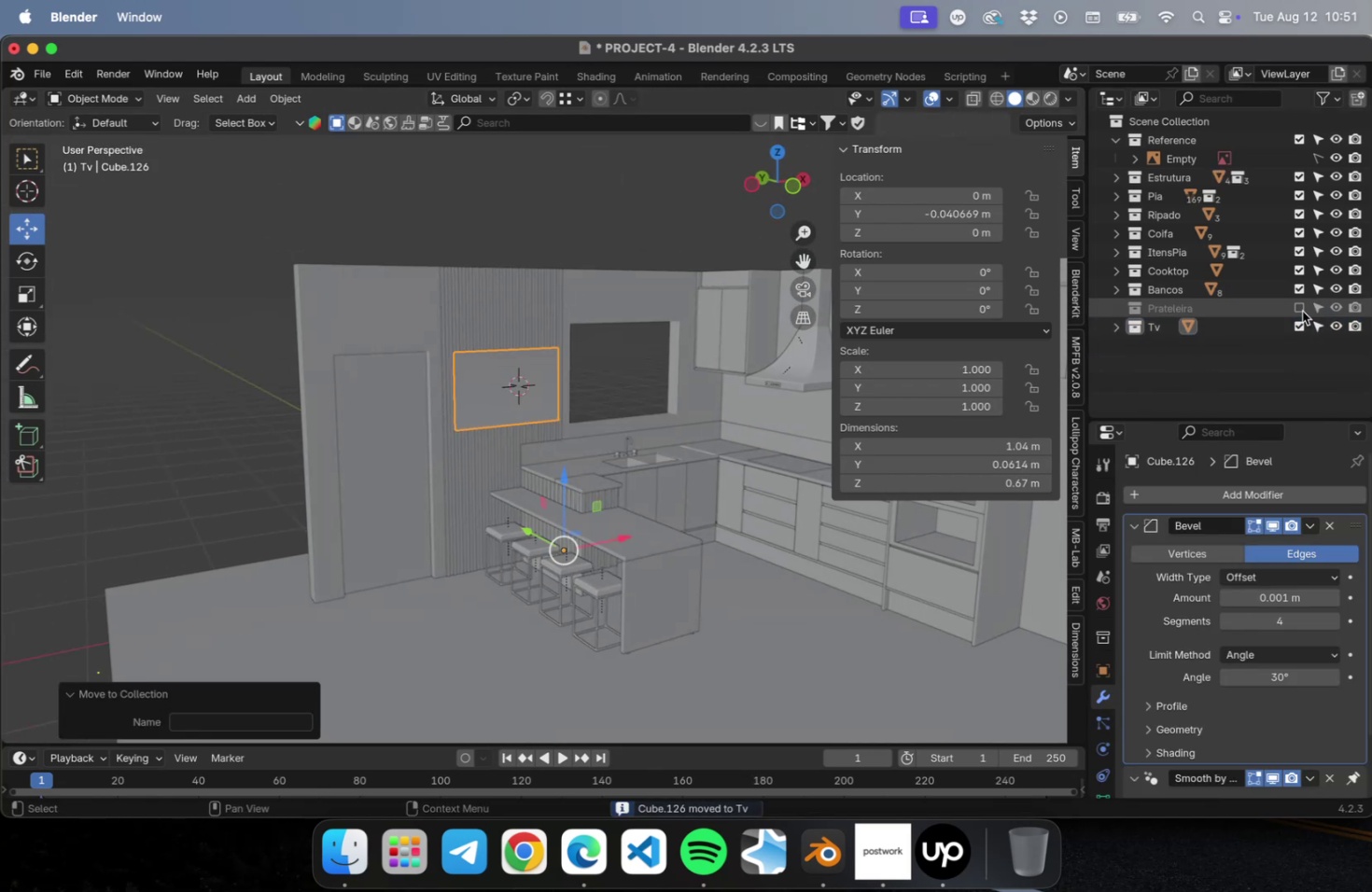 
double_click([1301, 311])
 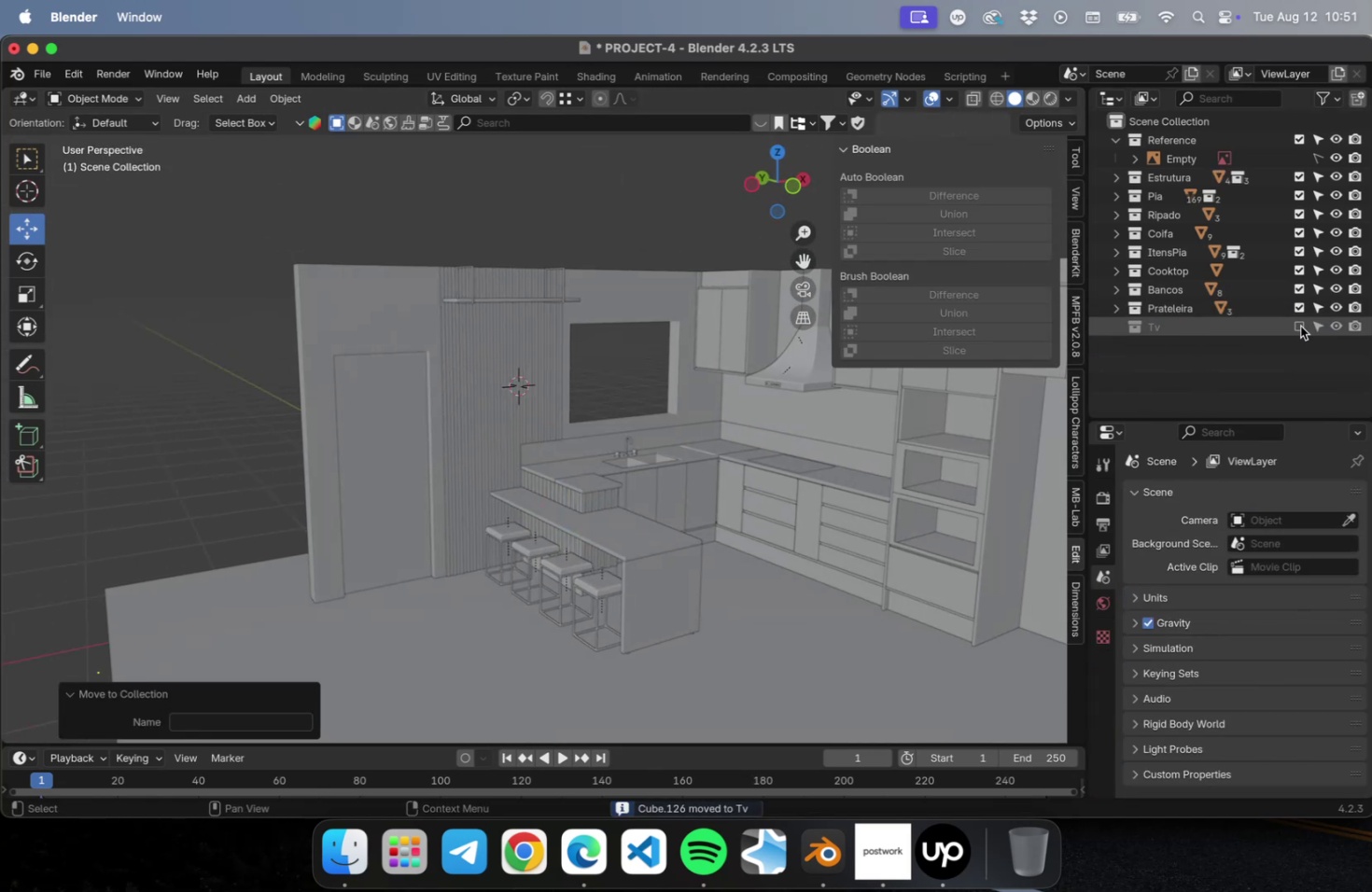 
double_click([1299, 326])
 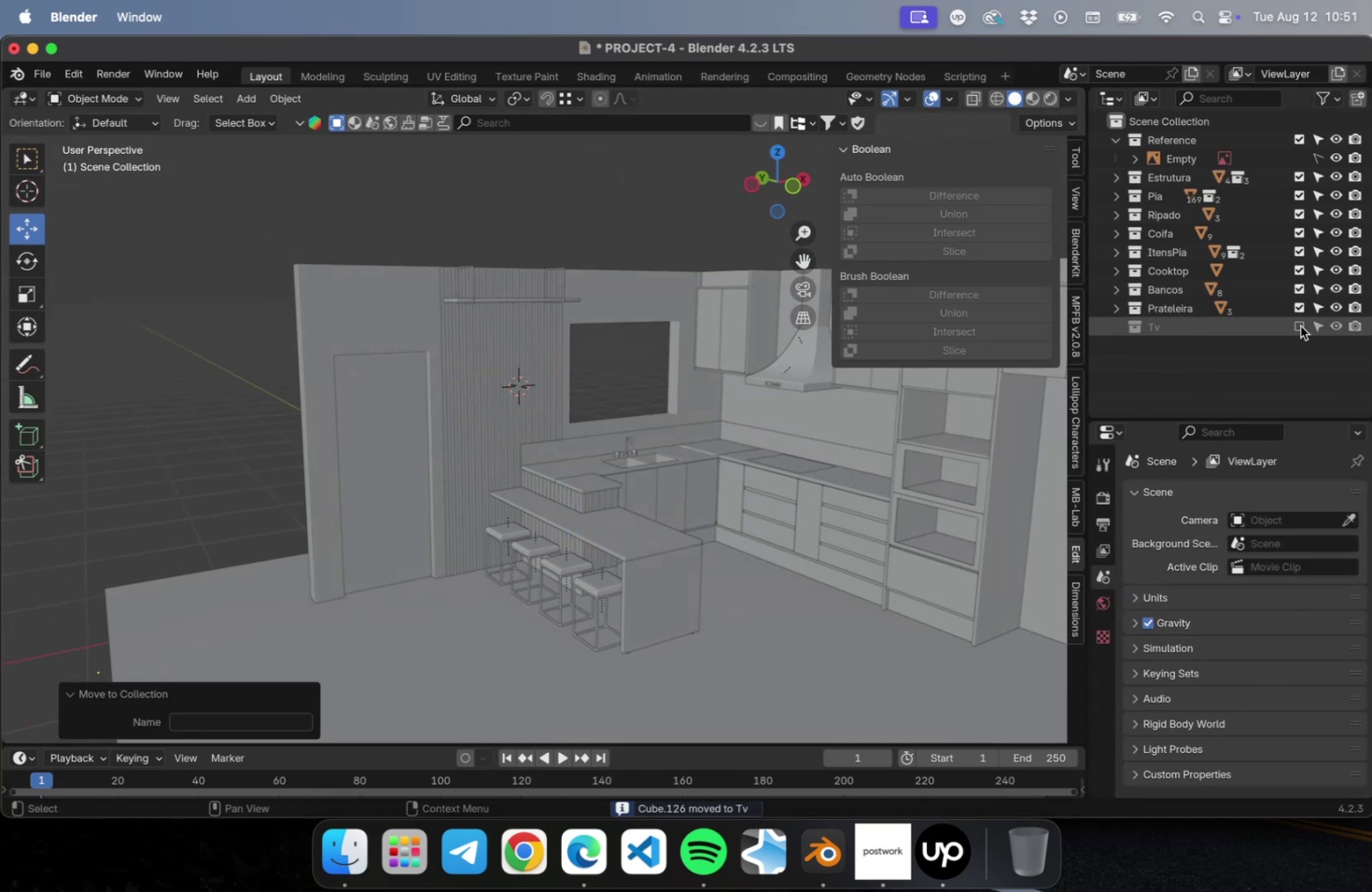 
triple_click([1299, 326])
 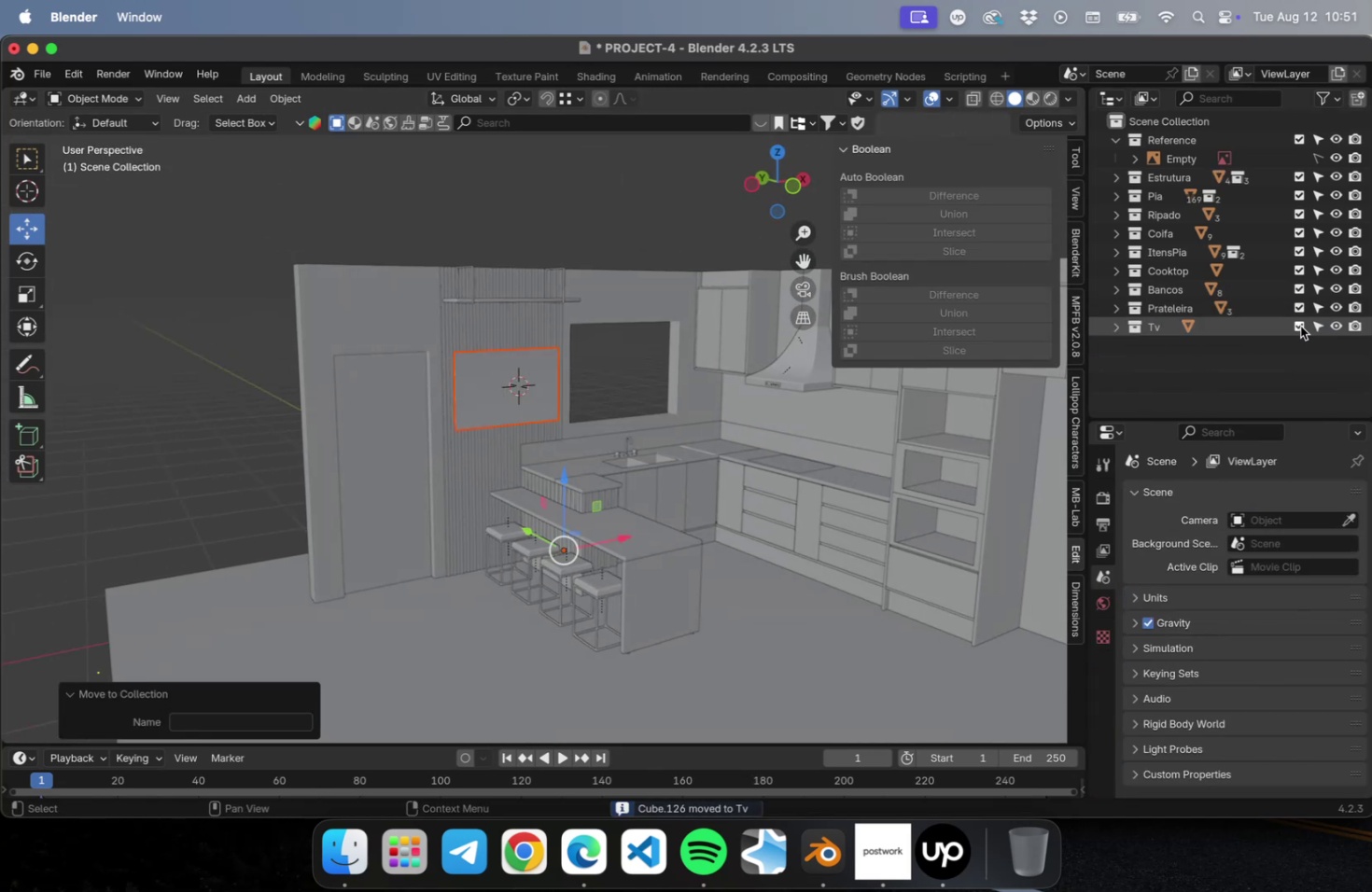 
triple_click([1299, 326])
 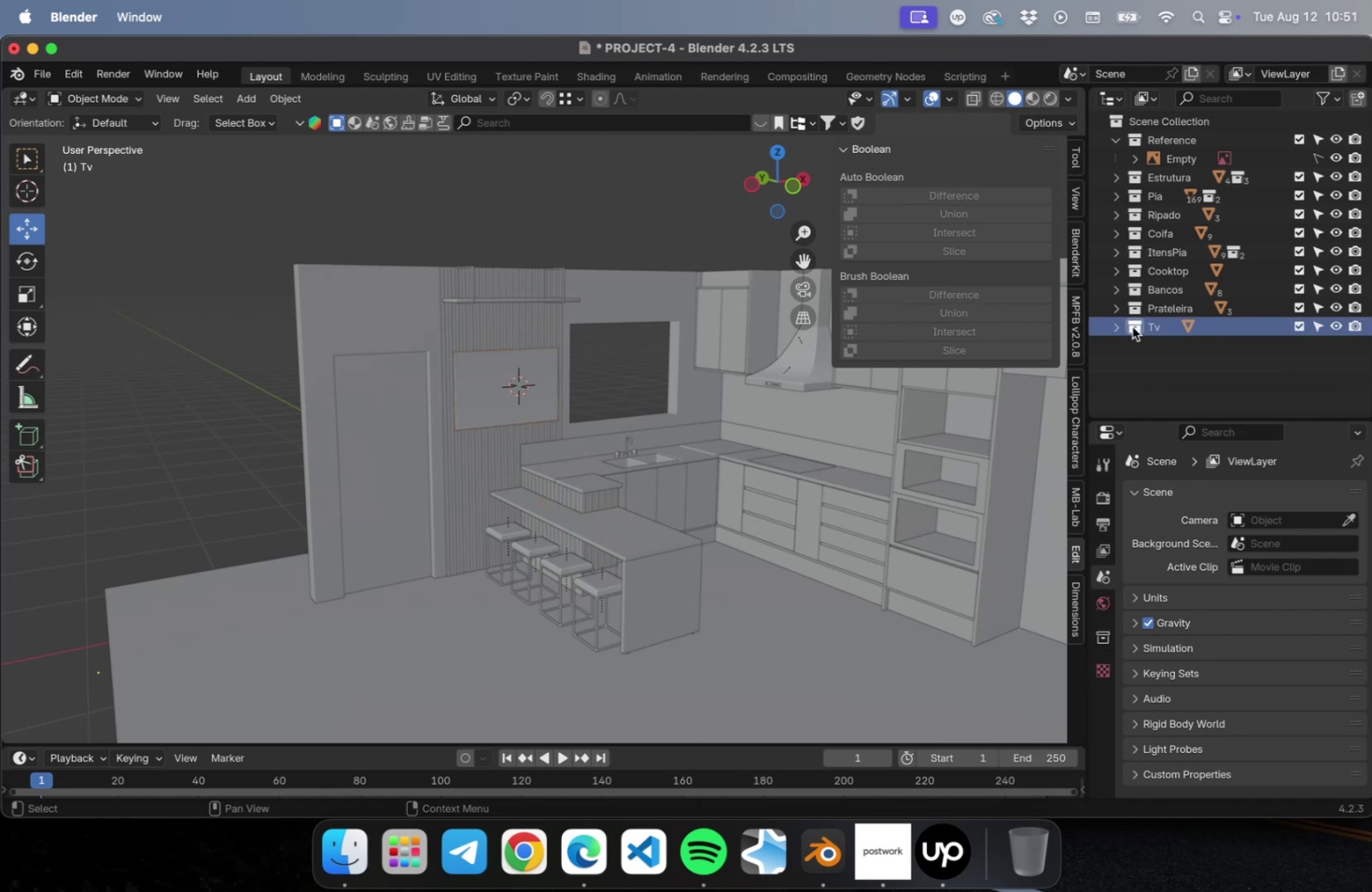 
left_click([1124, 327])
 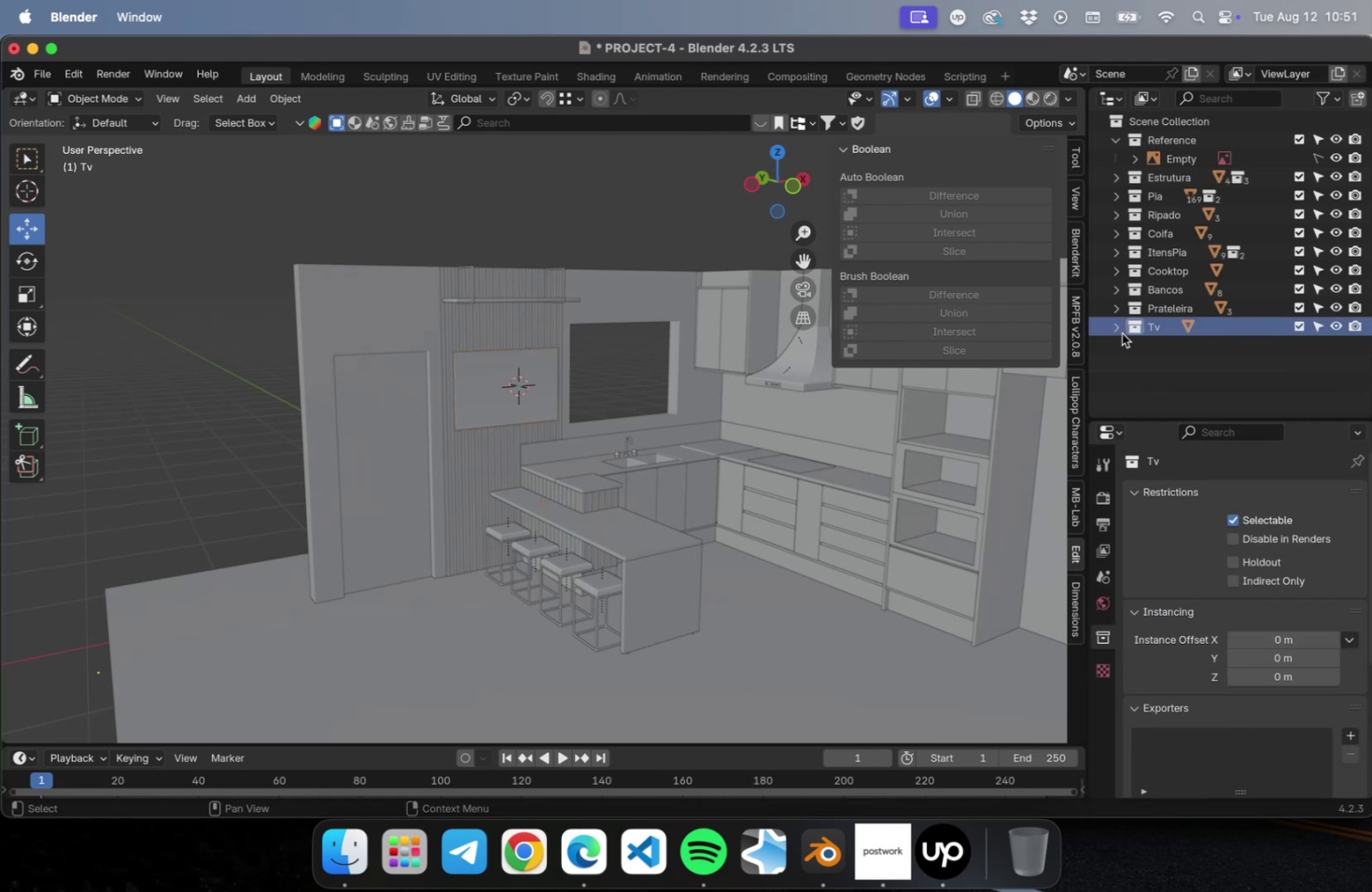 
left_click([1115, 329])
 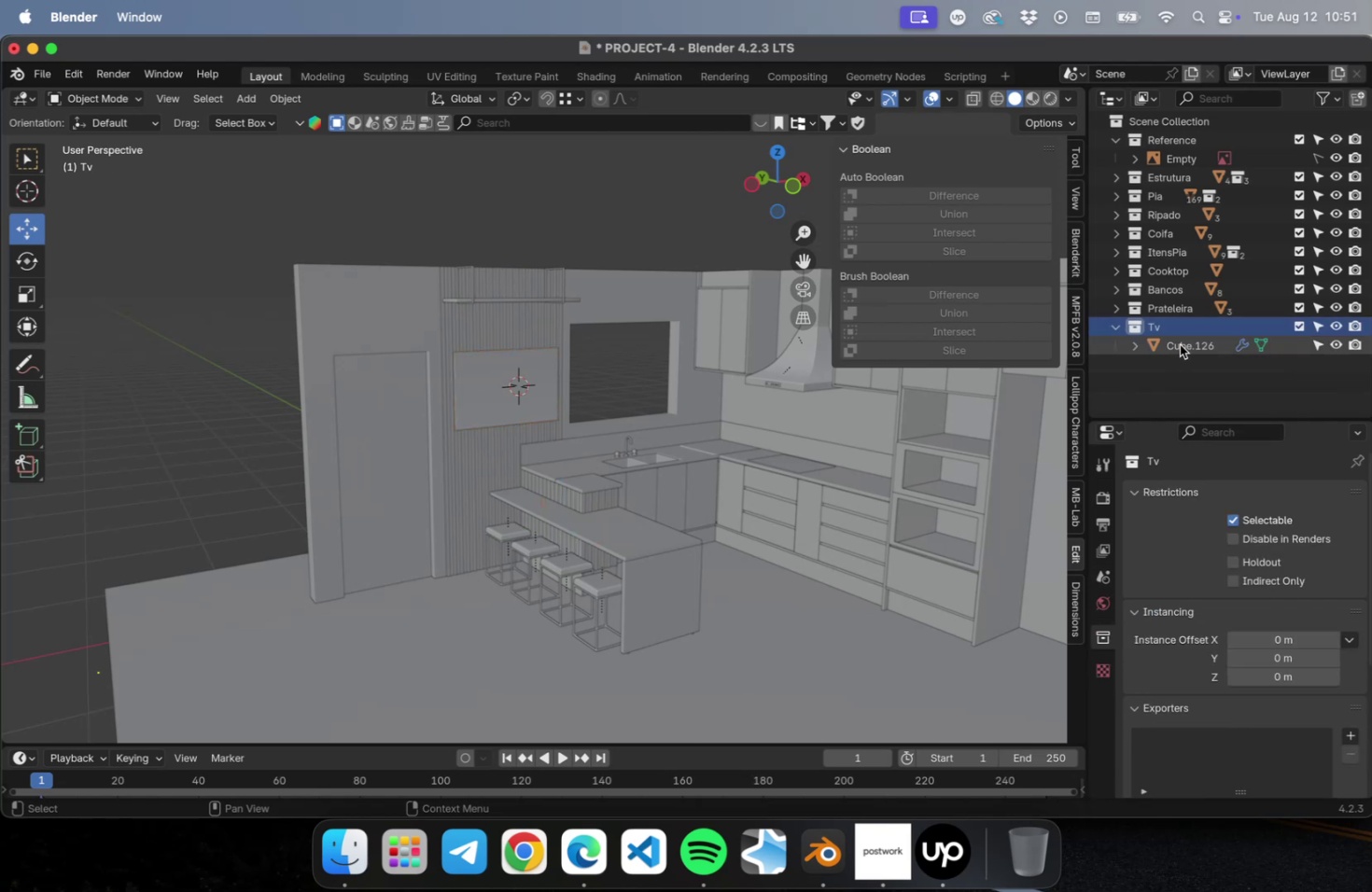 
left_click([1179, 344])
 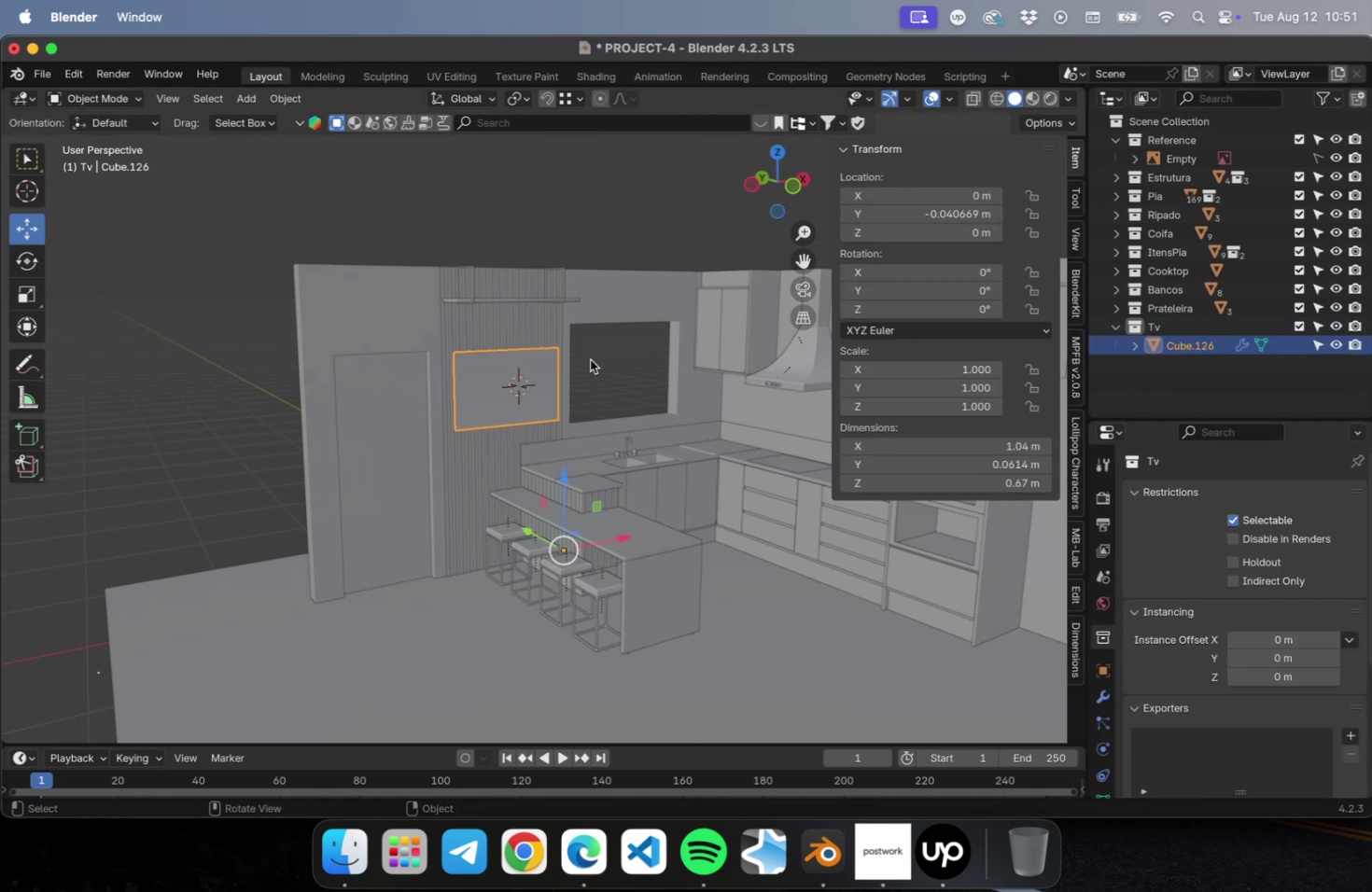 
mouse_move([528, 393])
 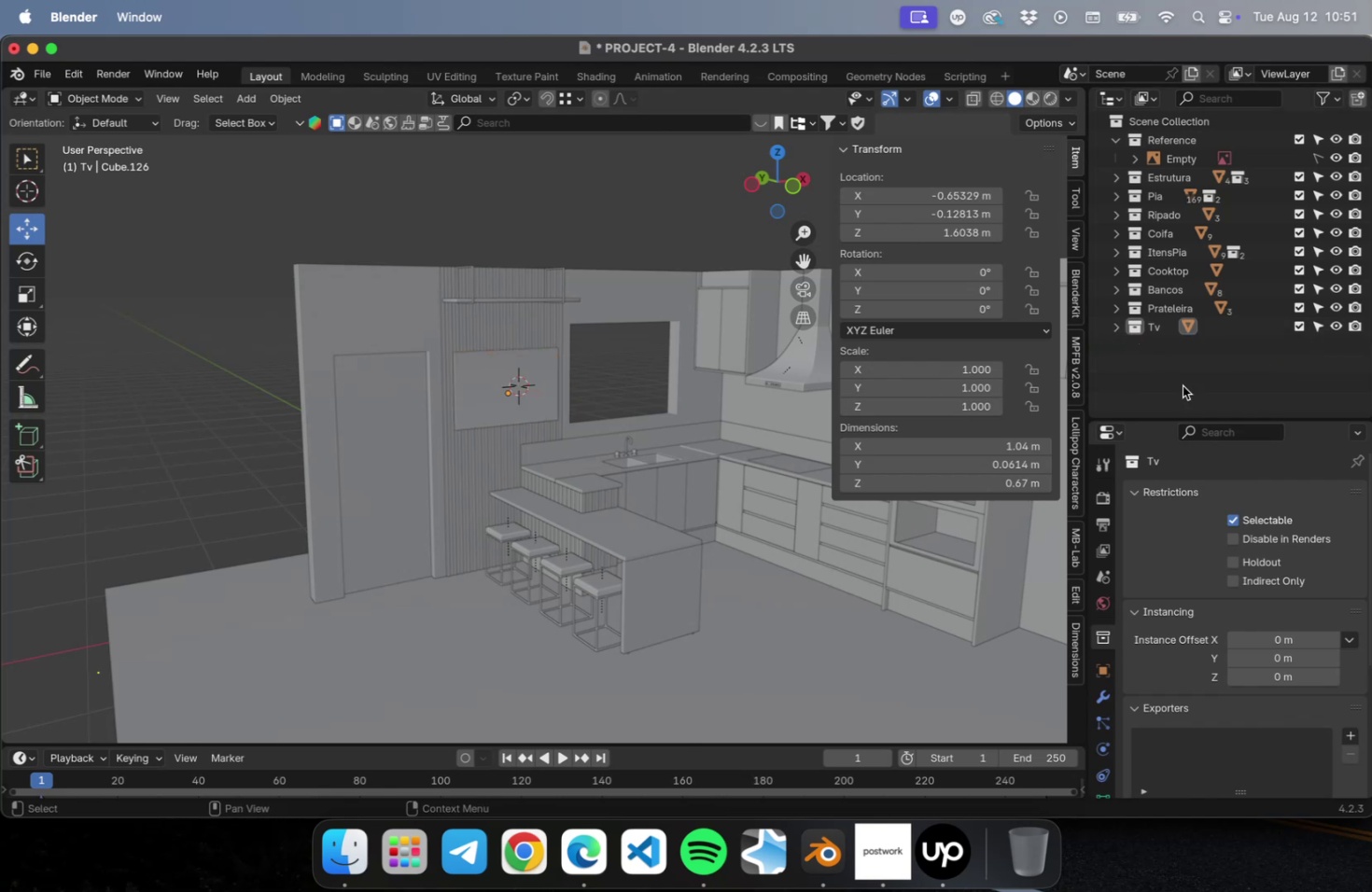 
wait(7.84)
 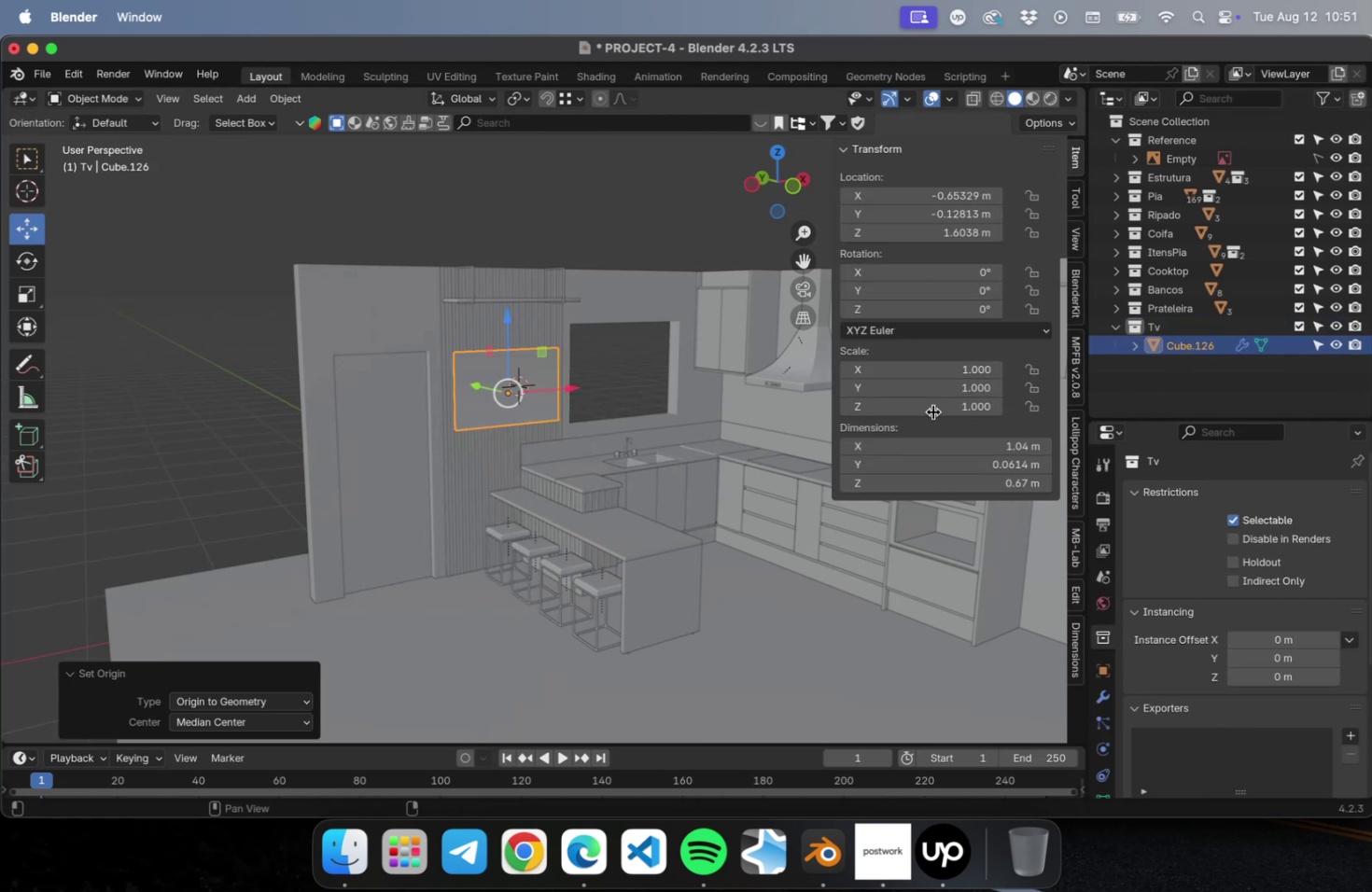 
left_click([1169, 181])
 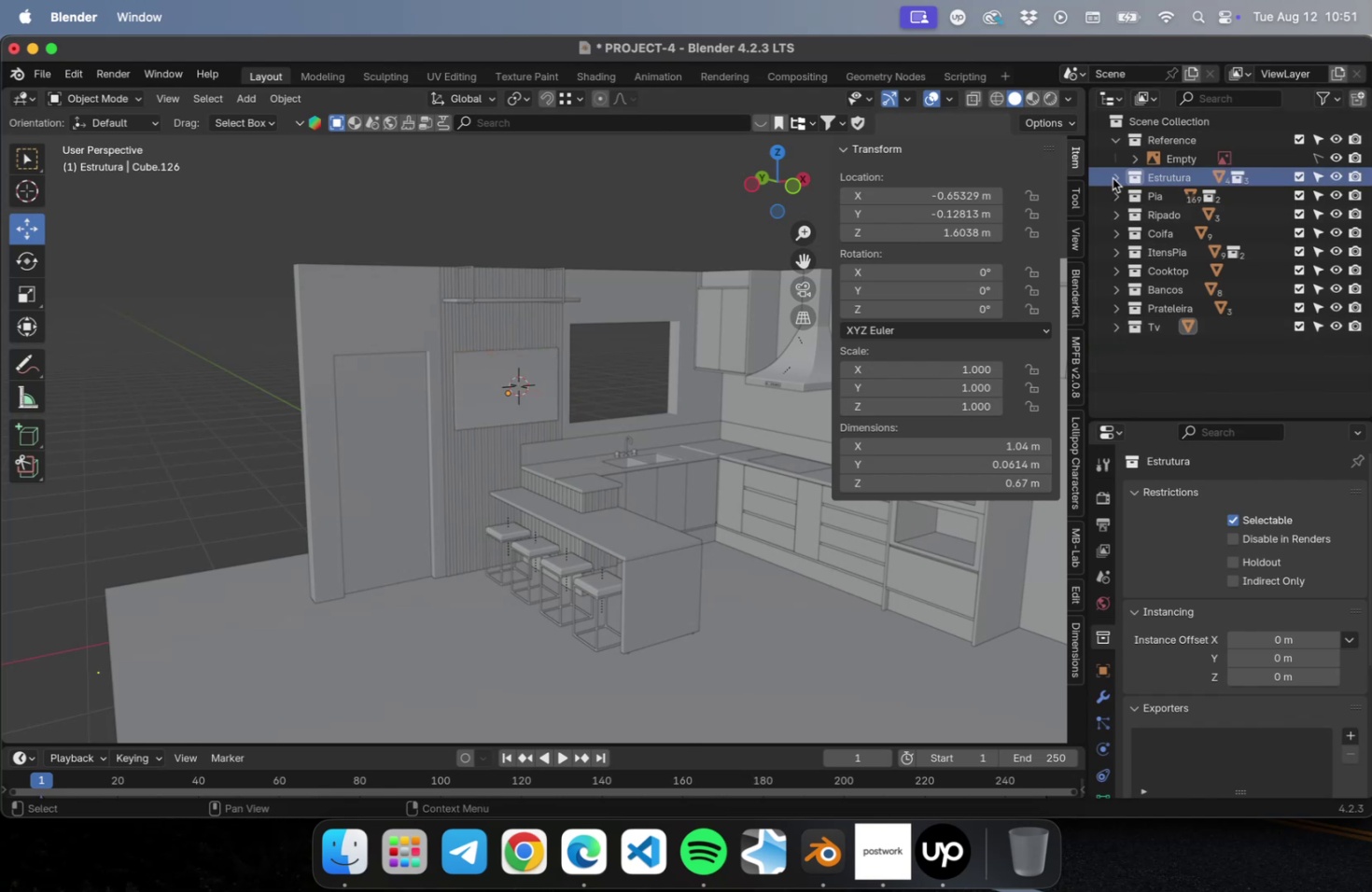 
left_click([1111, 178])
 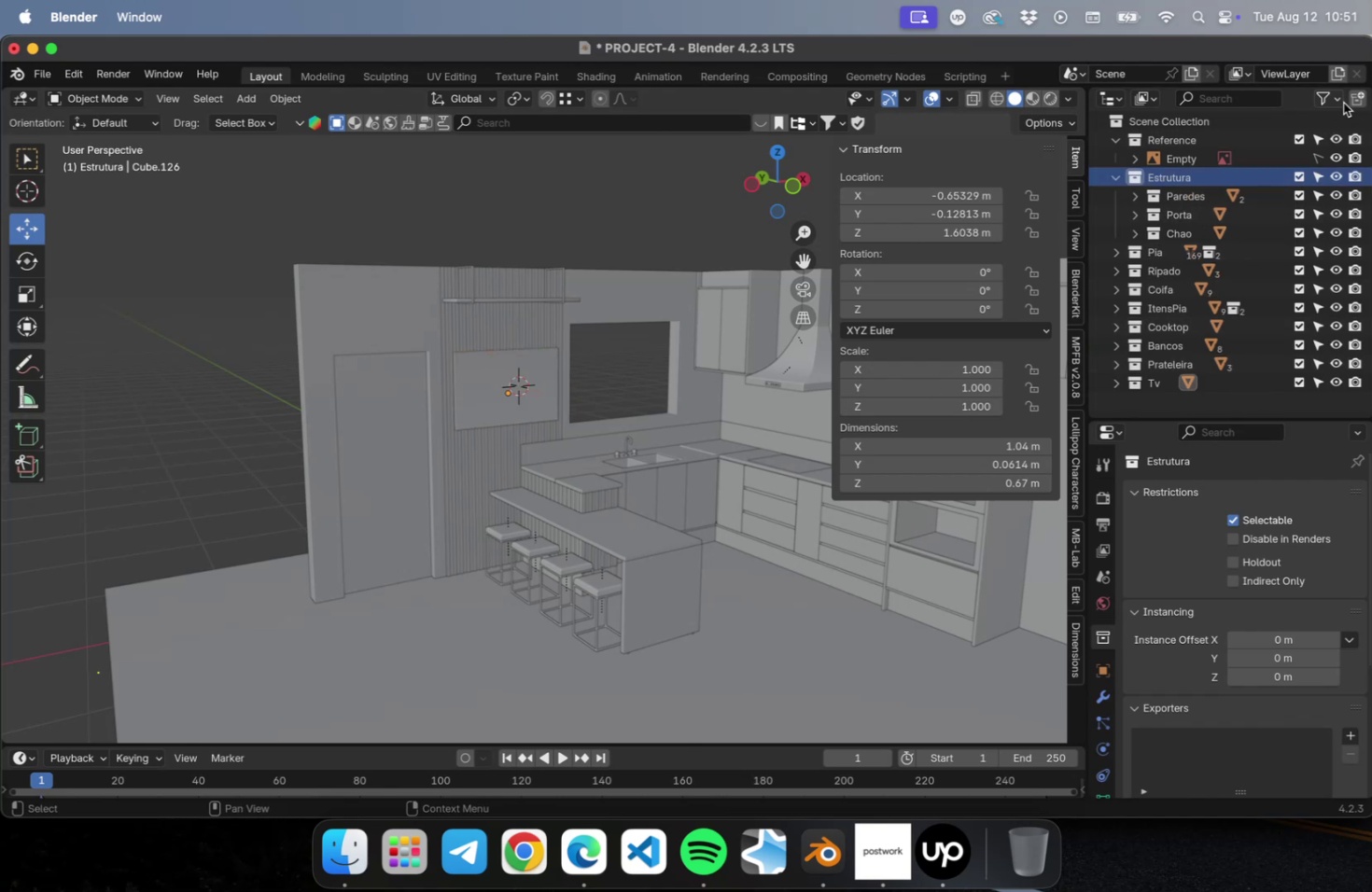 
left_click([1350, 99])
 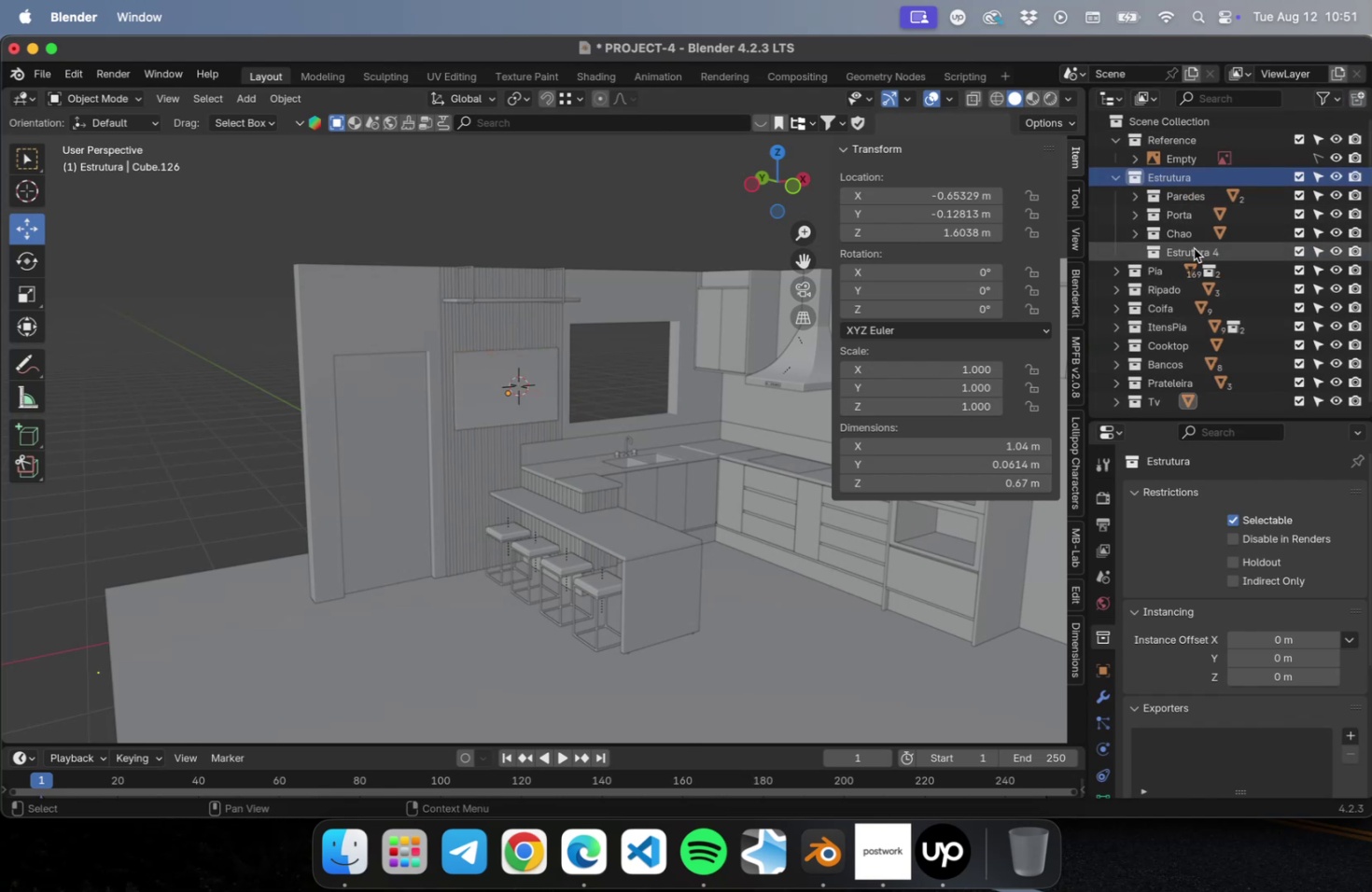 
double_click([1193, 248])
 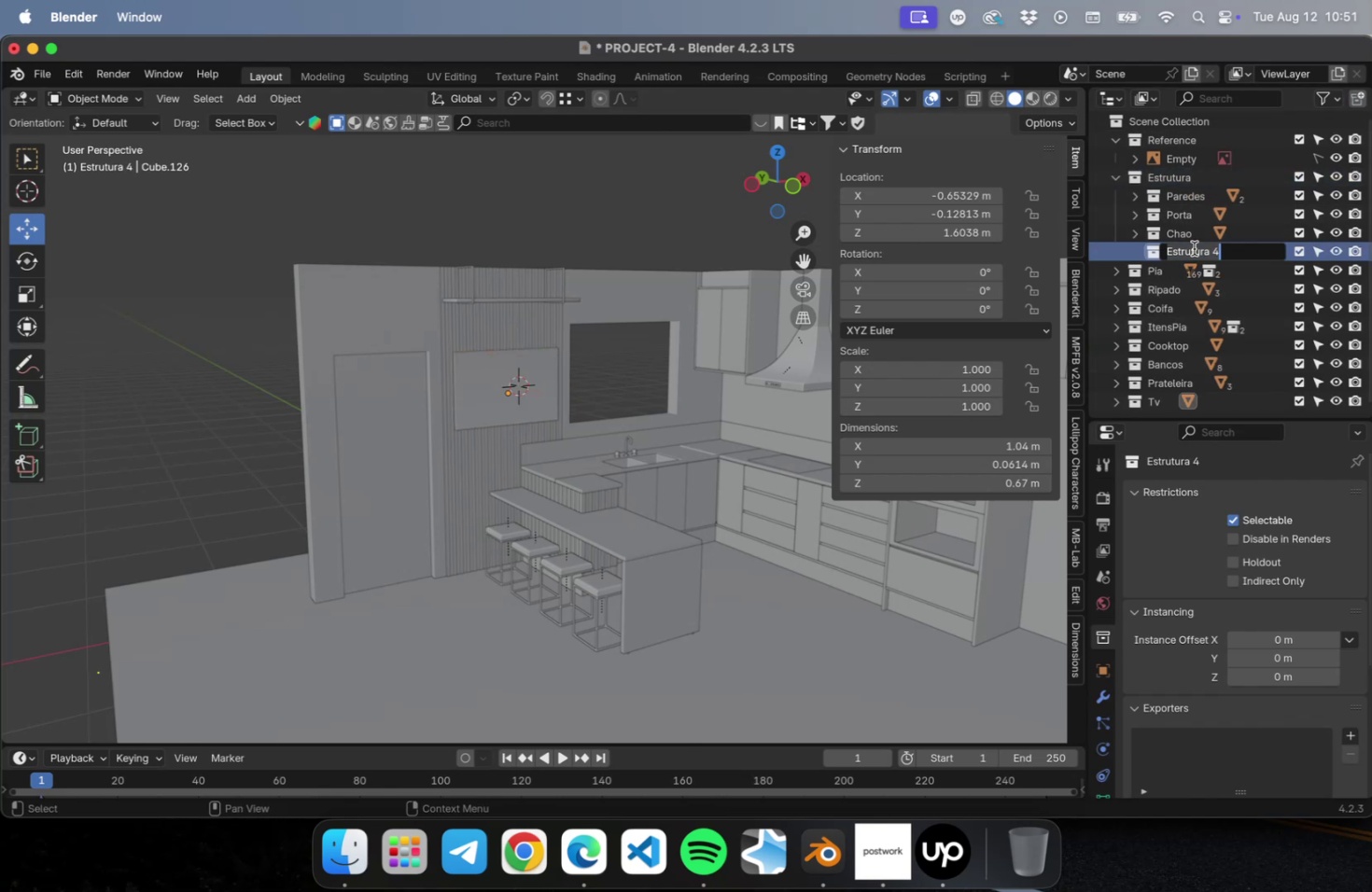 
type(Janel)
 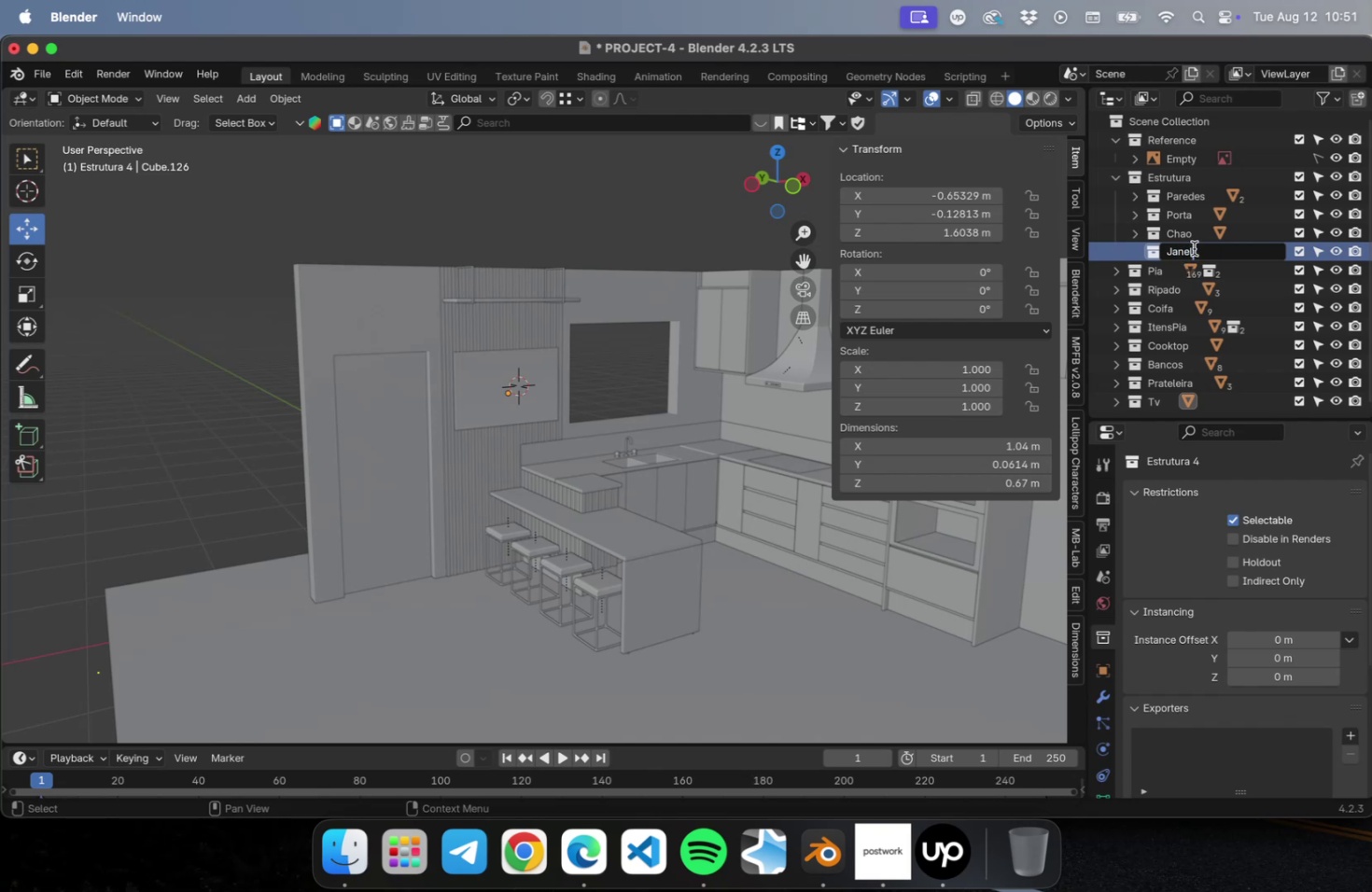 
key(Enter)
 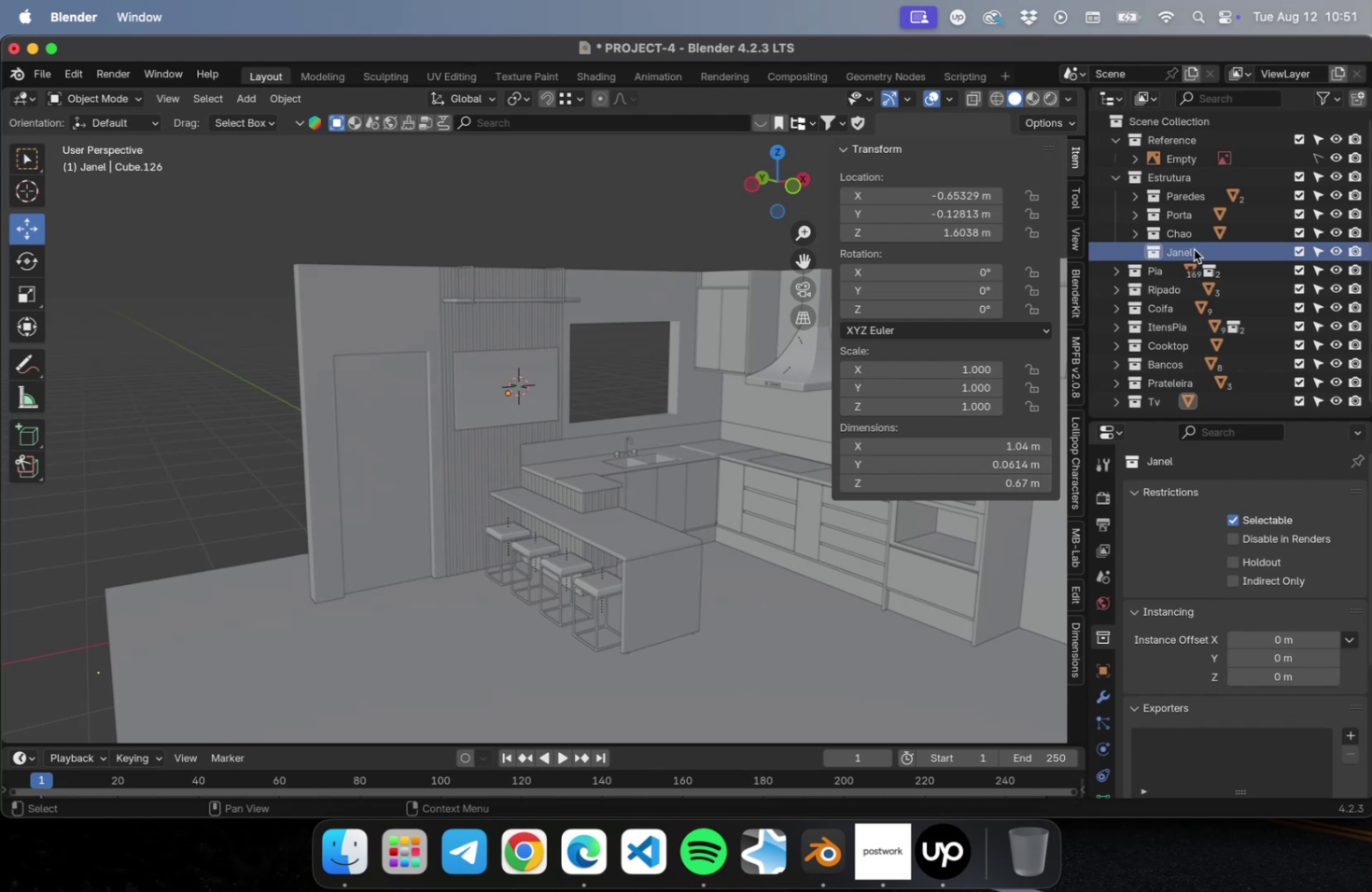 
double_click([1193, 249])
 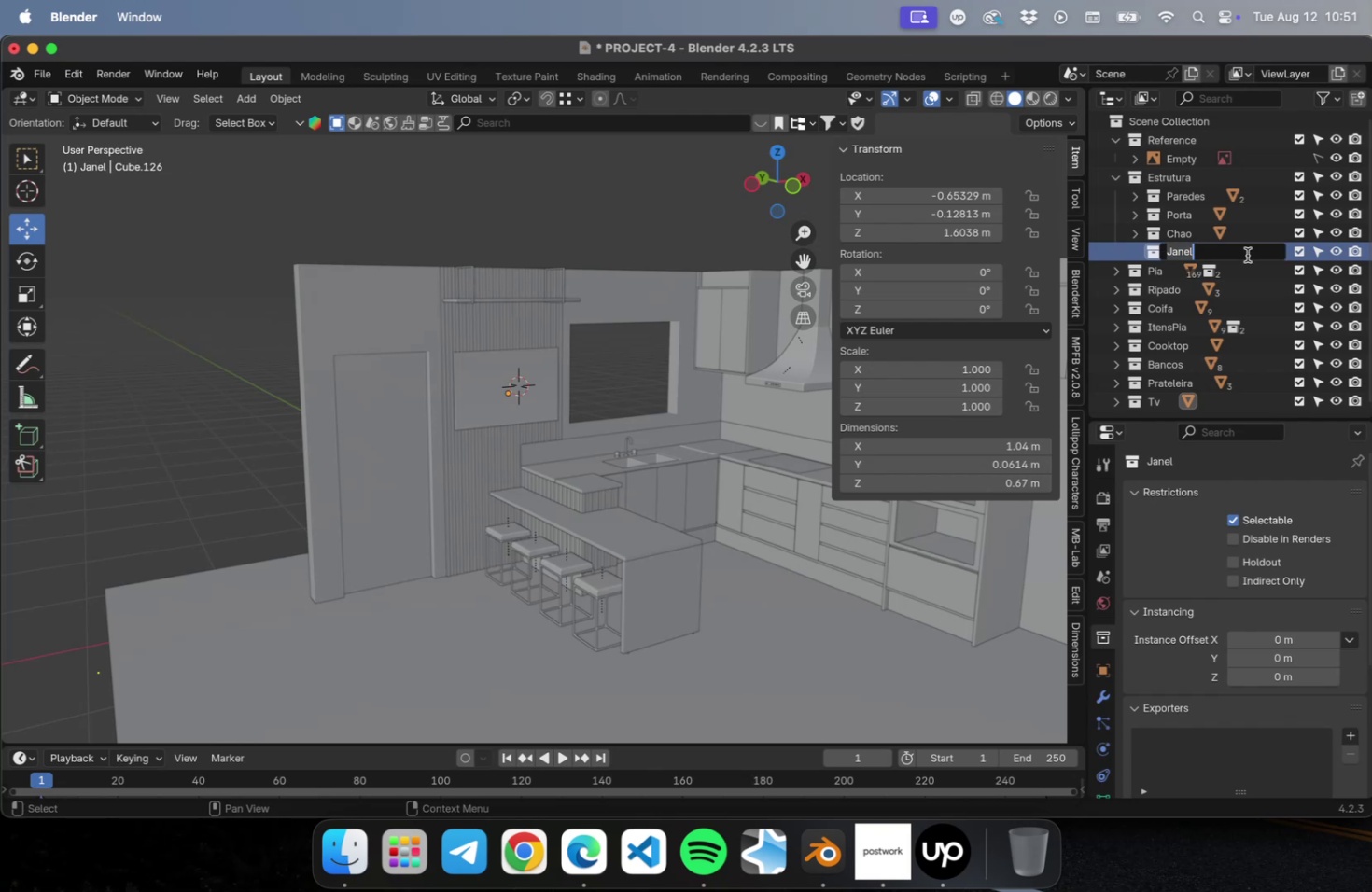 
key(ArrowRight)
 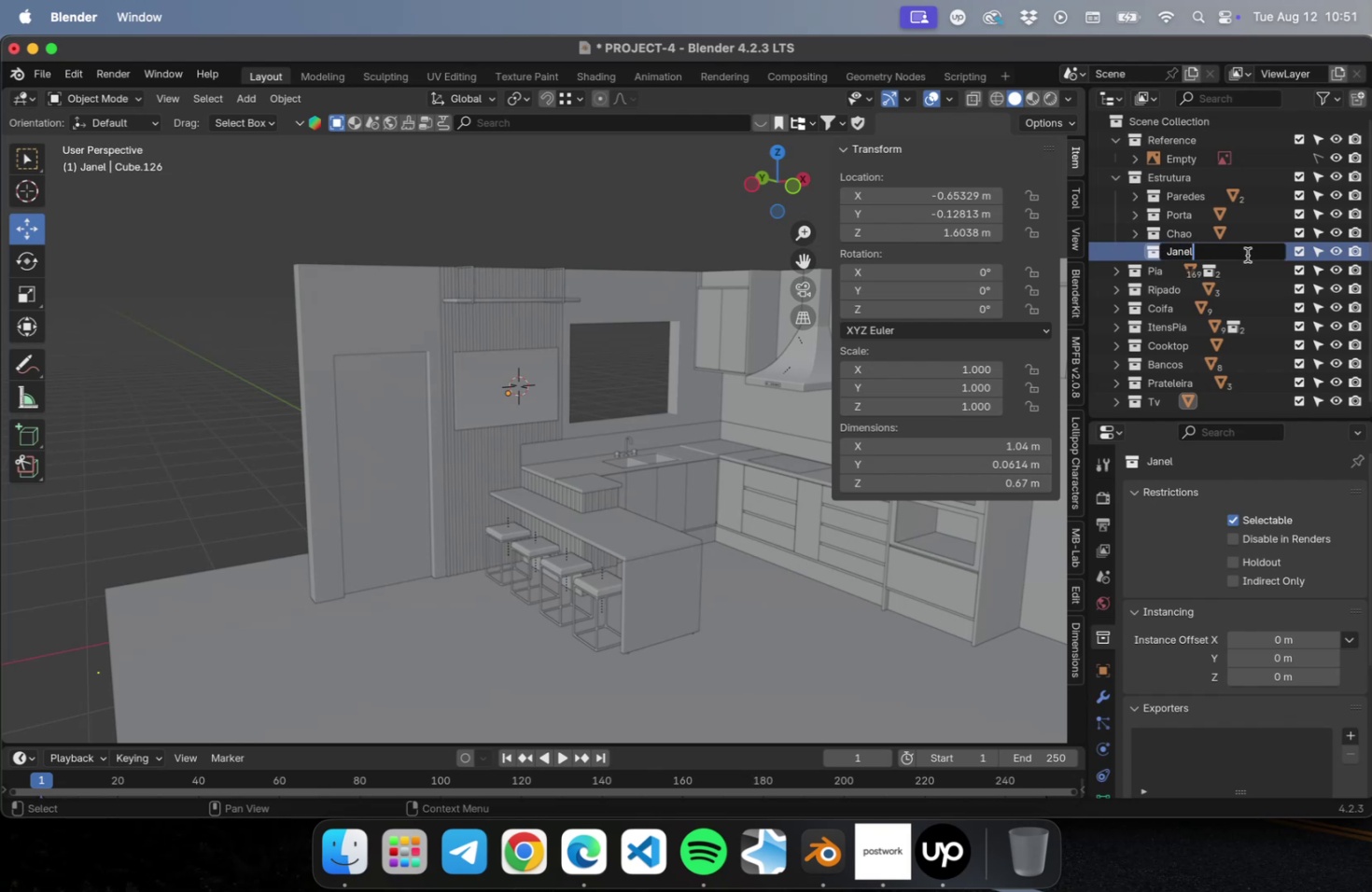 
key(A)
 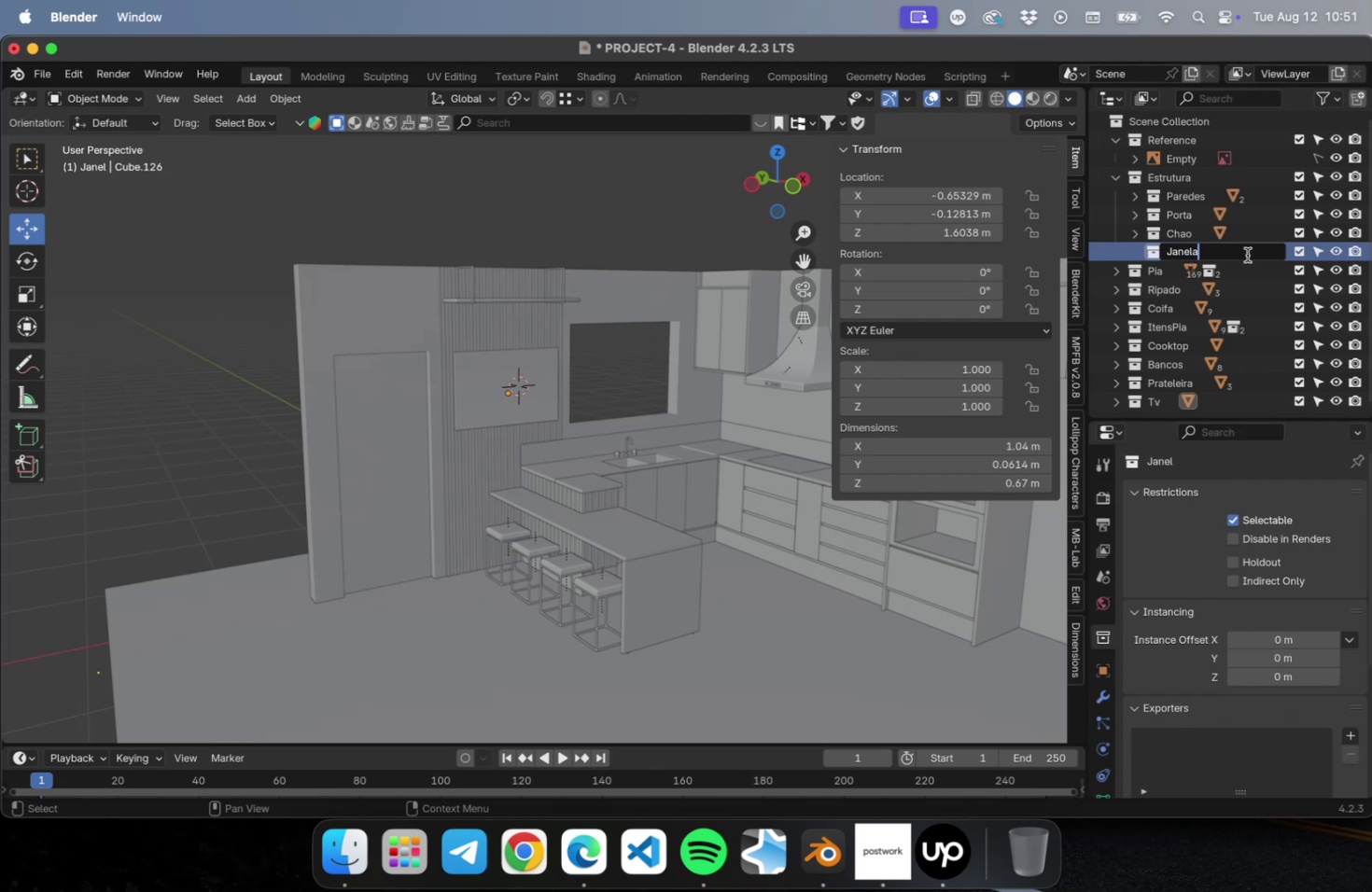 
key(Enter)
 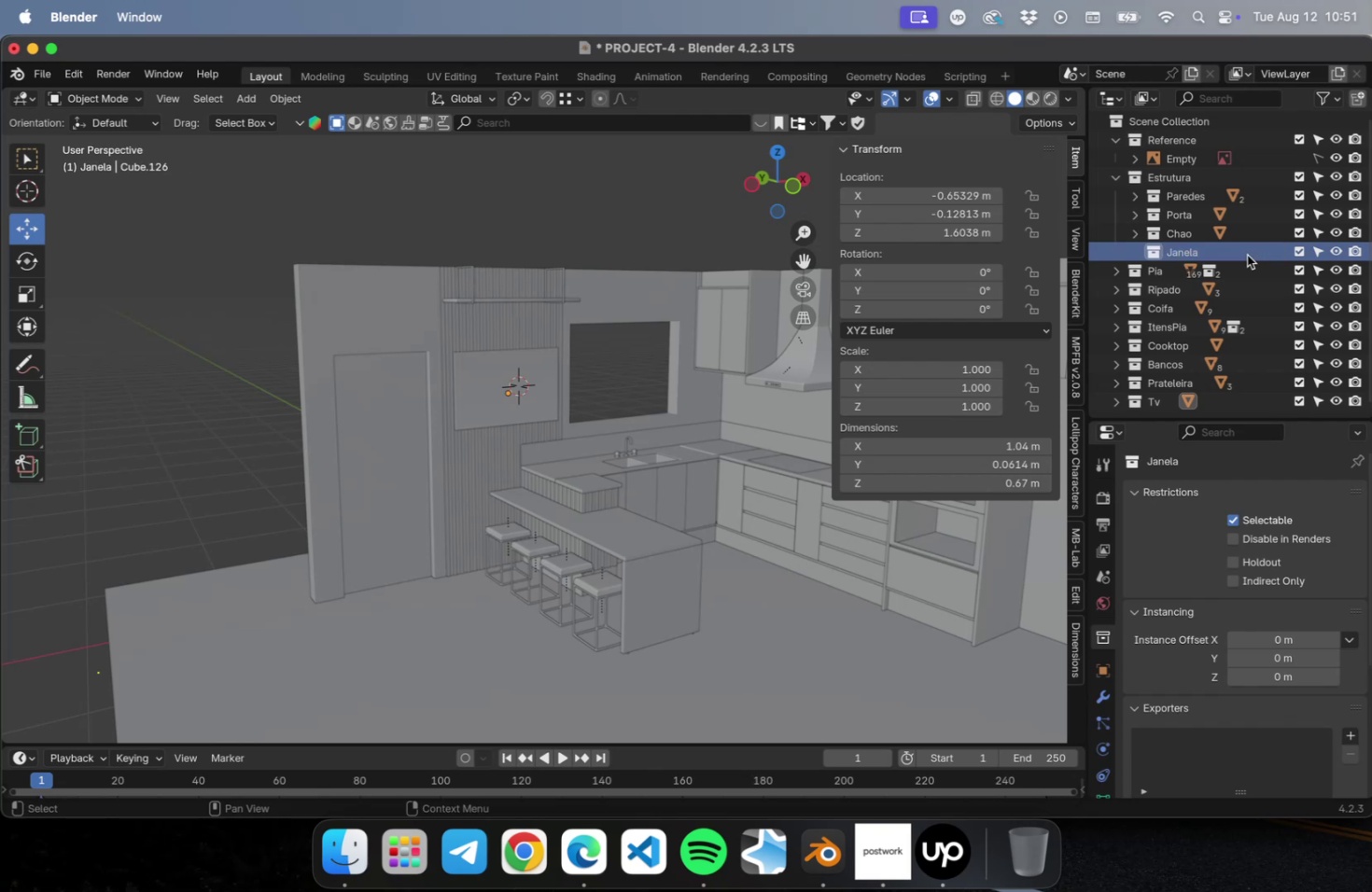 
key(Meta+CommandLeft)
 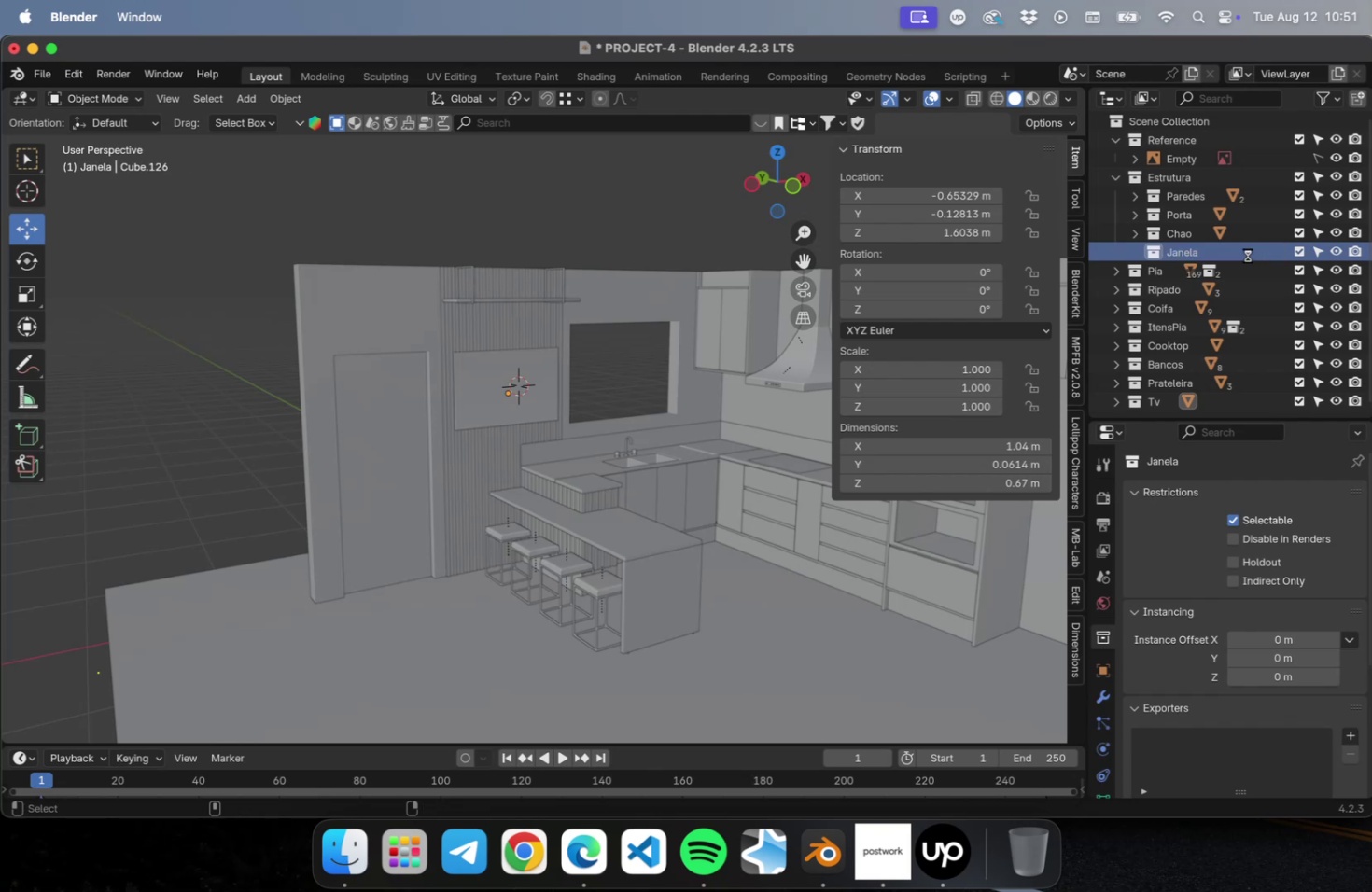 
key(Meta+S)
 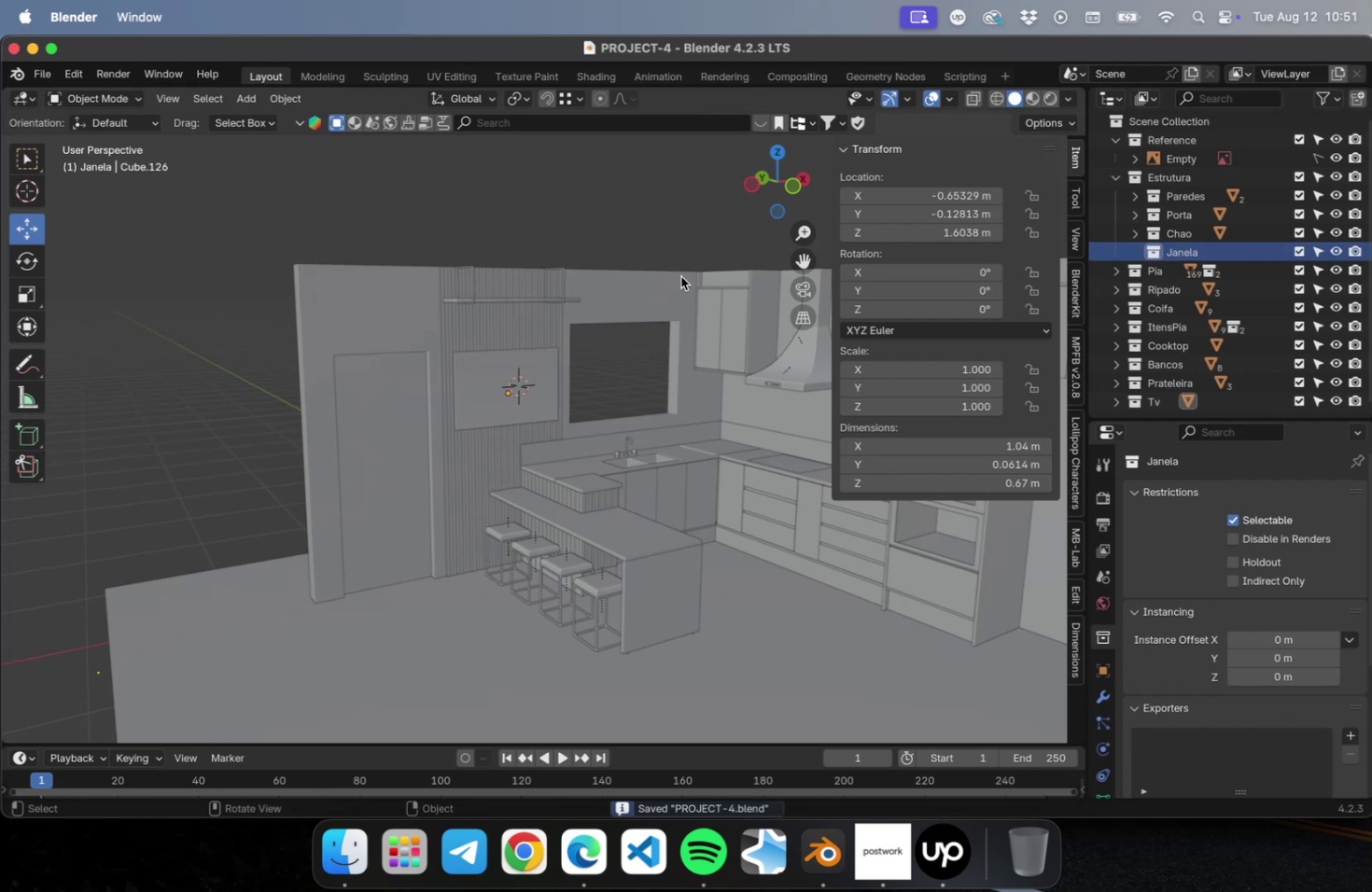 
left_click([680, 276])
 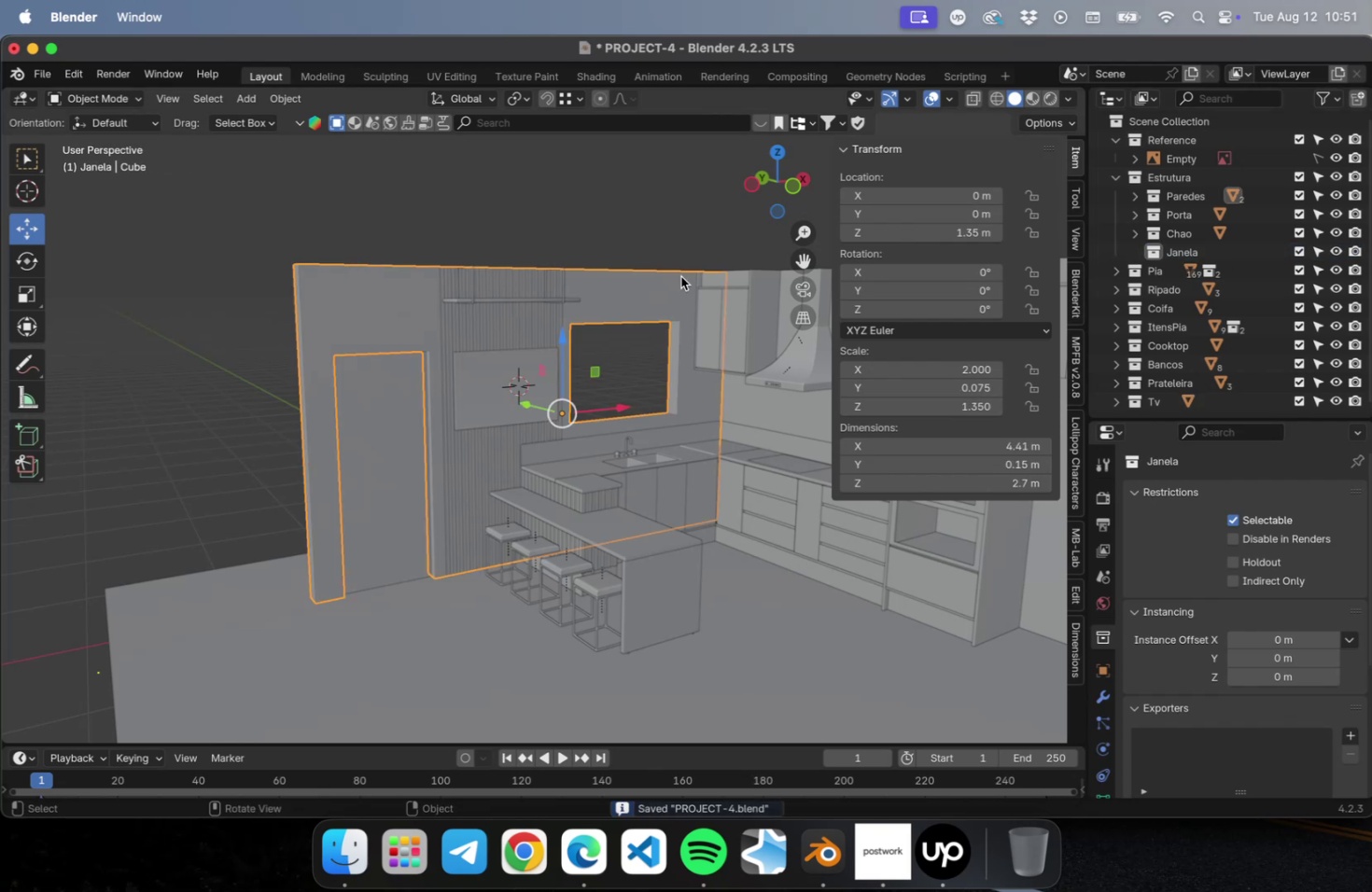 
key(NumLock)
 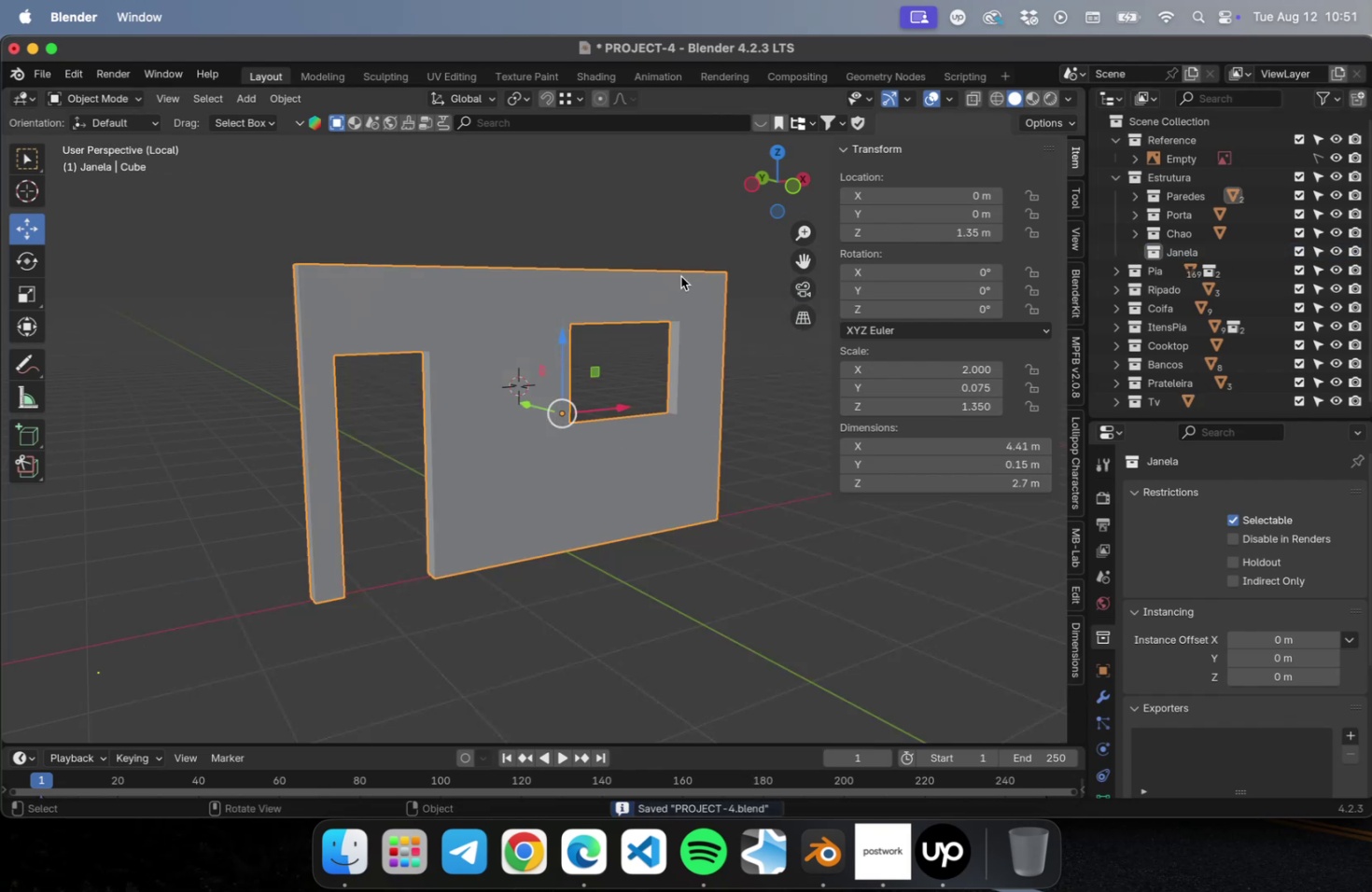 
key(NumpadDivide)
 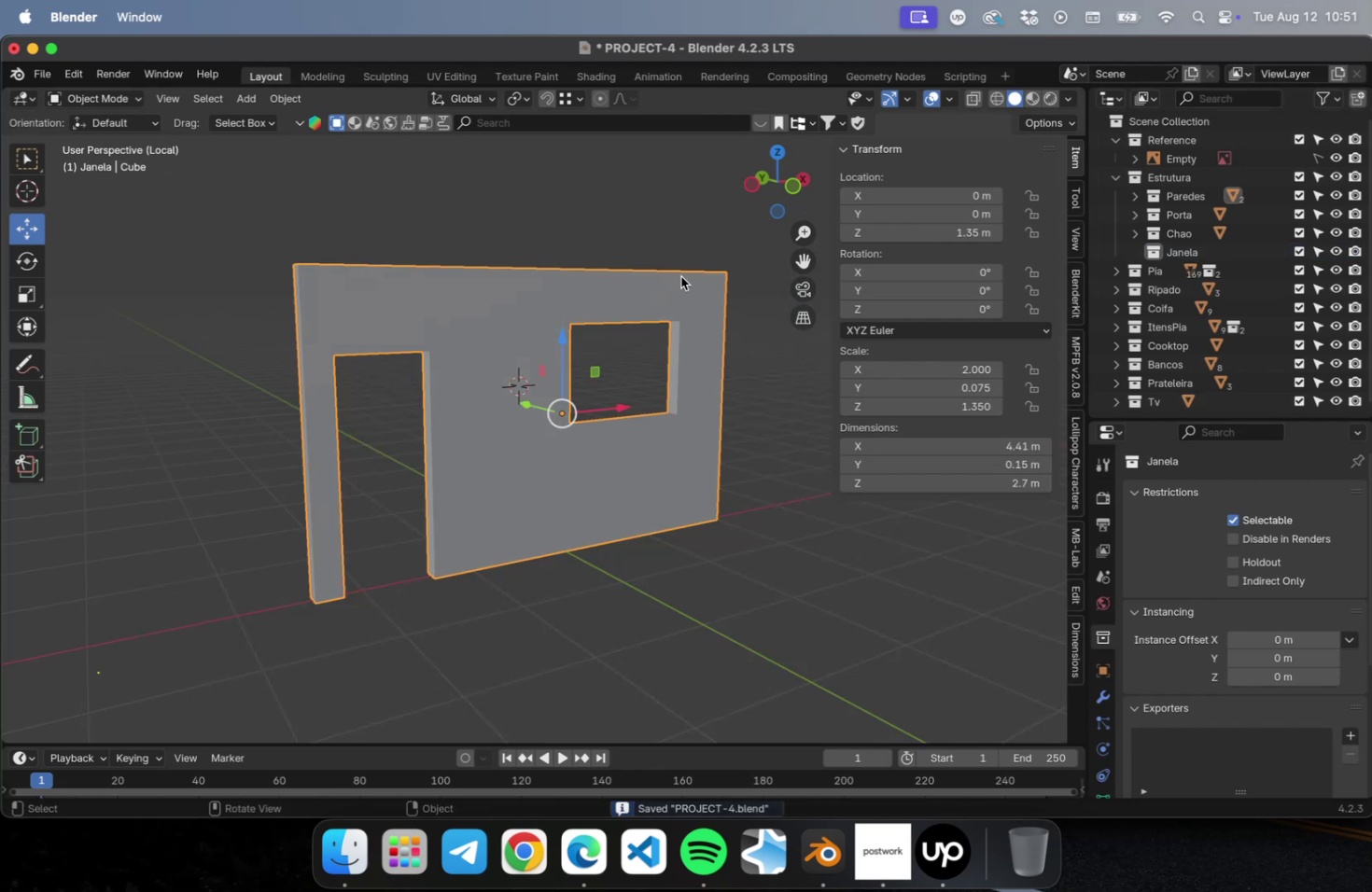 
key(NumLock)
 